 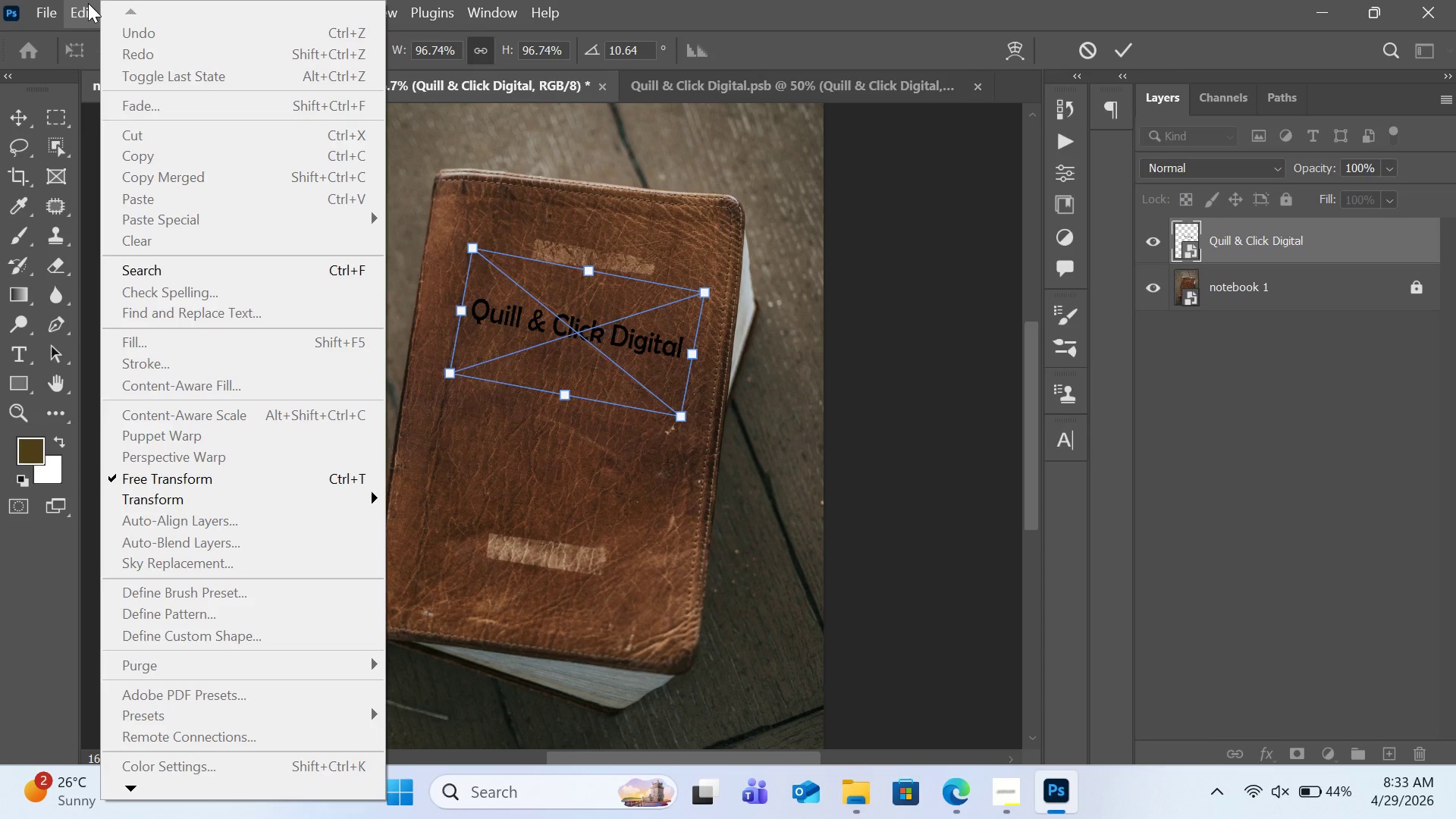 
left_click([1128, 49])
 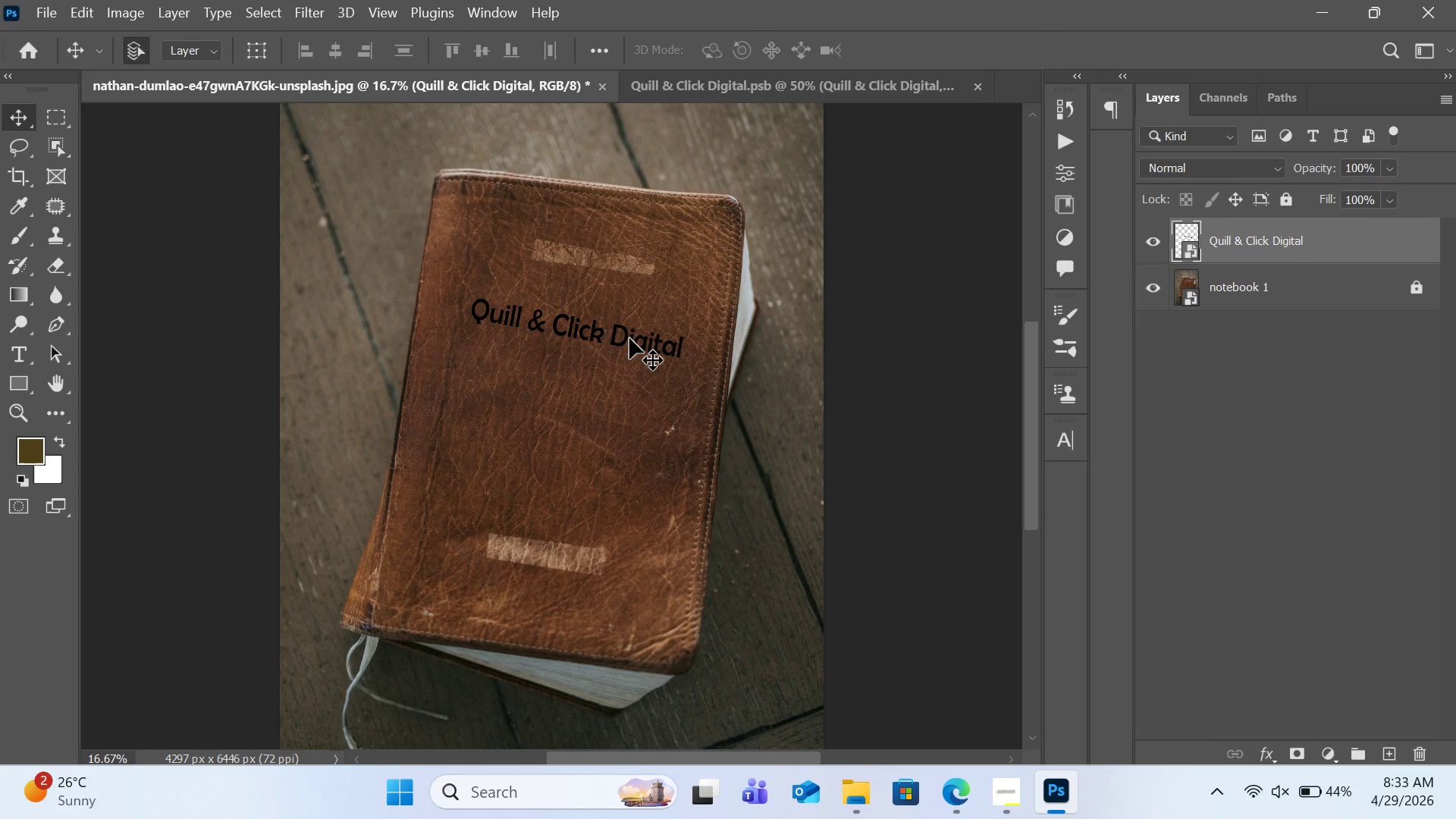 
key(Control+T)
 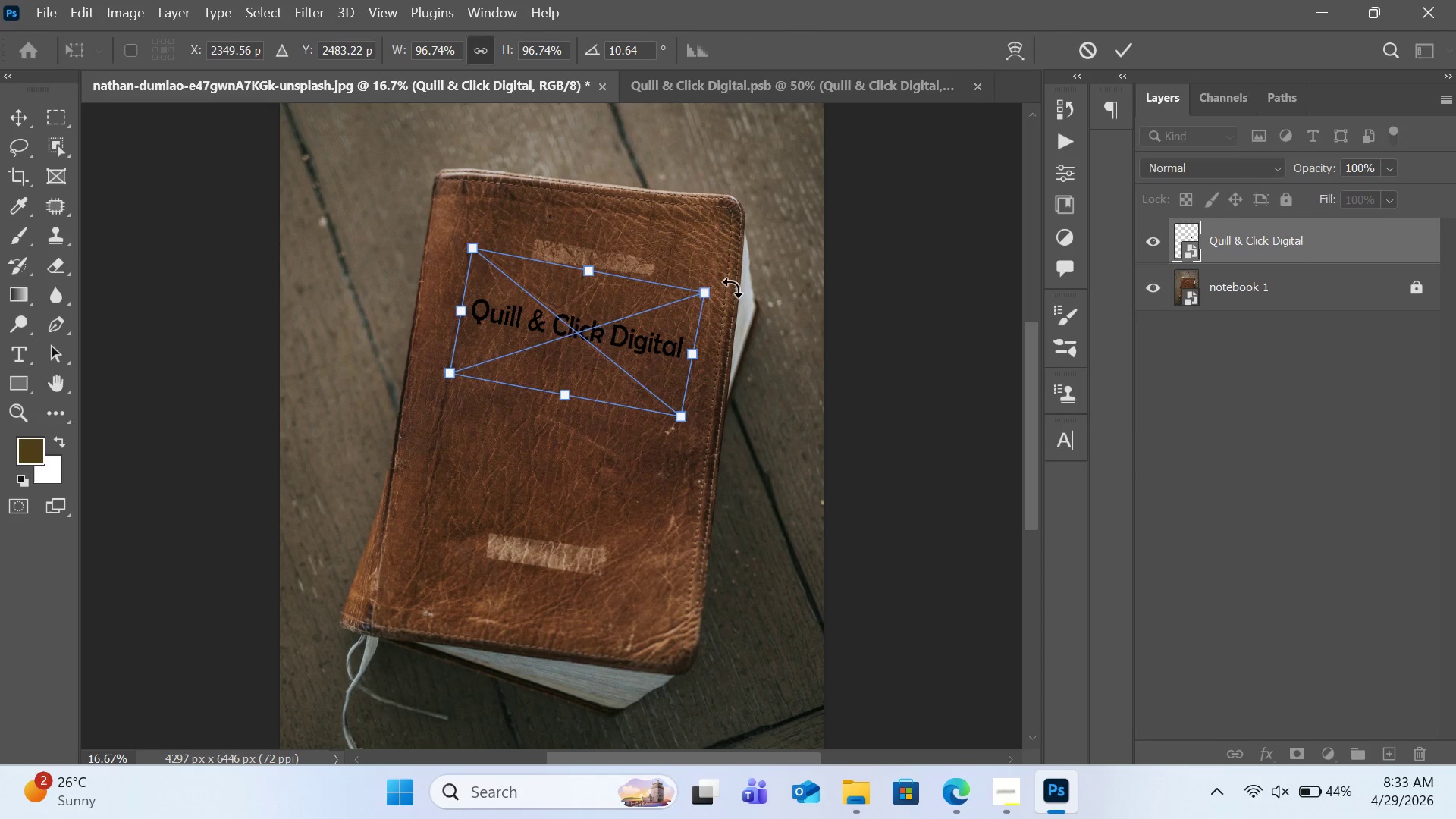 
left_click_drag(start_coordinate=[732, 284], to_coordinate=[734, 277])
 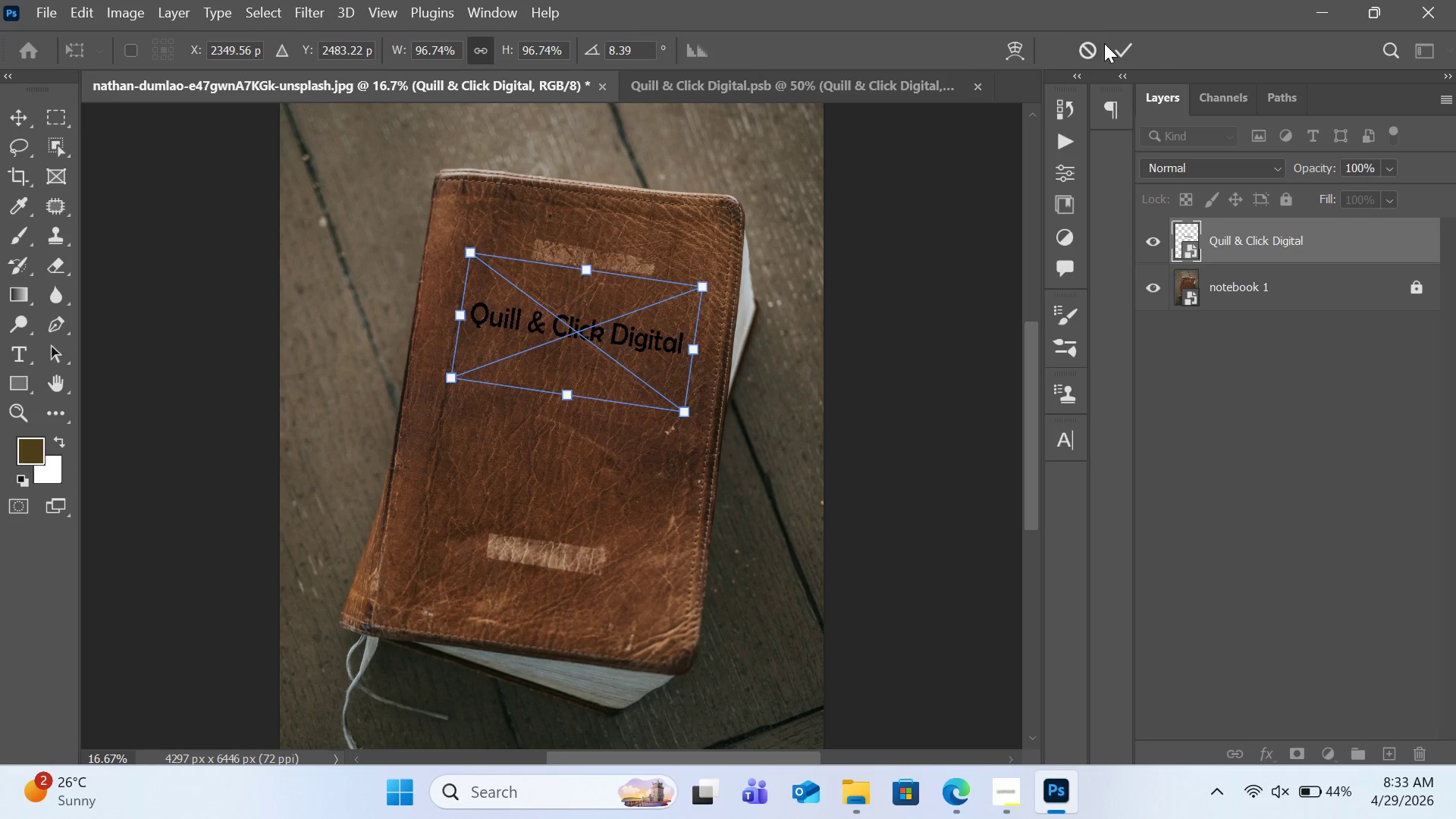 
left_click([1115, 49])
 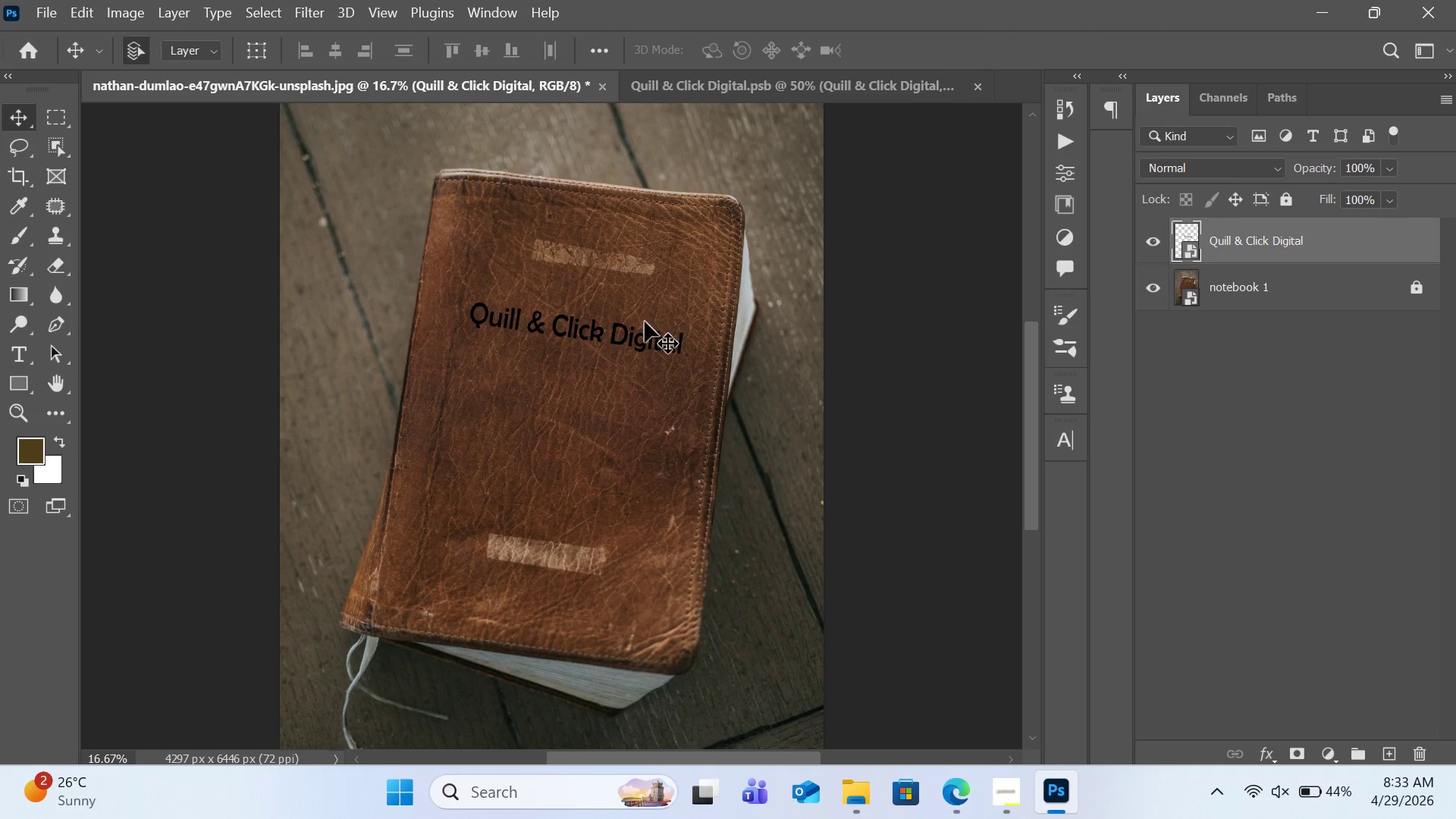 
left_click([635, 338])
 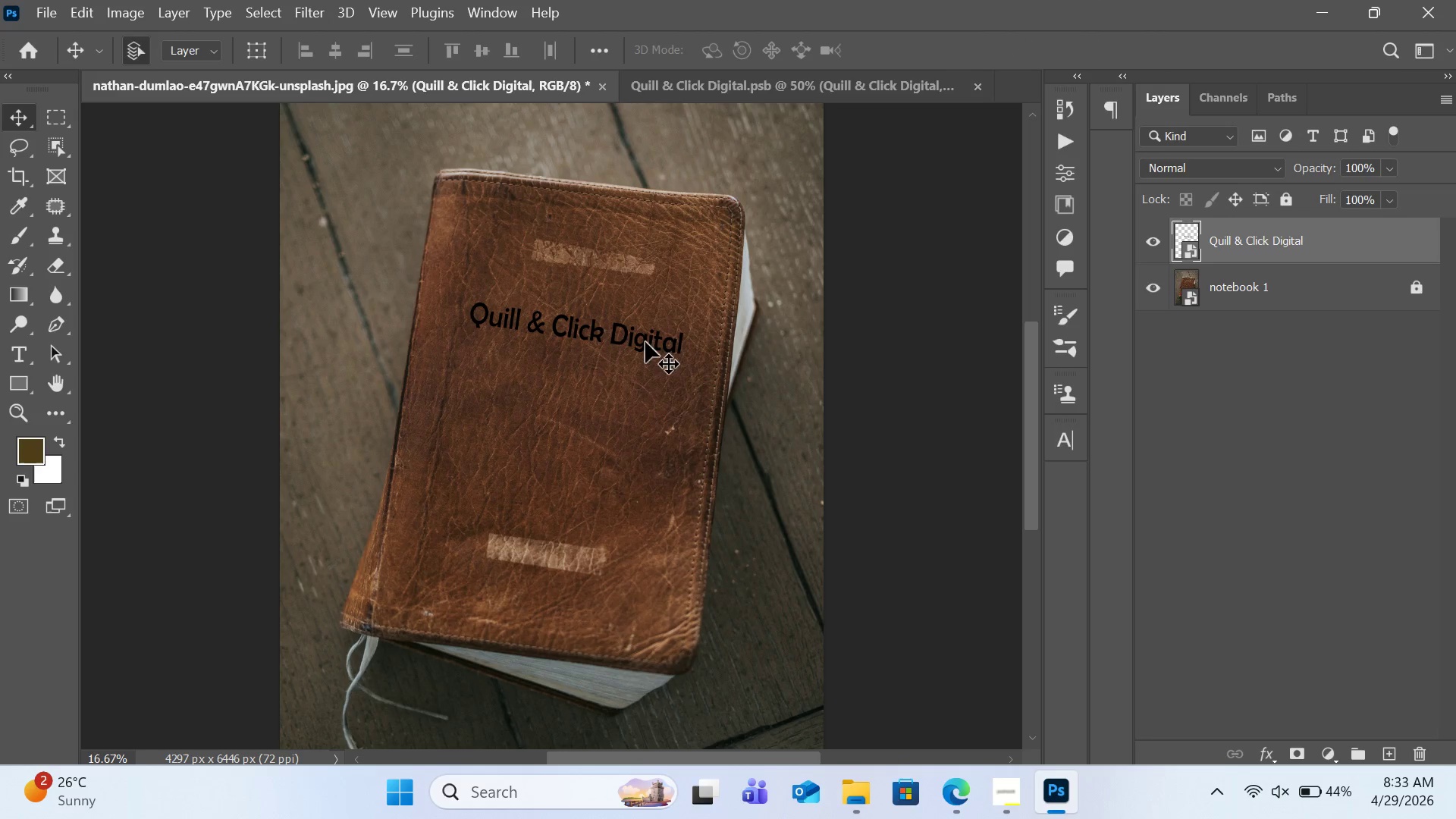 
left_click_drag(start_coordinate=[635, 338], to_coordinate=[639, 338])
 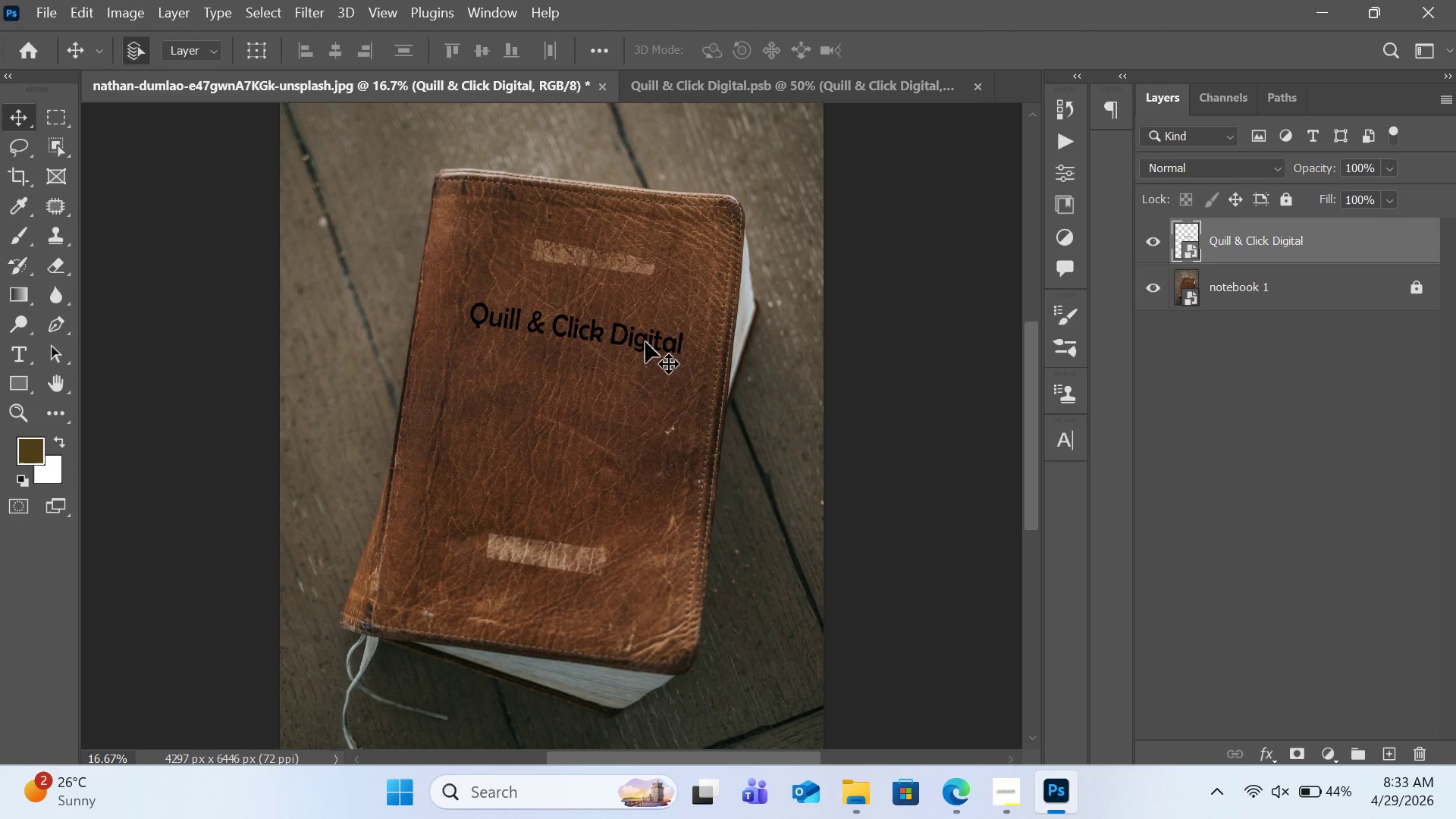 
left_click_drag(start_coordinate=[644, 340], to_coordinate=[648, 347])
 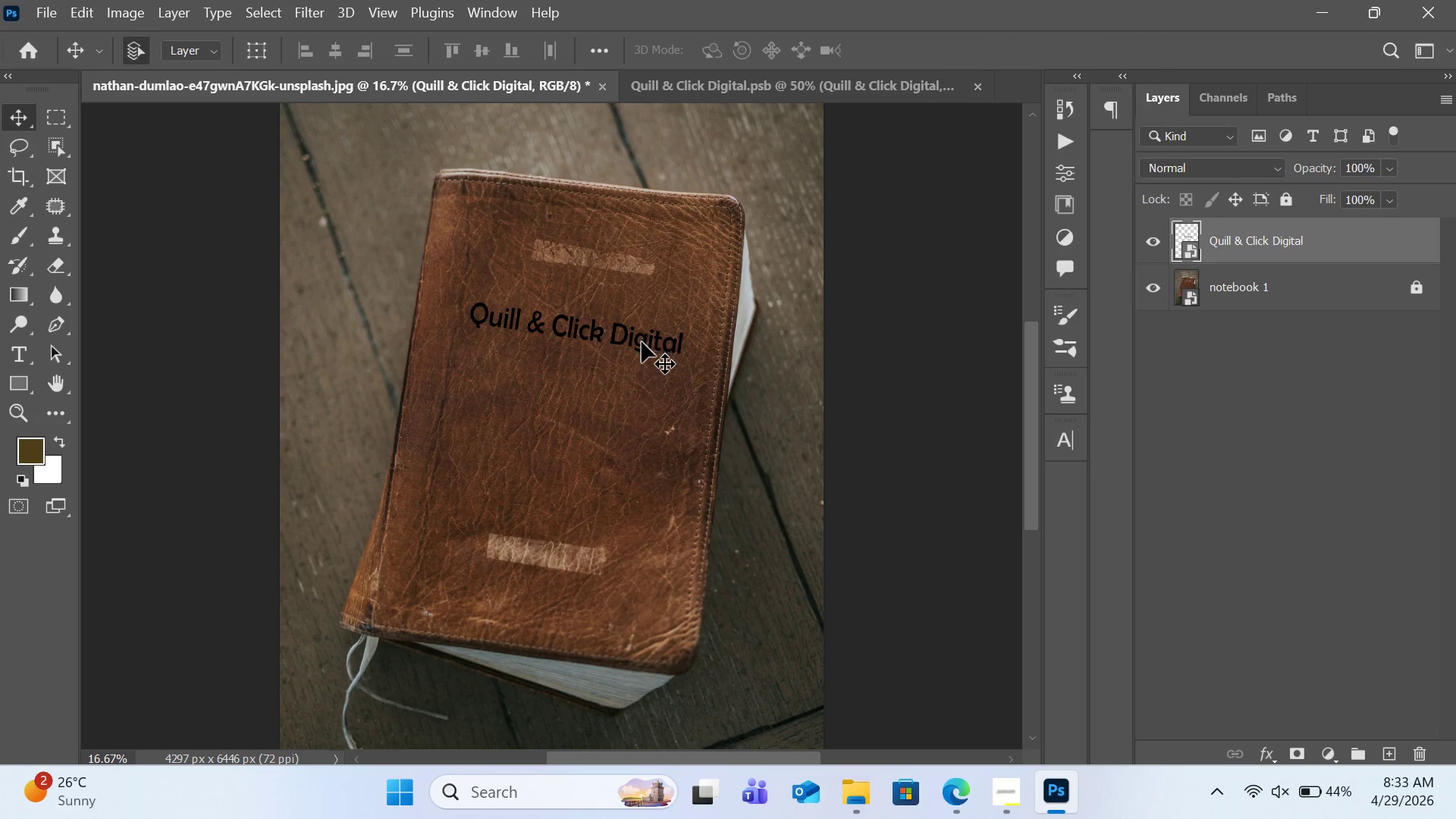 
left_click_drag(start_coordinate=[642, 347], to_coordinate=[642, 375])
 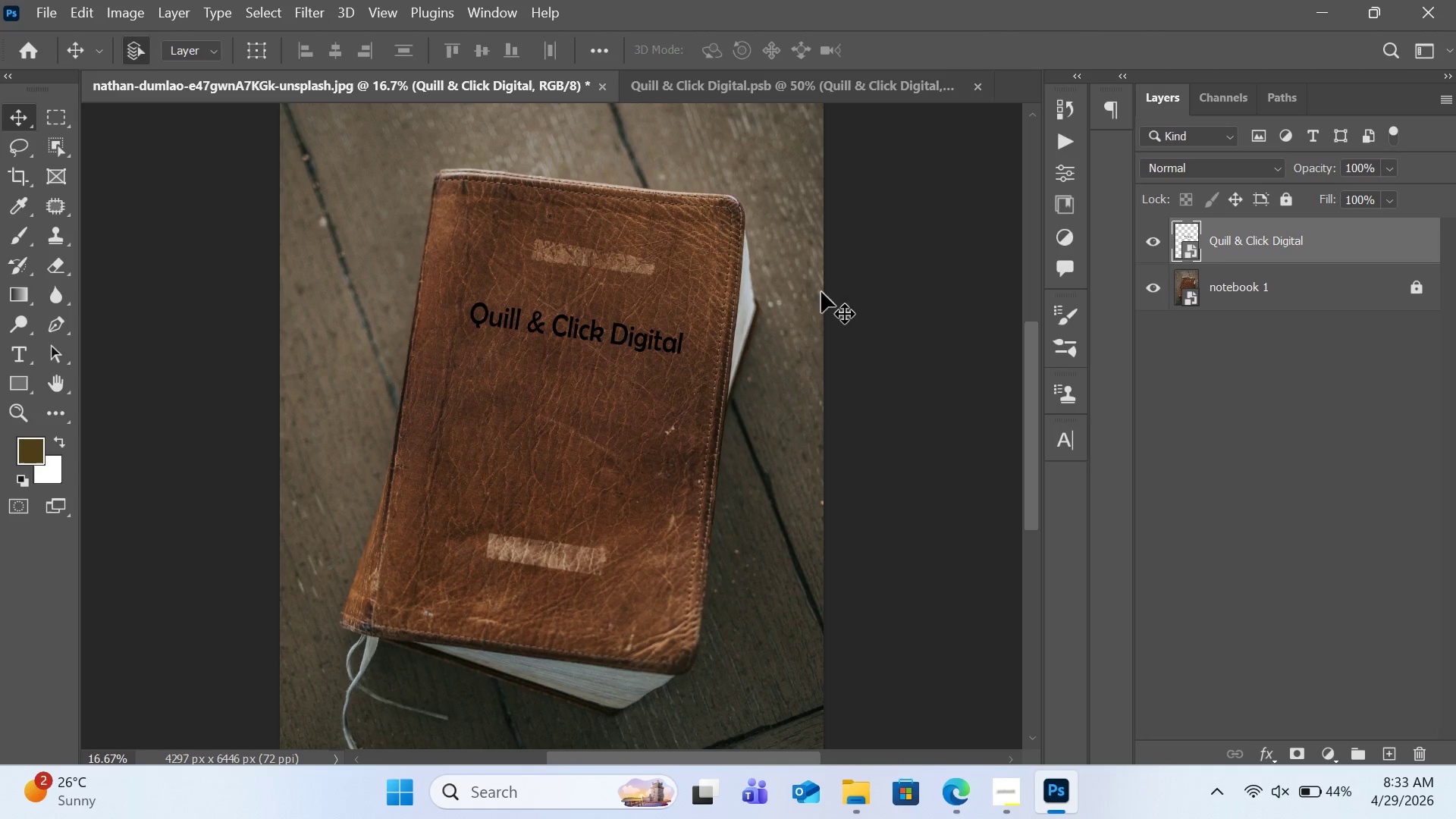 
key(Control+T)
 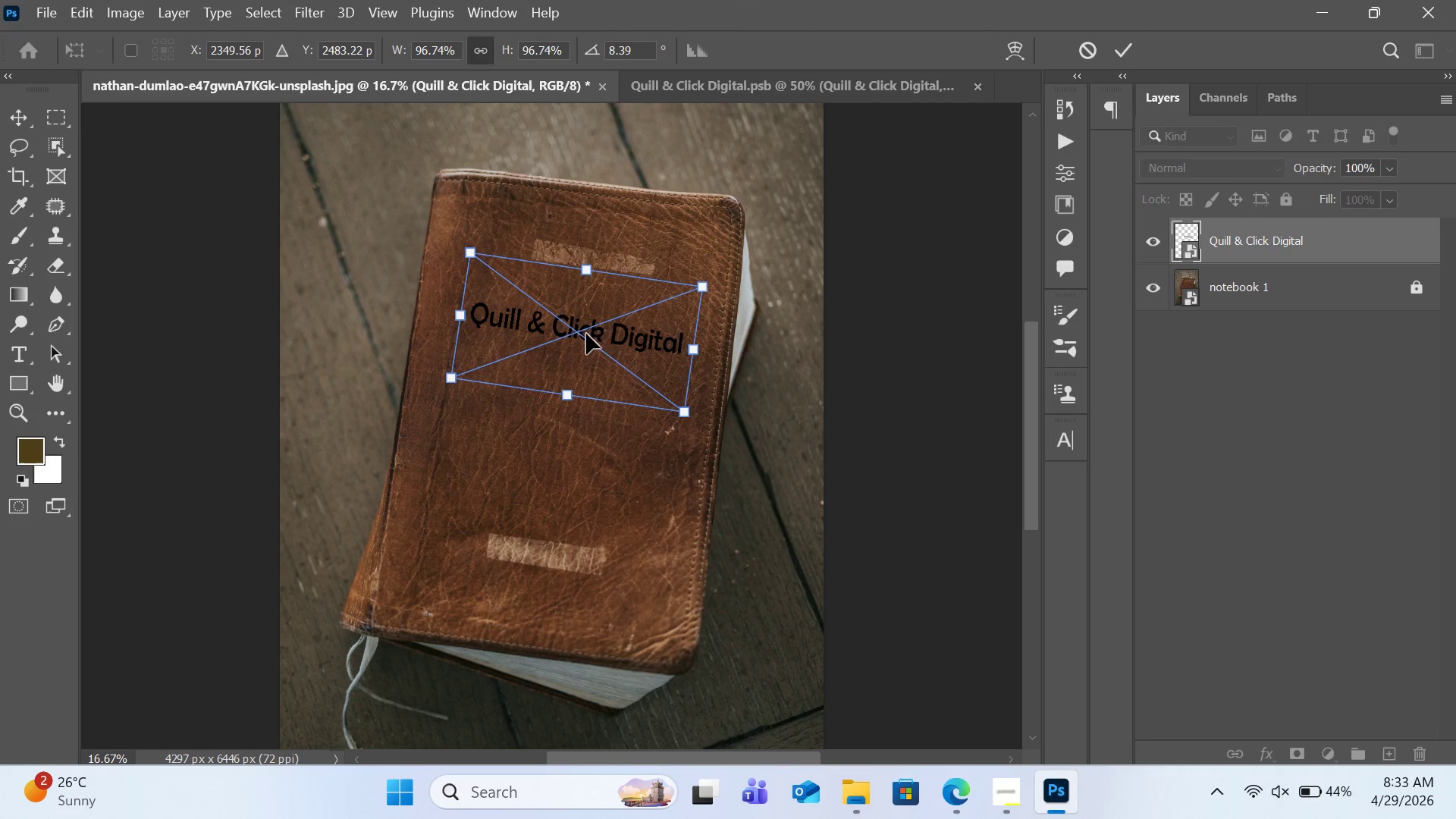 
left_click_drag(start_coordinate=[602, 333], to_coordinate=[604, 353])
 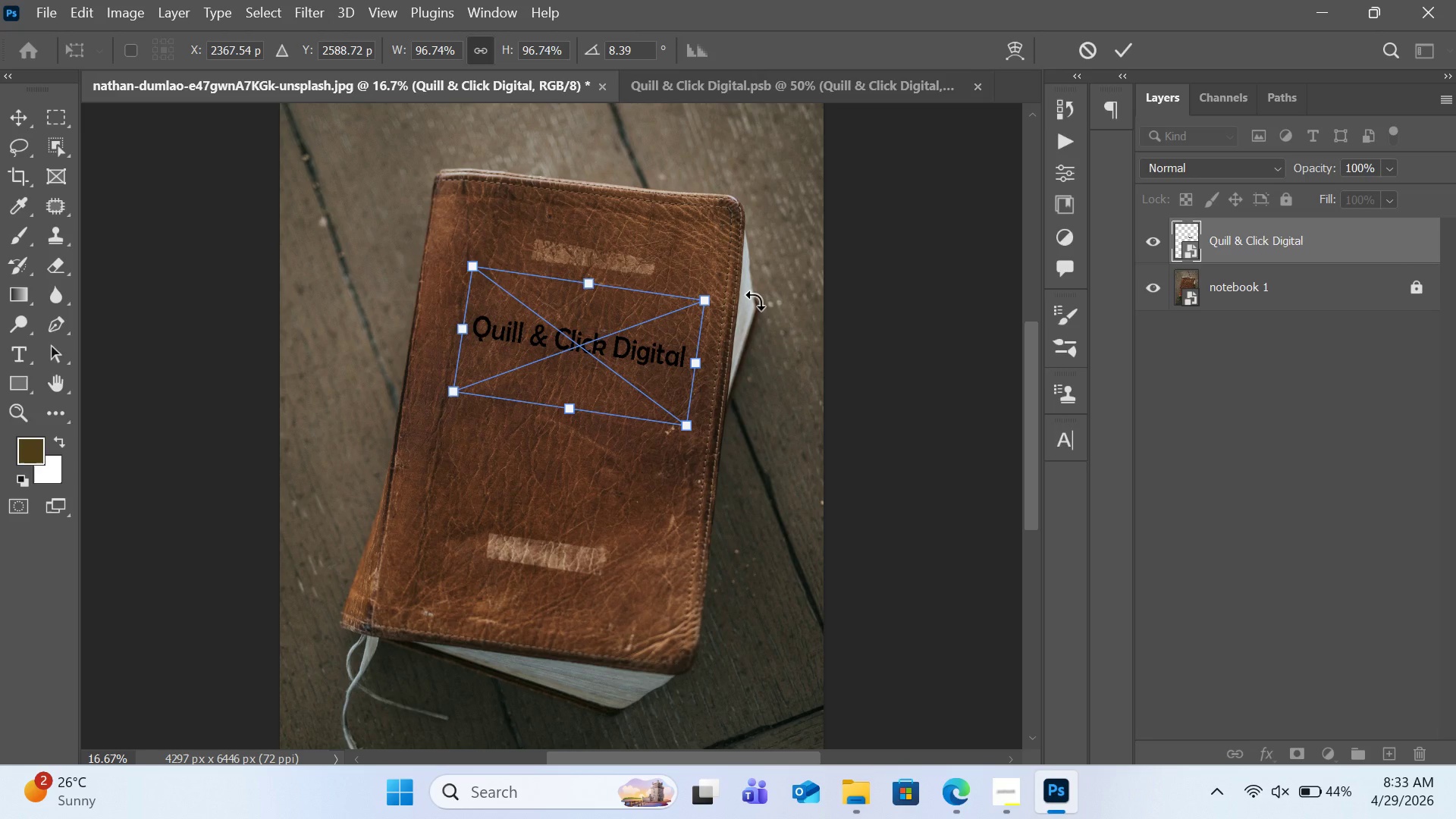 
left_click_drag(start_coordinate=[755, 300], to_coordinate=[755, 296])
 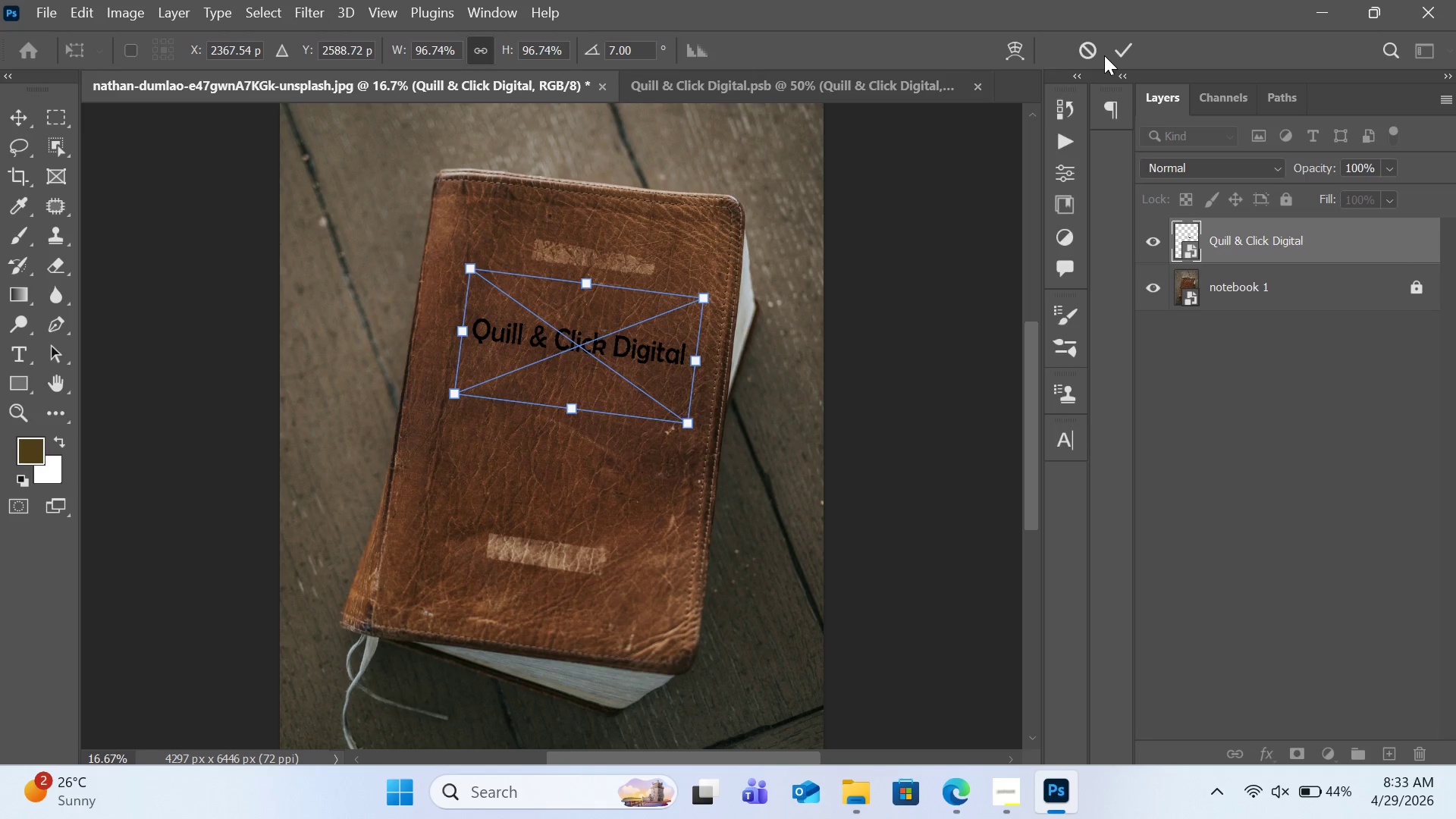 
left_click([1115, 52])
 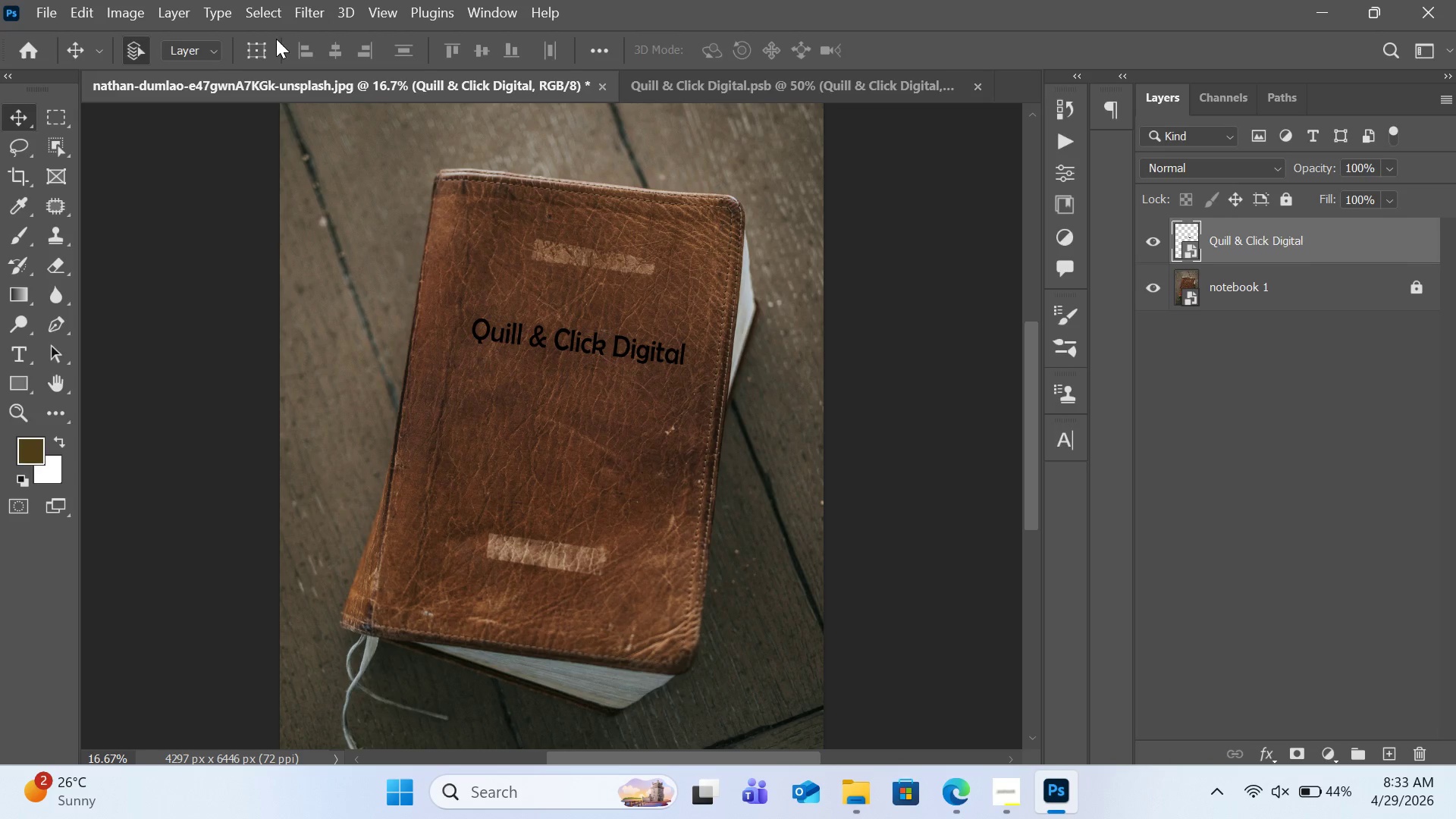 
left_click([77, 11])
 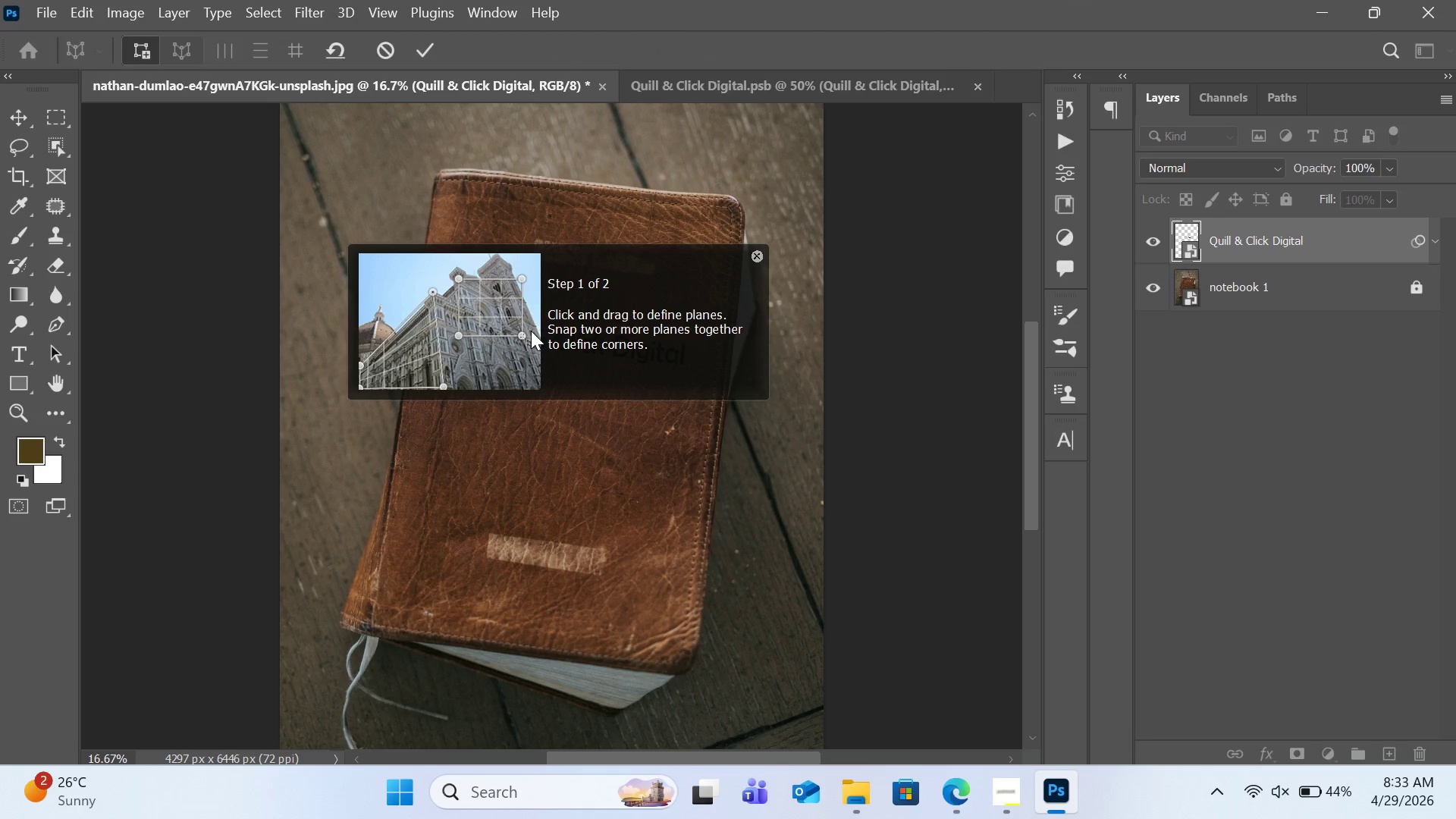 
wait(5.08)
 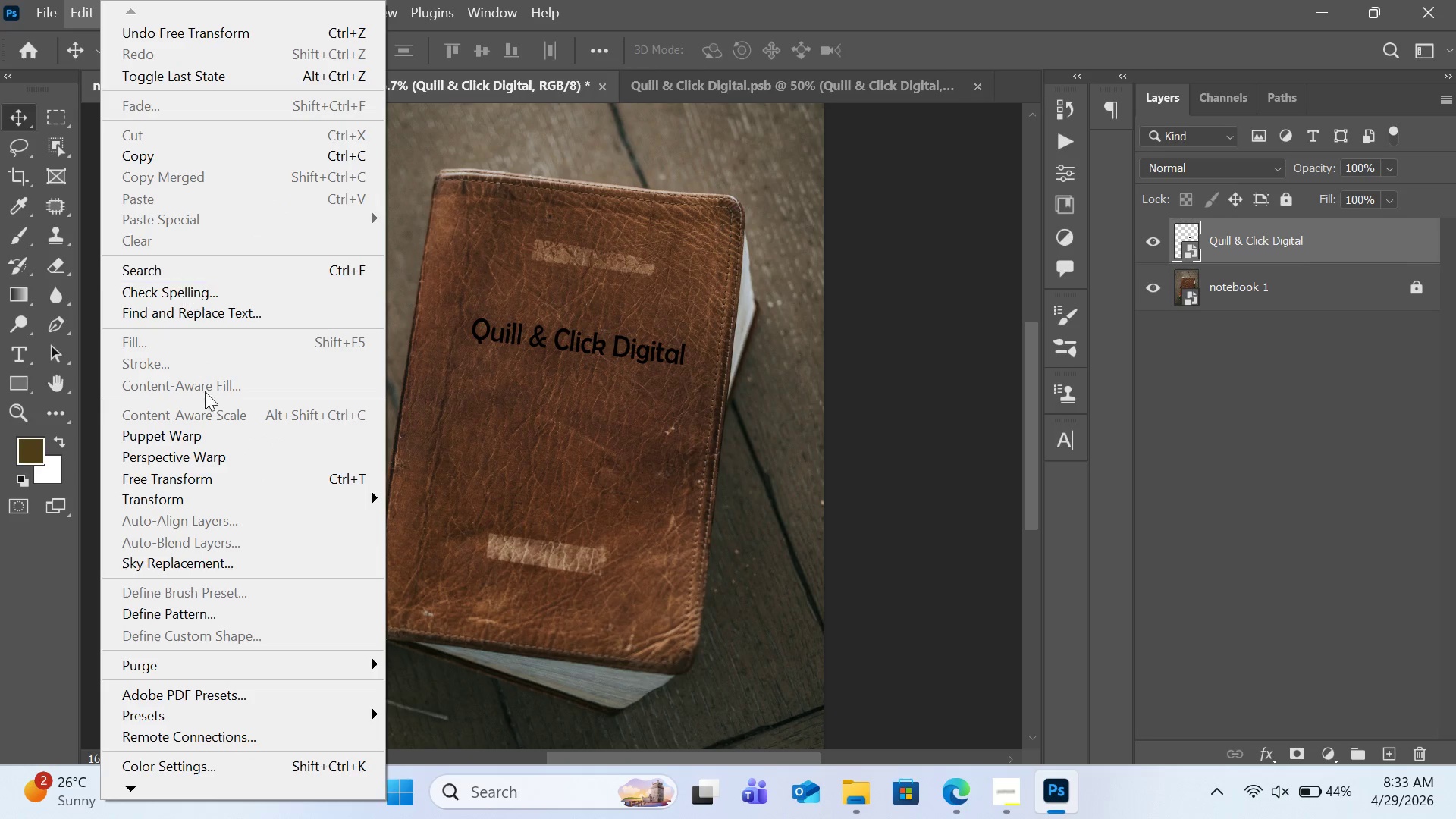 
left_click([758, 253])
 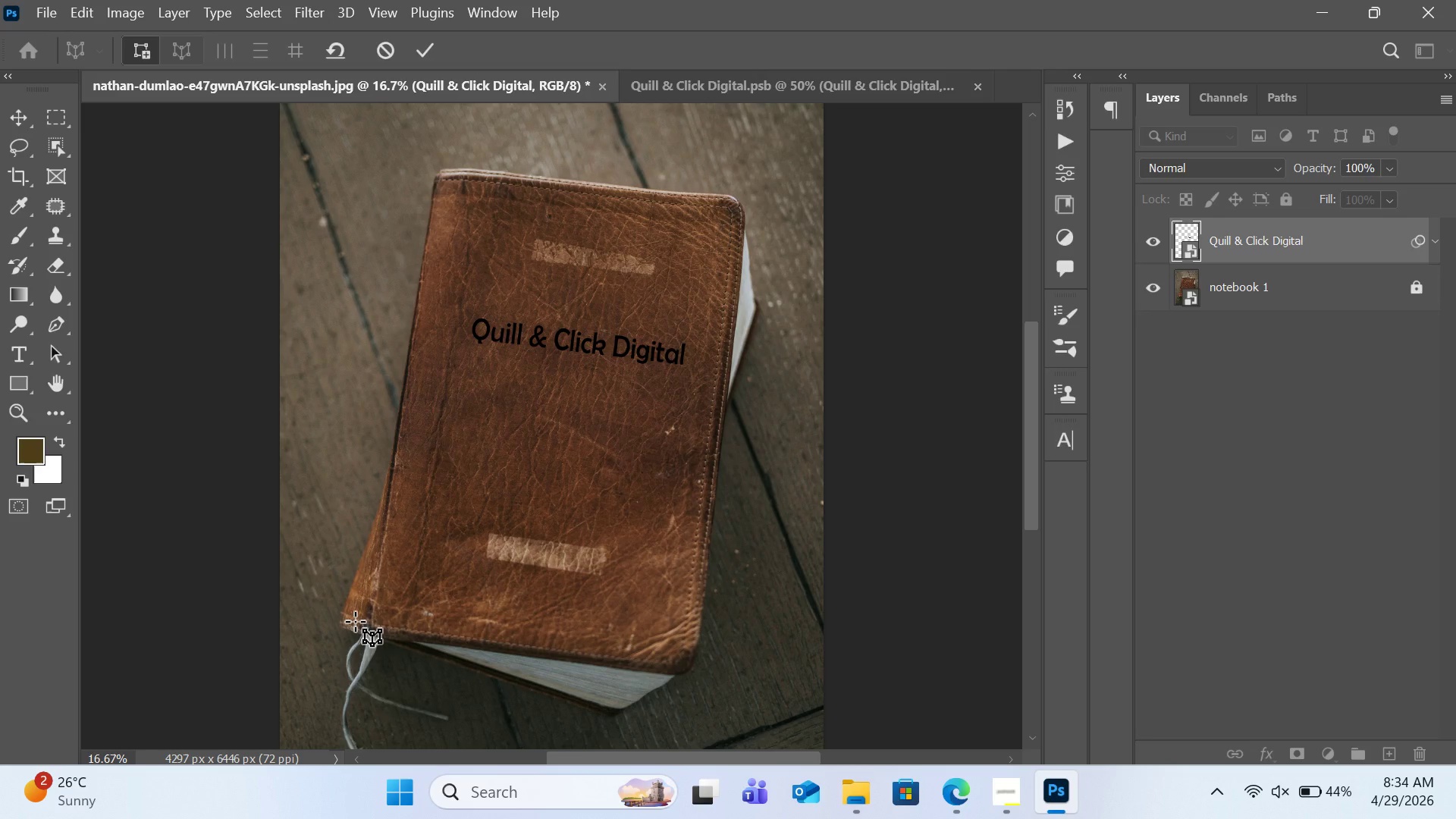 
left_click([372, 623])
 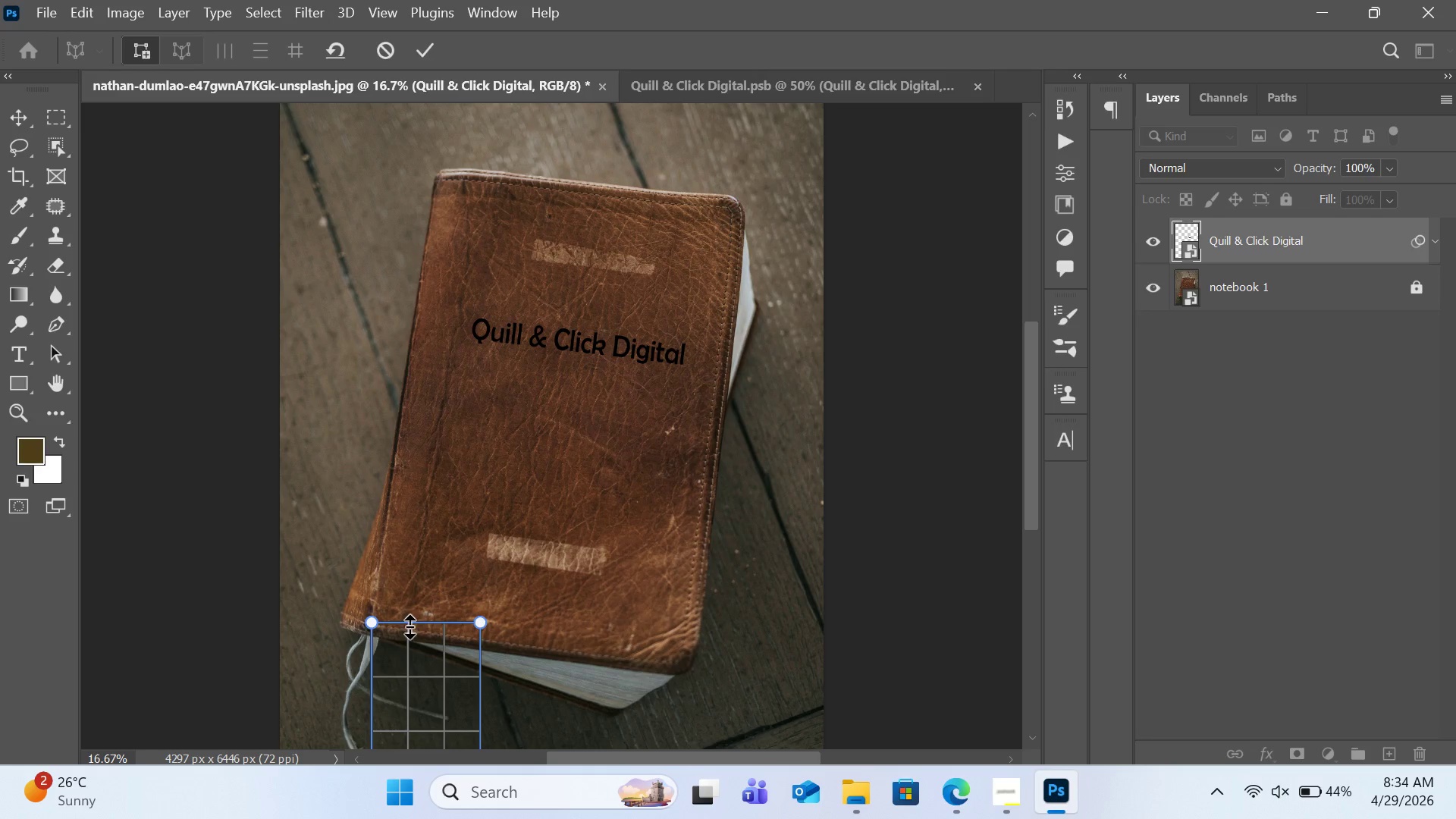 
left_click([419, 658])
 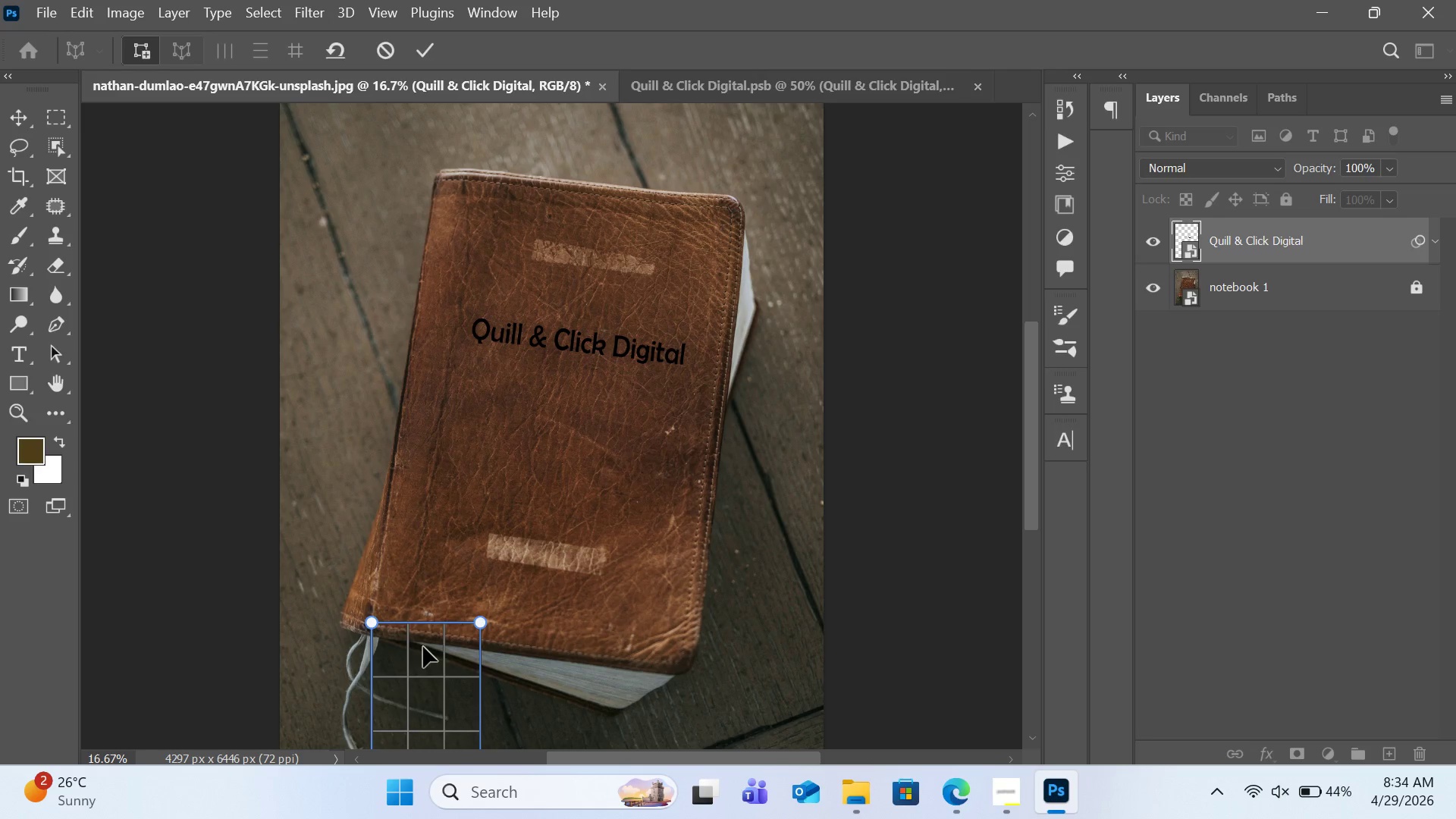 
left_click_drag(start_coordinate=[419, 658], to_coordinate=[570, 336])
 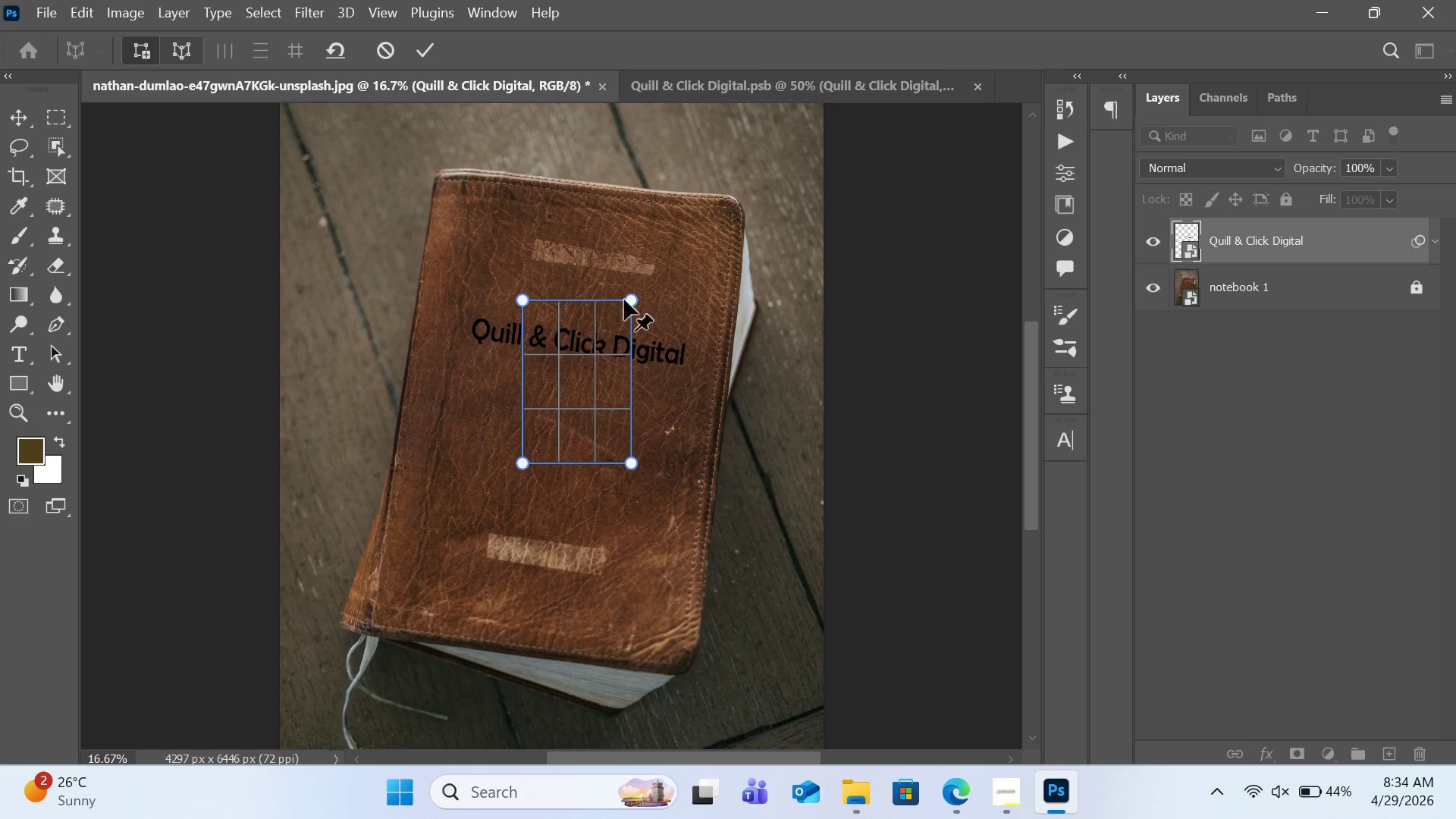 
left_click_drag(start_coordinate=[631, 298], to_coordinate=[739, 209])
 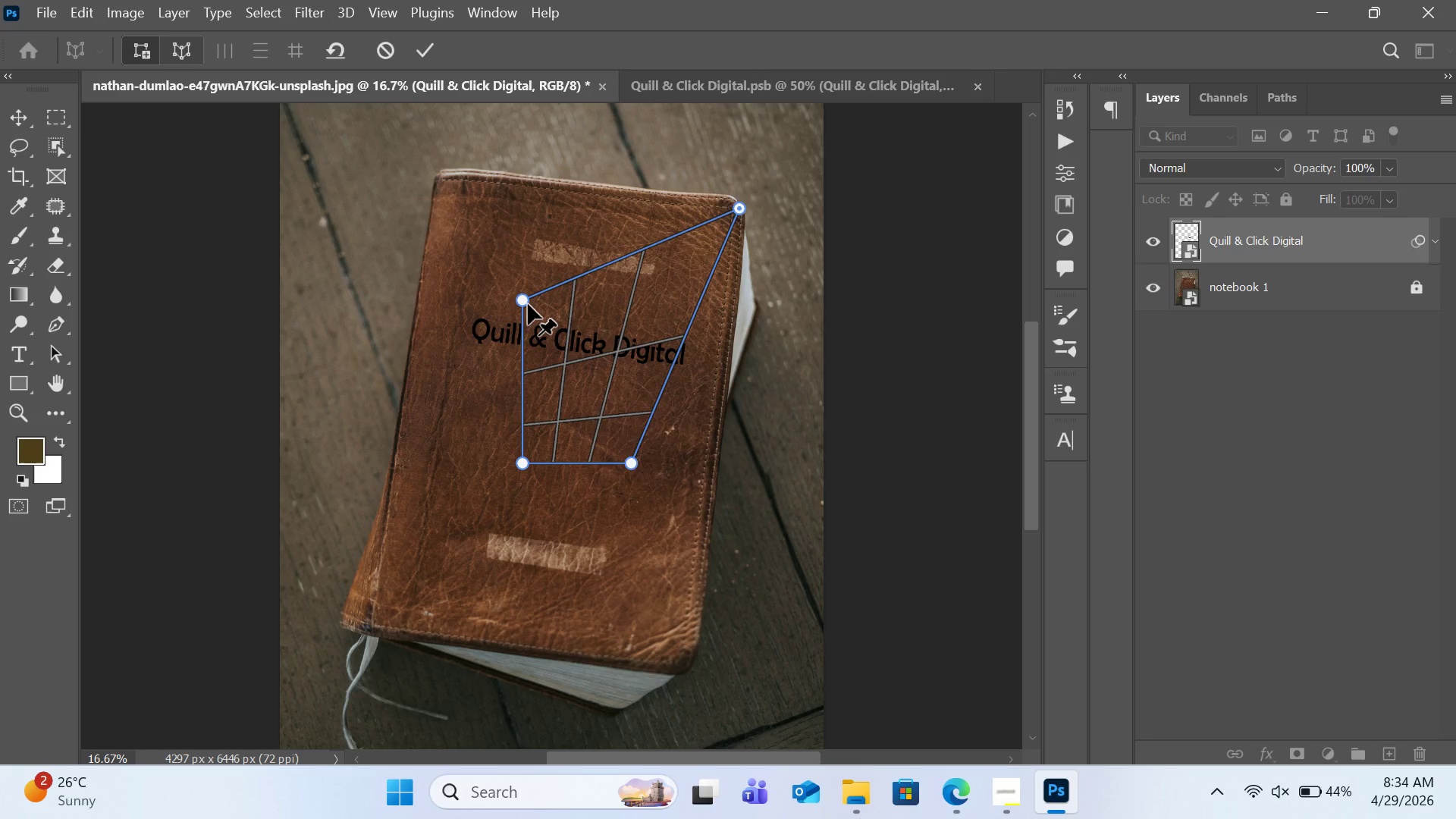 
left_click_drag(start_coordinate=[528, 304], to_coordinate=[440, 168])
 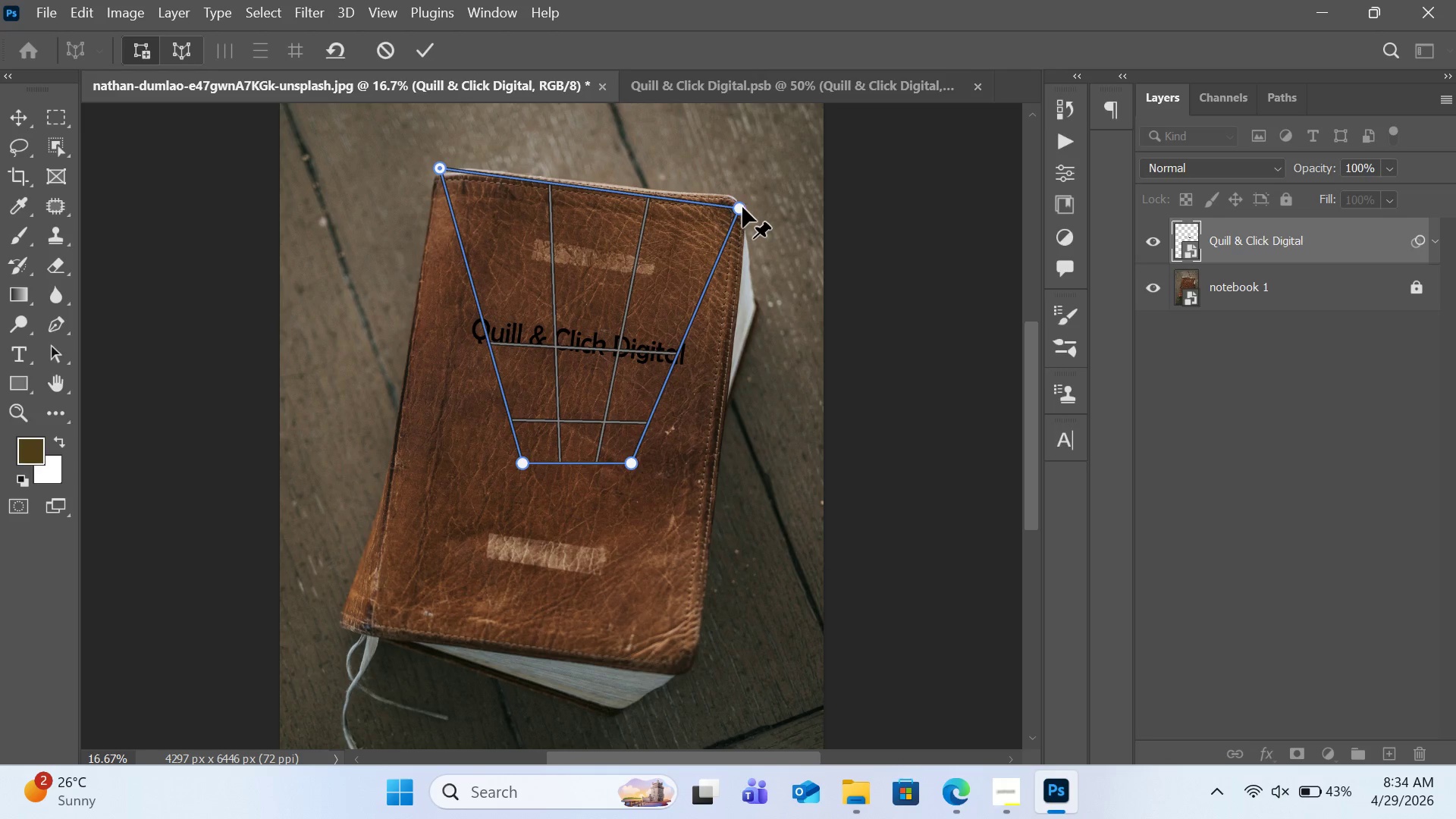 
left_click_drag(start_coordinate=[742, 207], to_coordinate=[733, 203])
 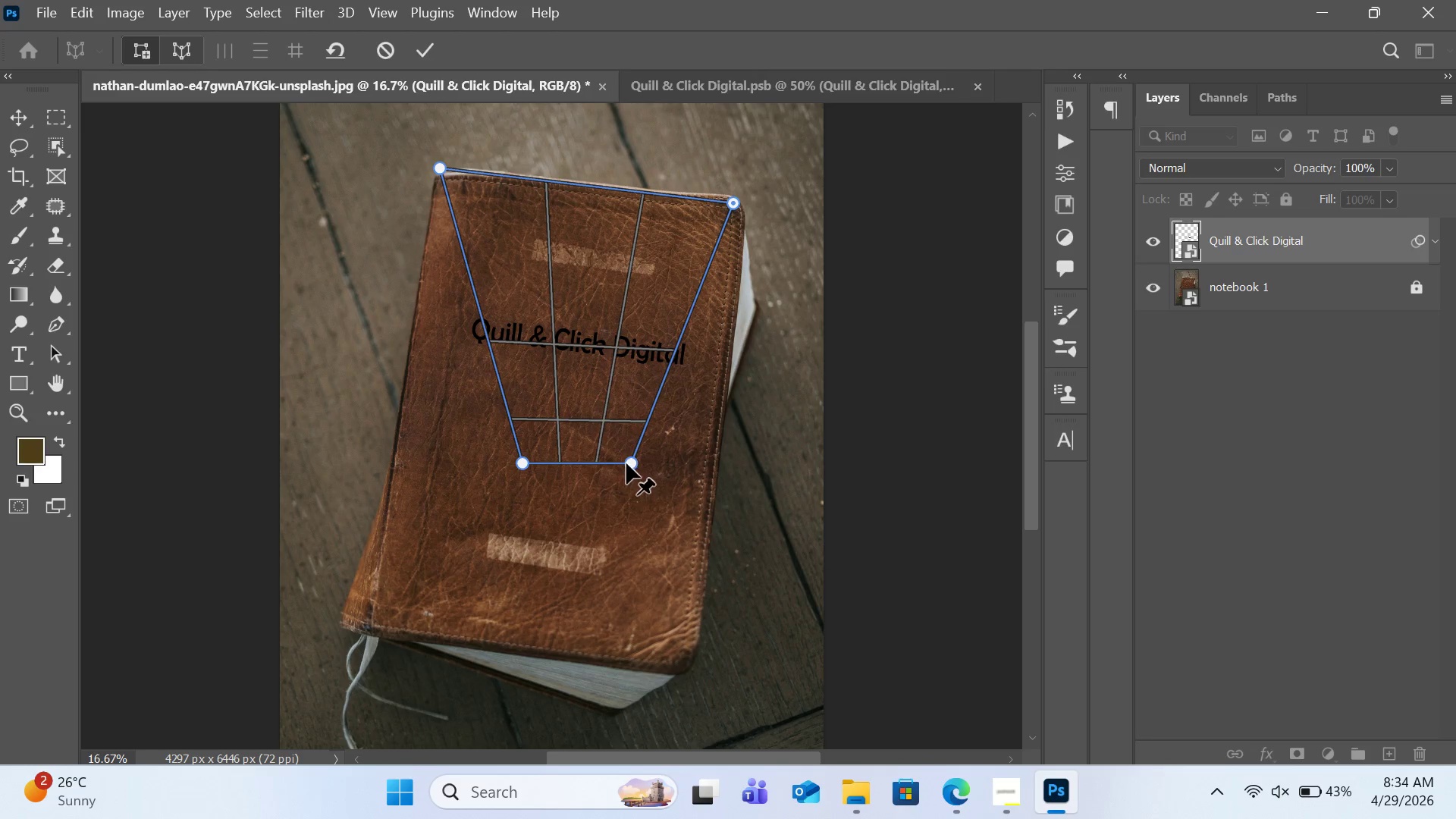 
left_click_drag(start_coordinate=[627, 462], to_coordinate=[661, 650])
 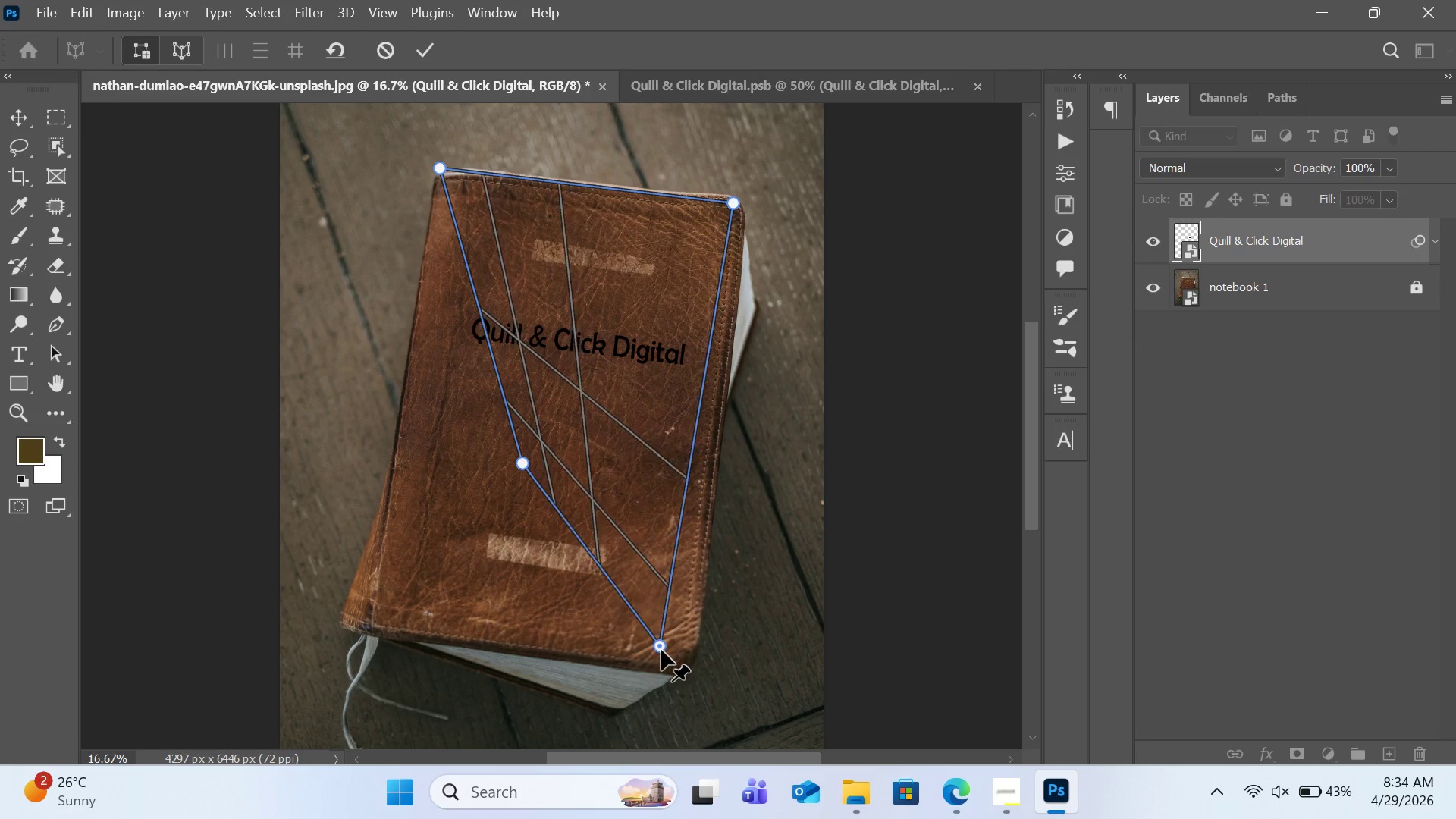 
left_click_drag(start_coordinate=[661, 650], to_coordinate=[666, 654])
 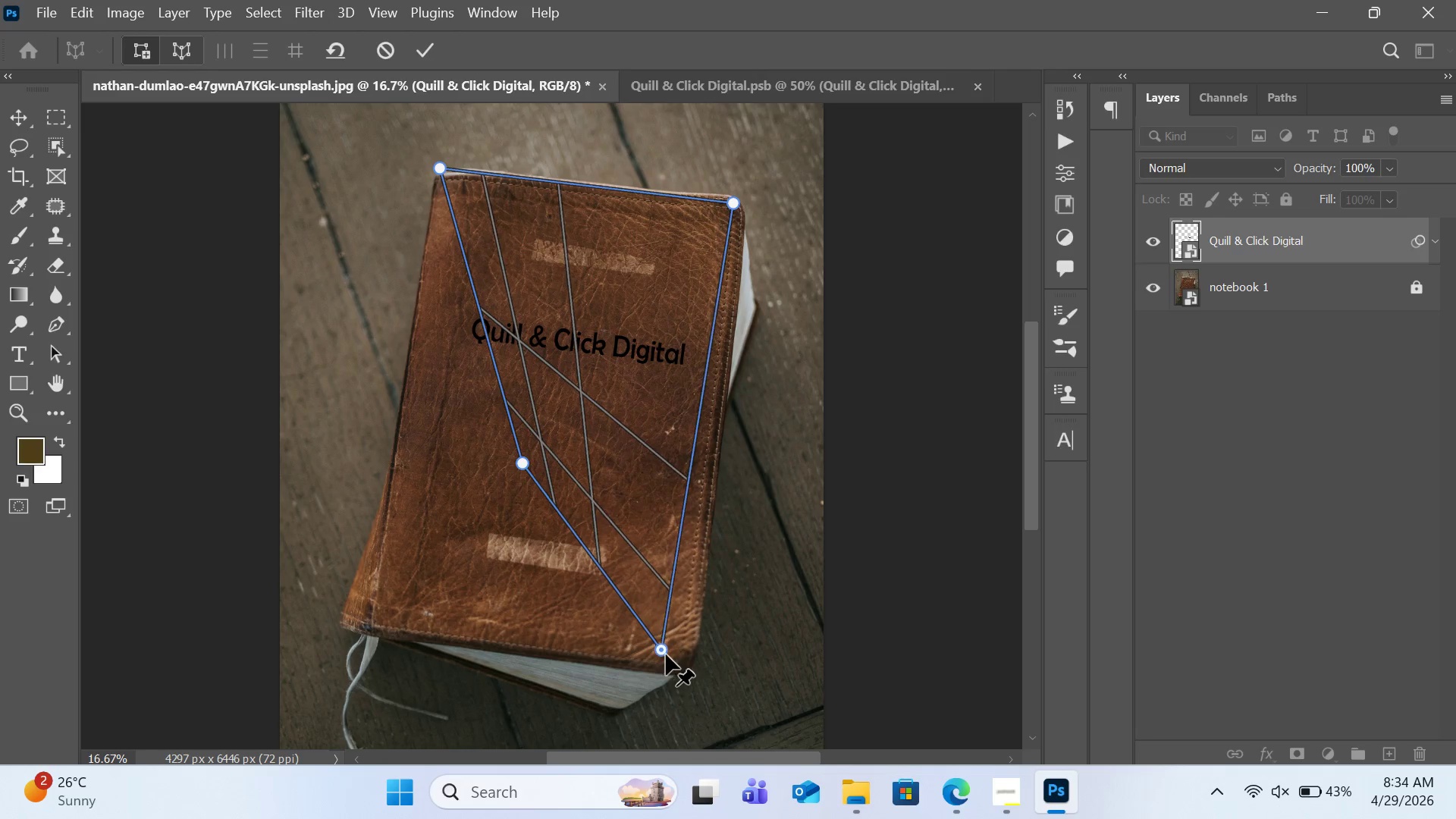 
left_click_drag(start_coordinate=[668, 654], to_coordinate=[693, 655])
 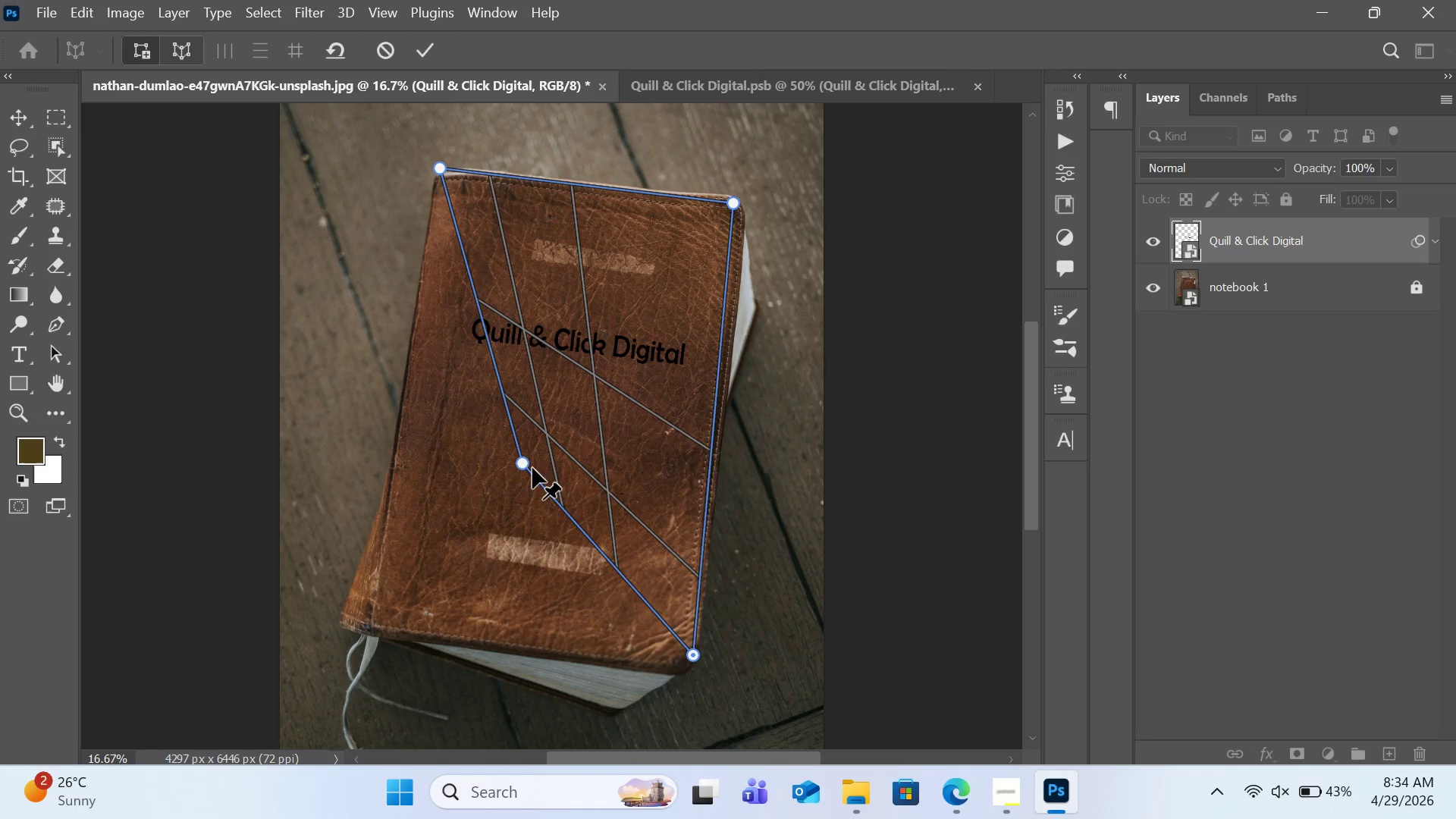 
left_click_drag(start_coordinate=[529, 463], to_coordinate=[373, 628])
 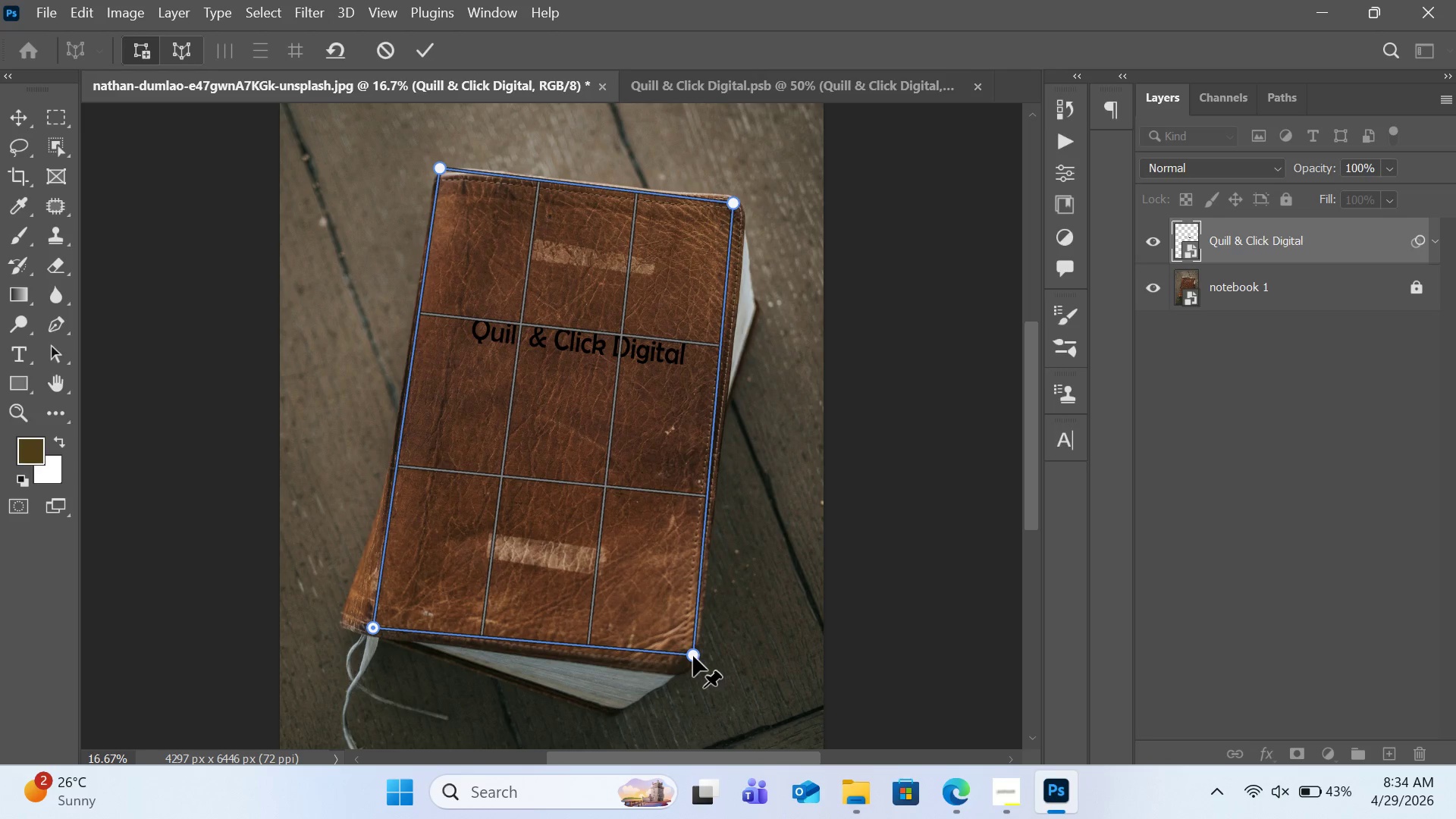 
left_click_drag(start_coordinate=[693, 656], to_coordinate=[690, 665])
 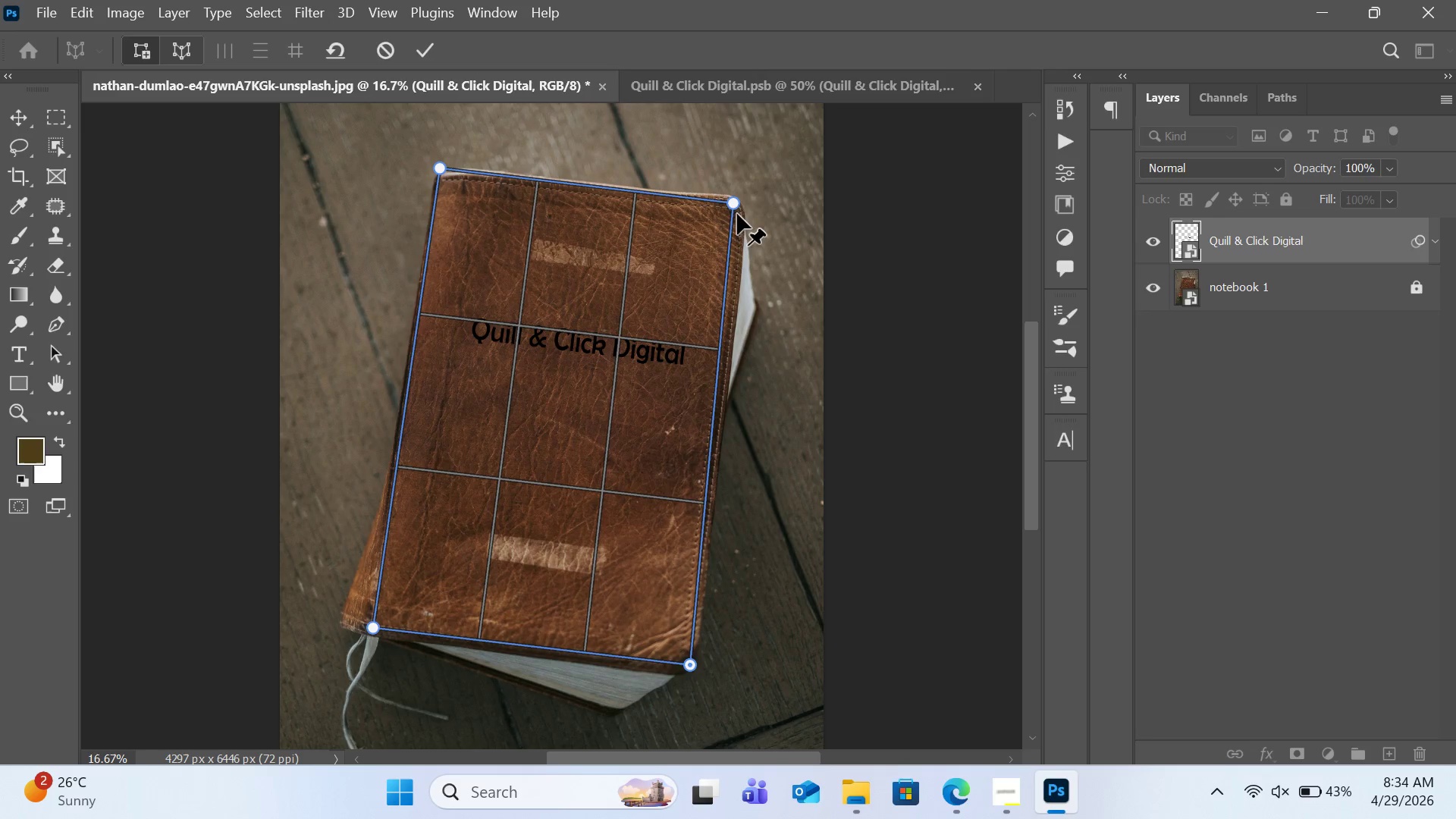 
left_click_drag(start_coordinate=[736, 206], to_coordinate=[740, 211])
 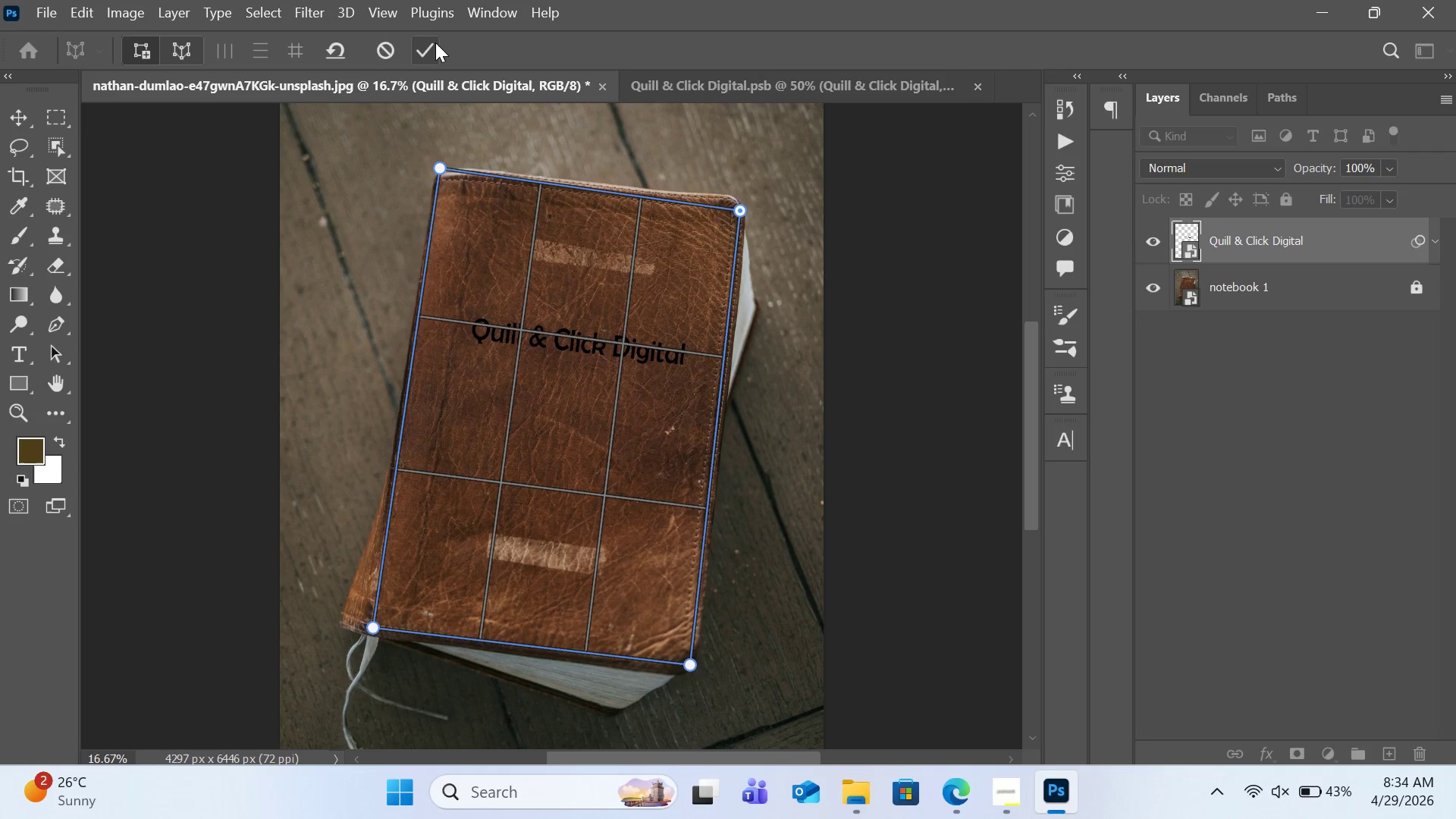 
left_click([435, 42])
 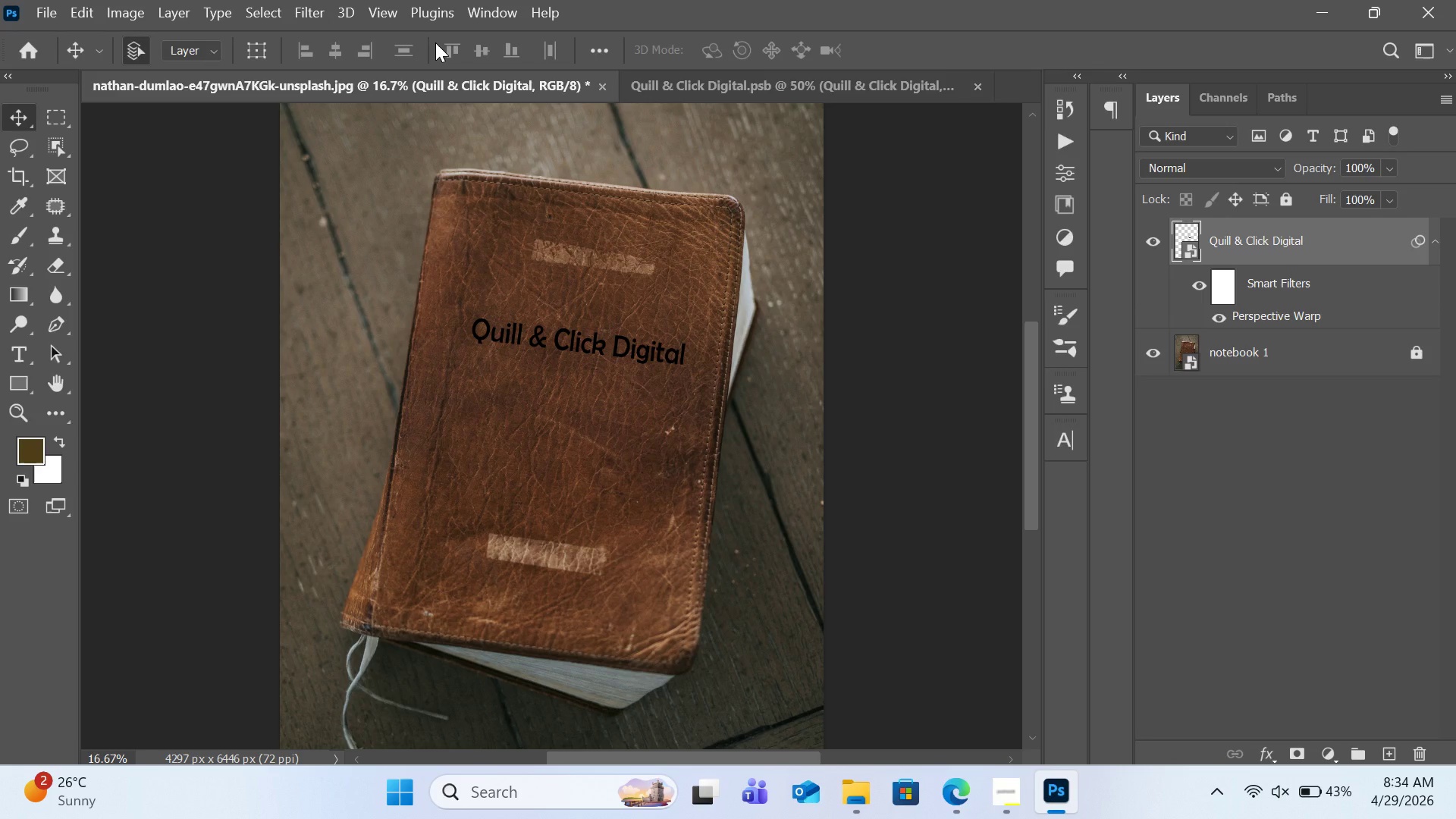 
wait(5.62)
 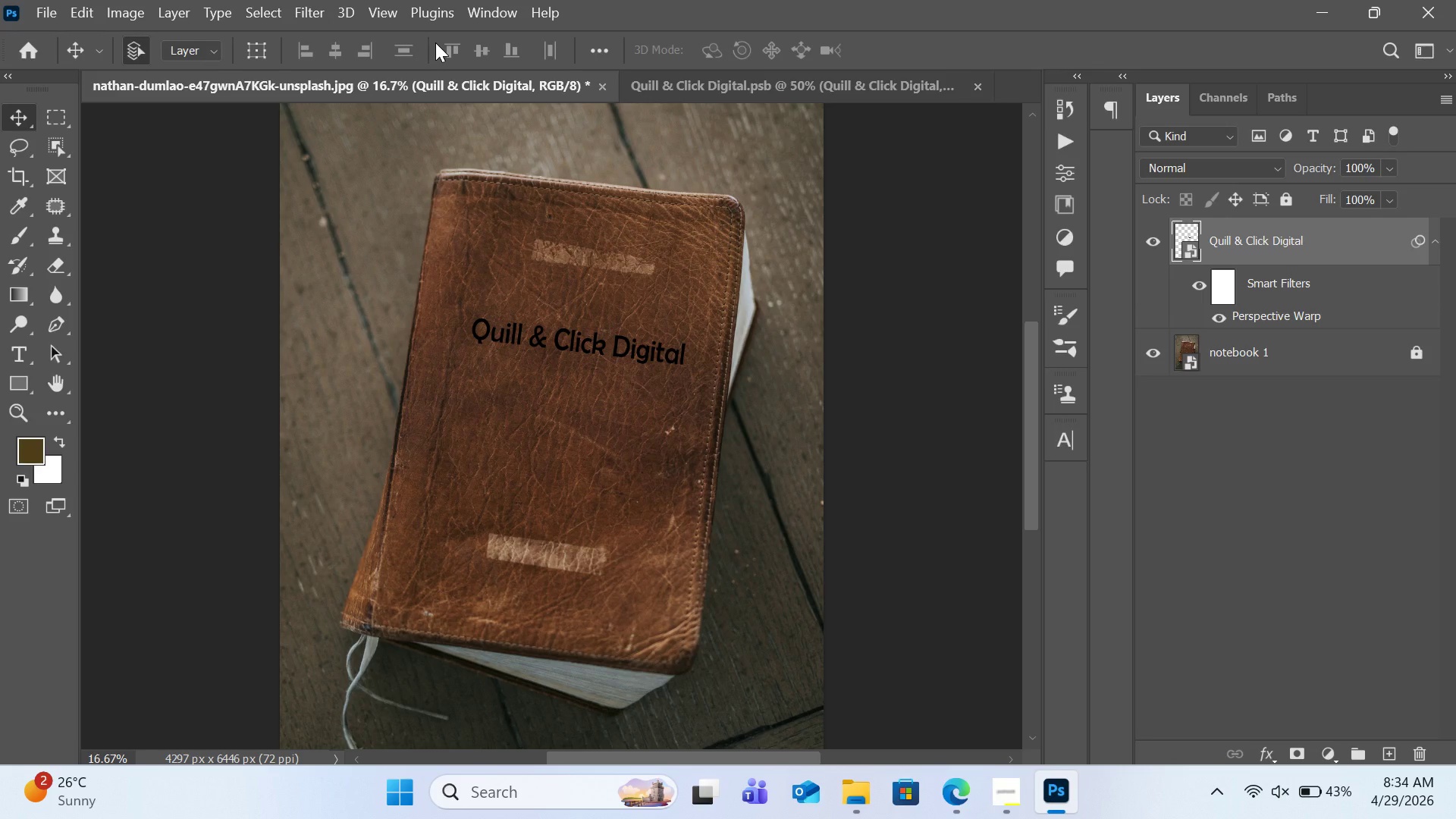 
key(Control+Z)
 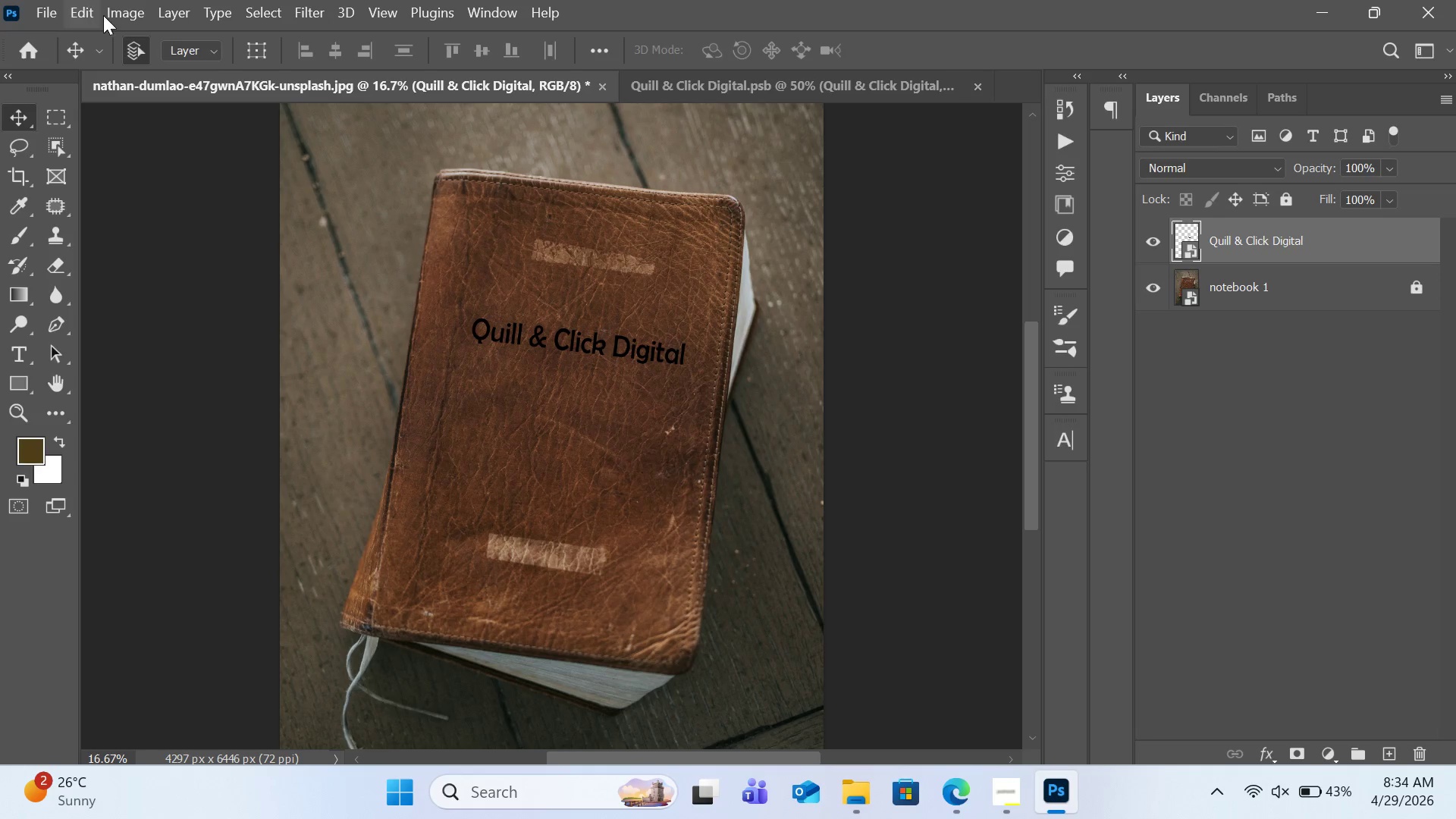 
left_click([103, 15])
 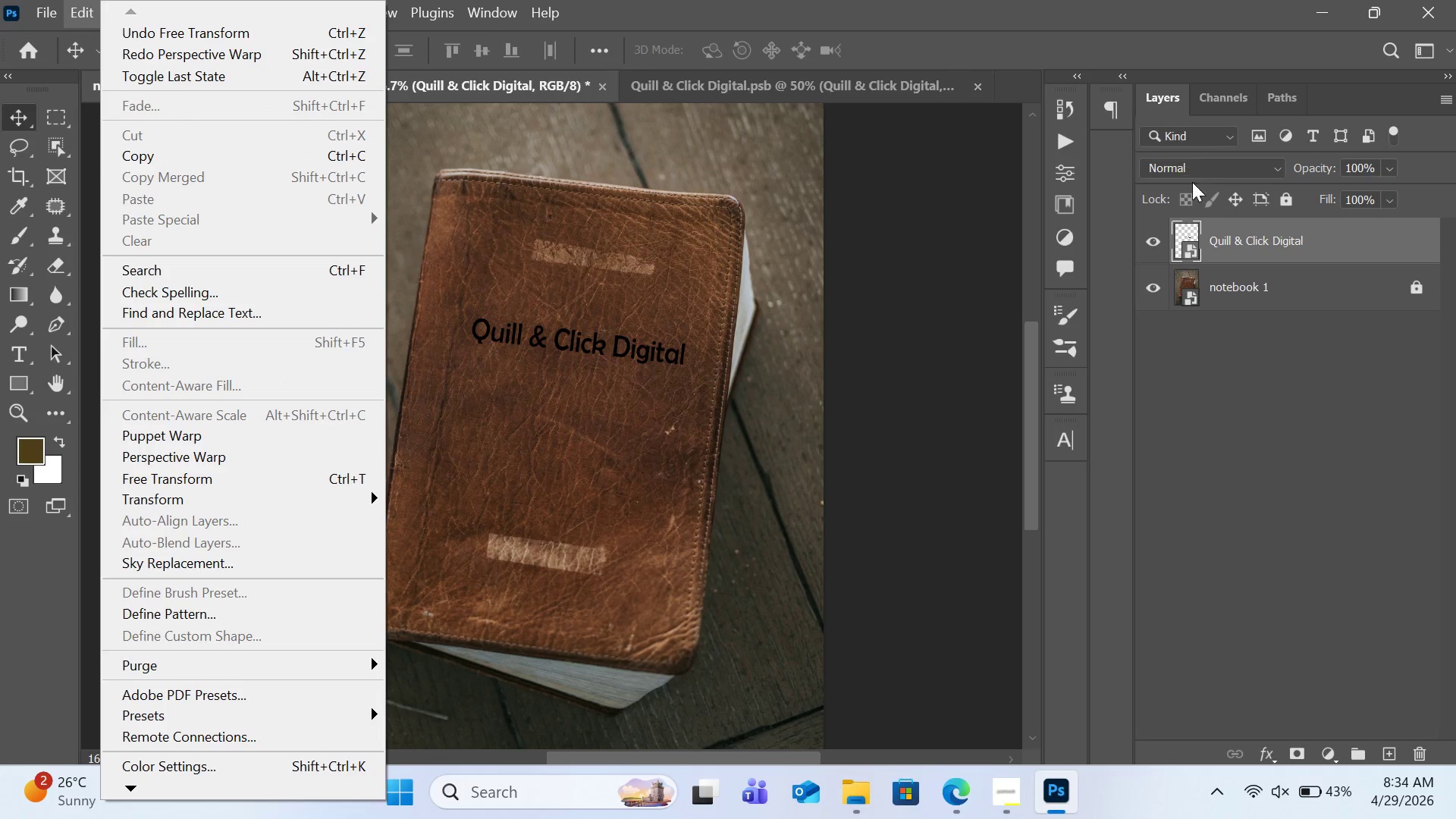 
left_click([1148, 237])
 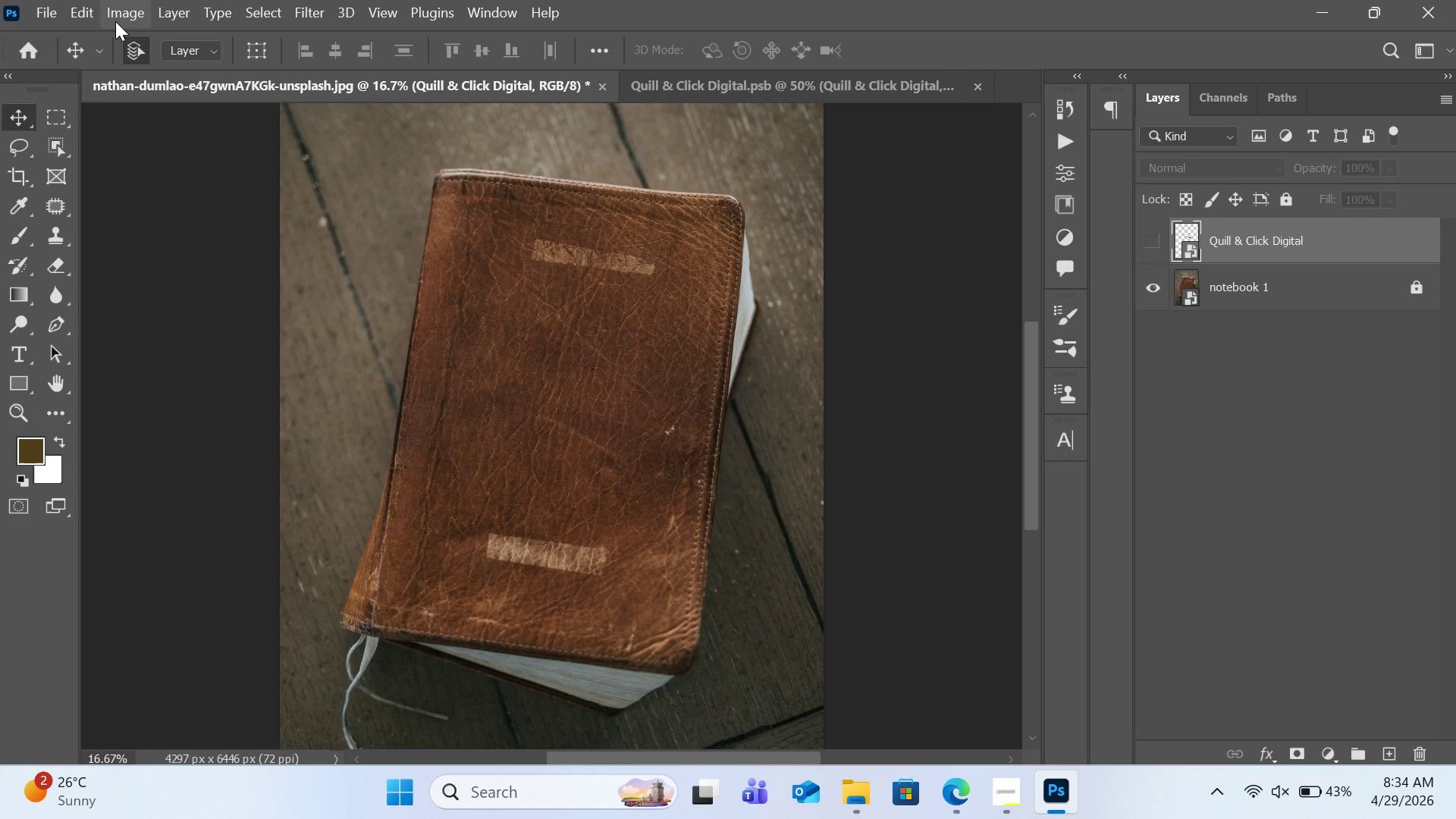 
left_click([67, 17])
 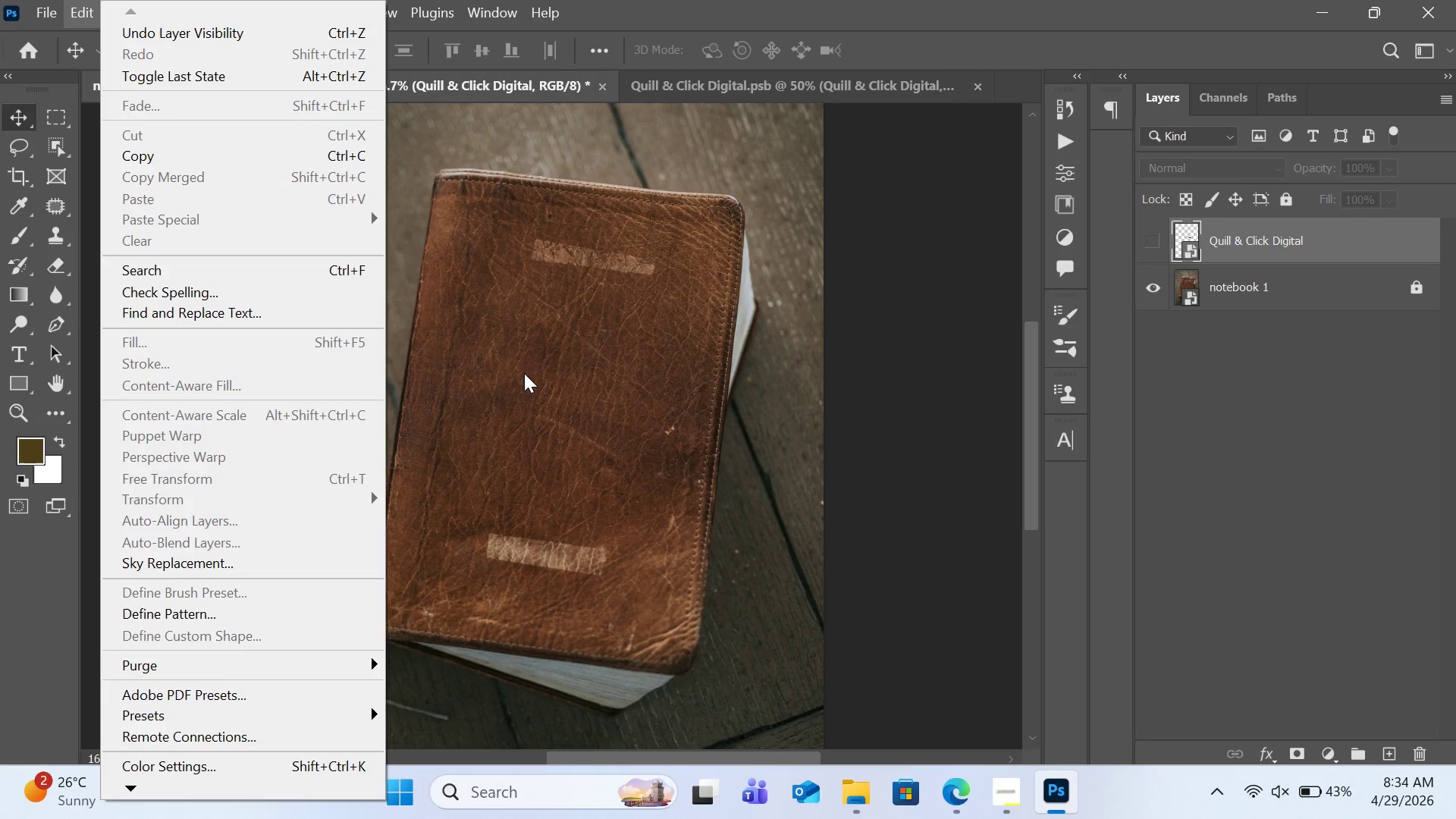 
left_click([1304, 290])
 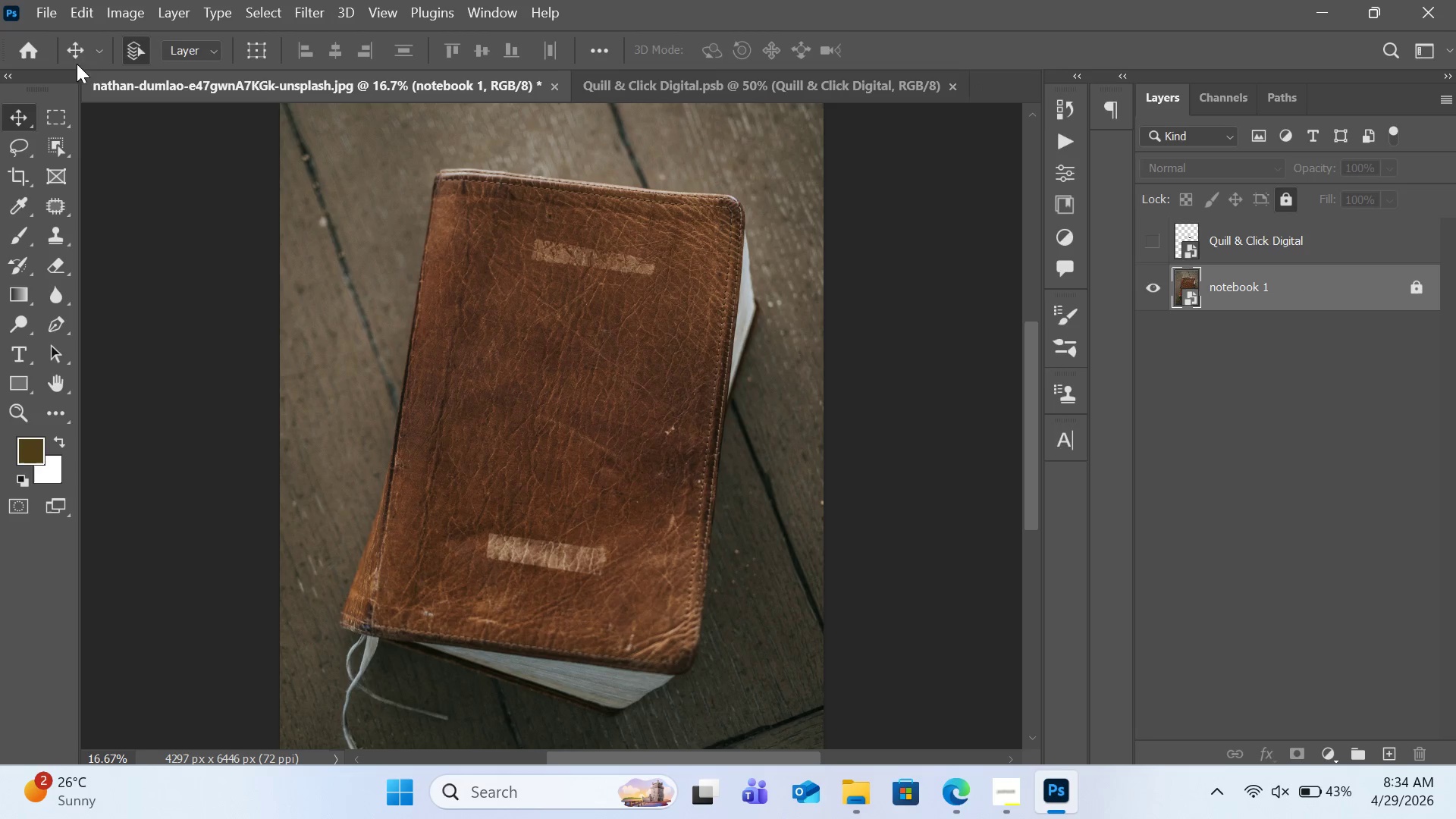 
left_click([78, 14])
 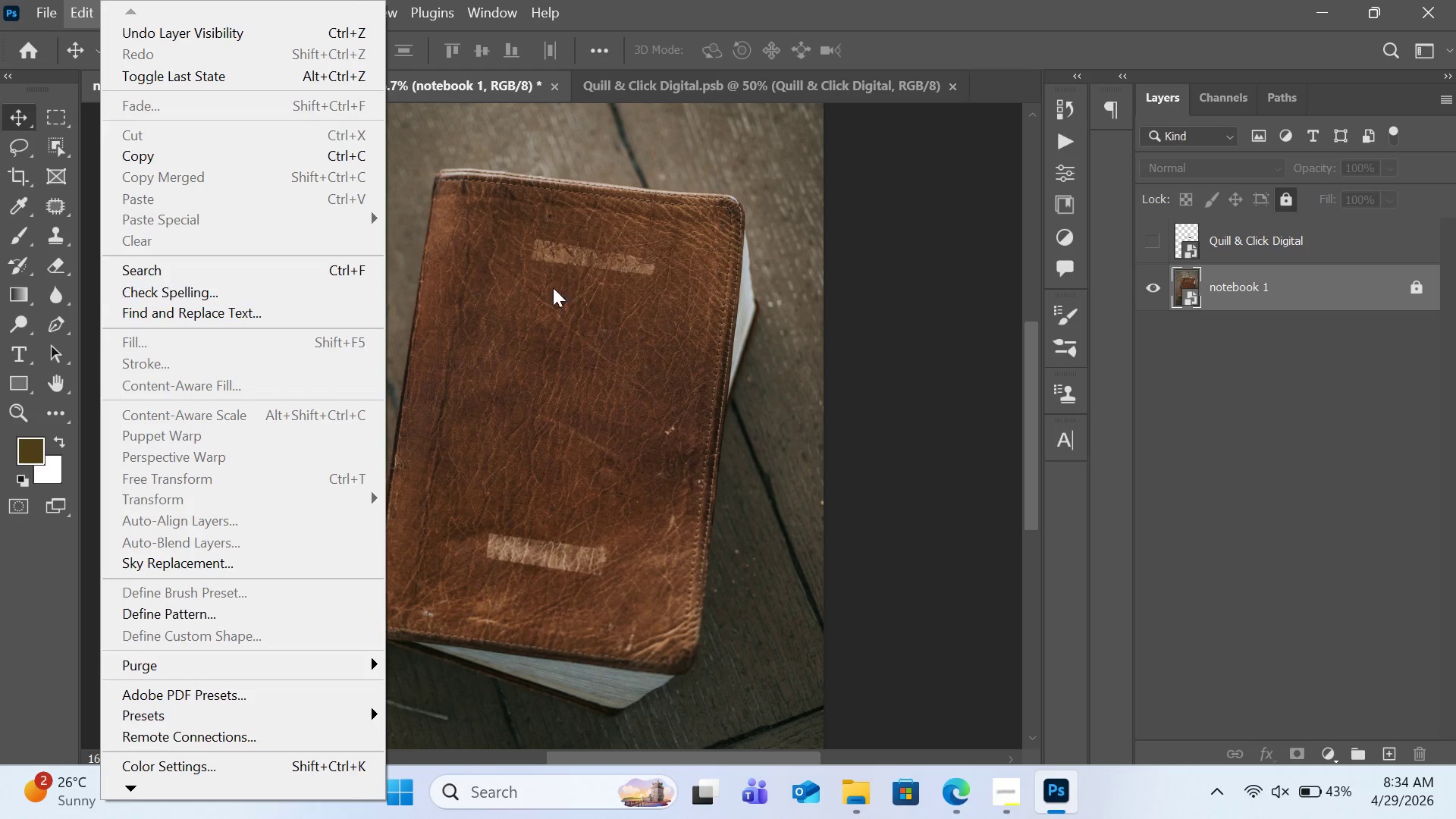 
left_click([1150, 251])
 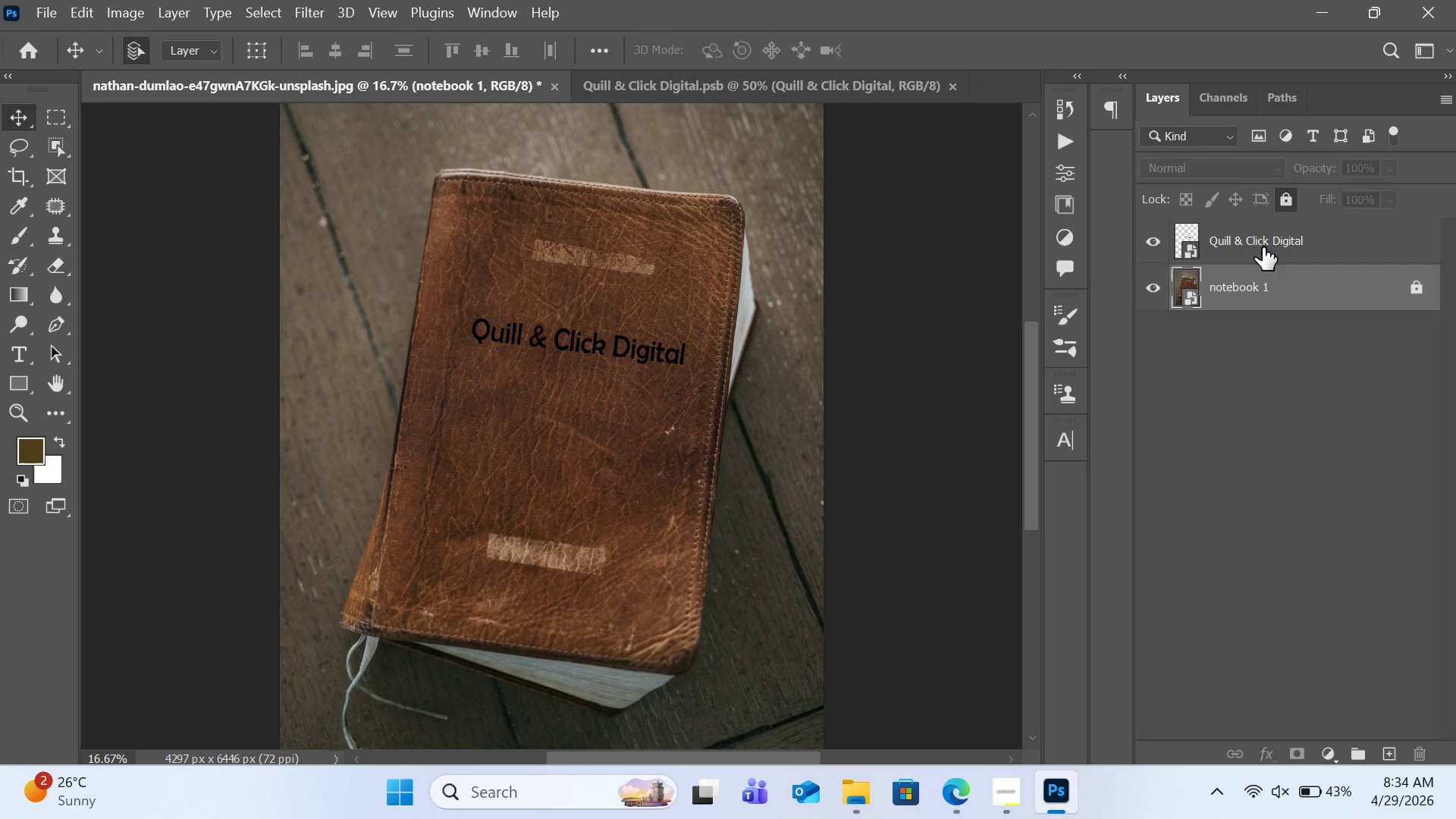 
double_click([1263, 247])
 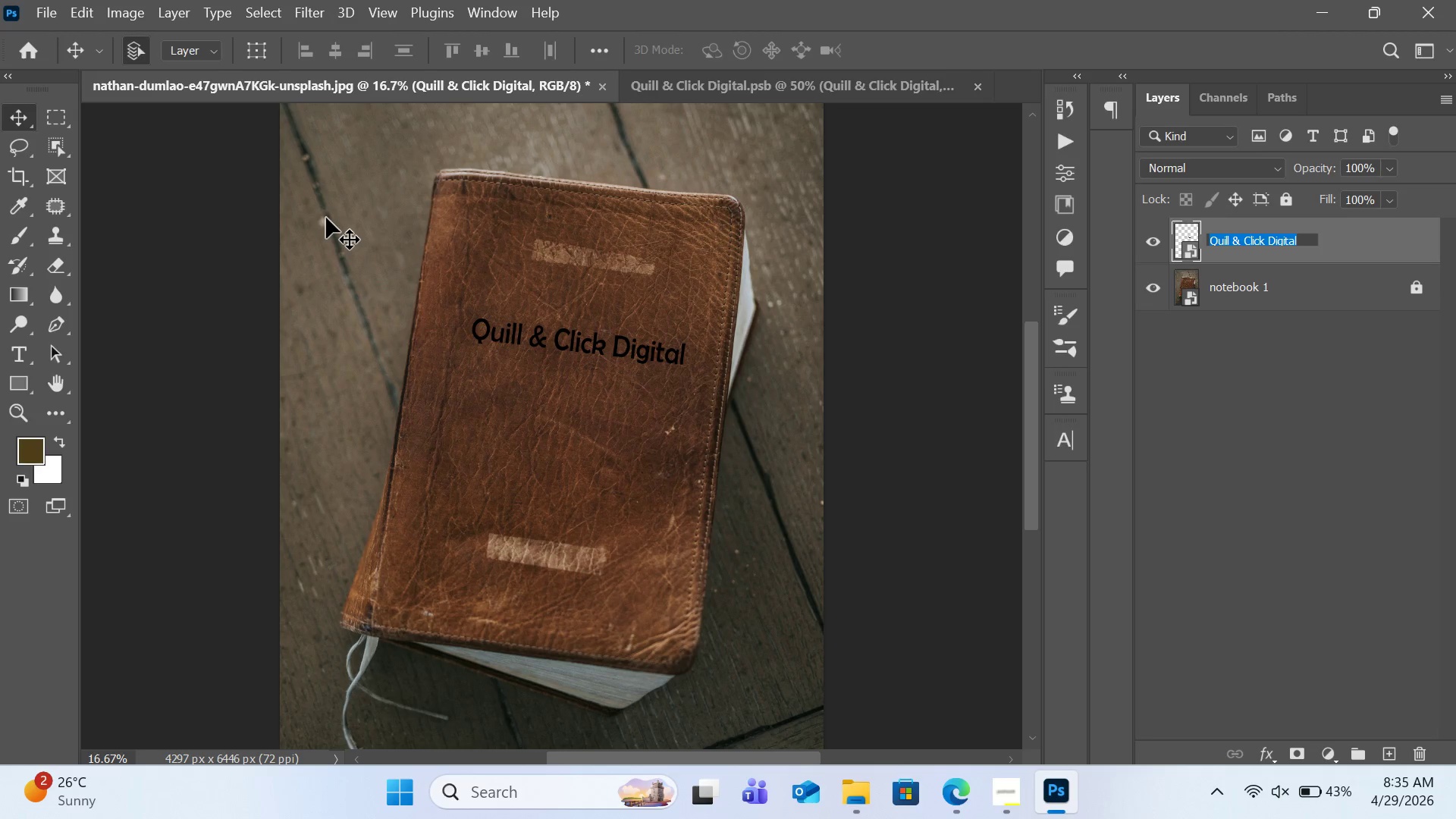 
left_click([72, 16])
 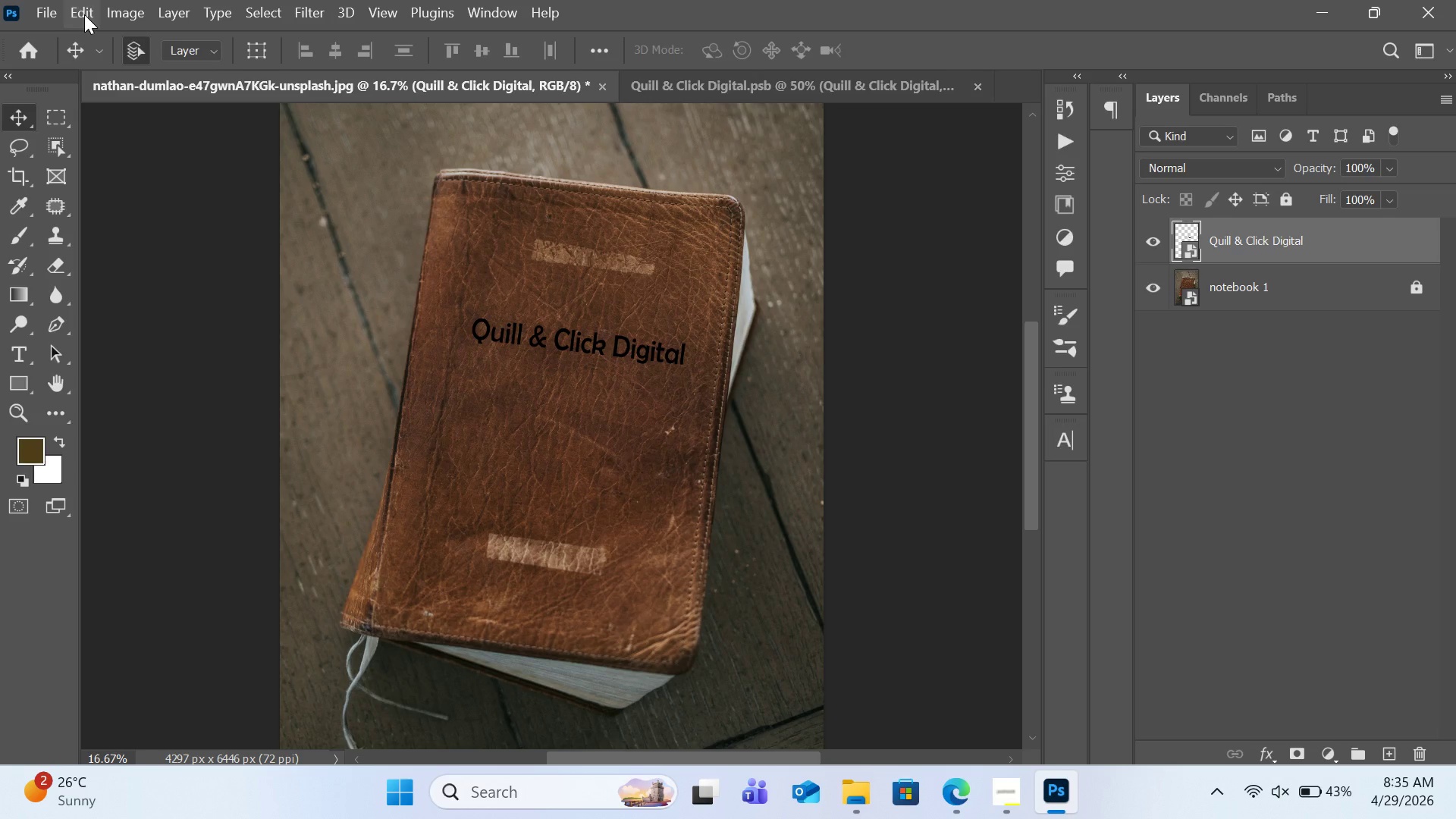 
left_click([84, 14])
 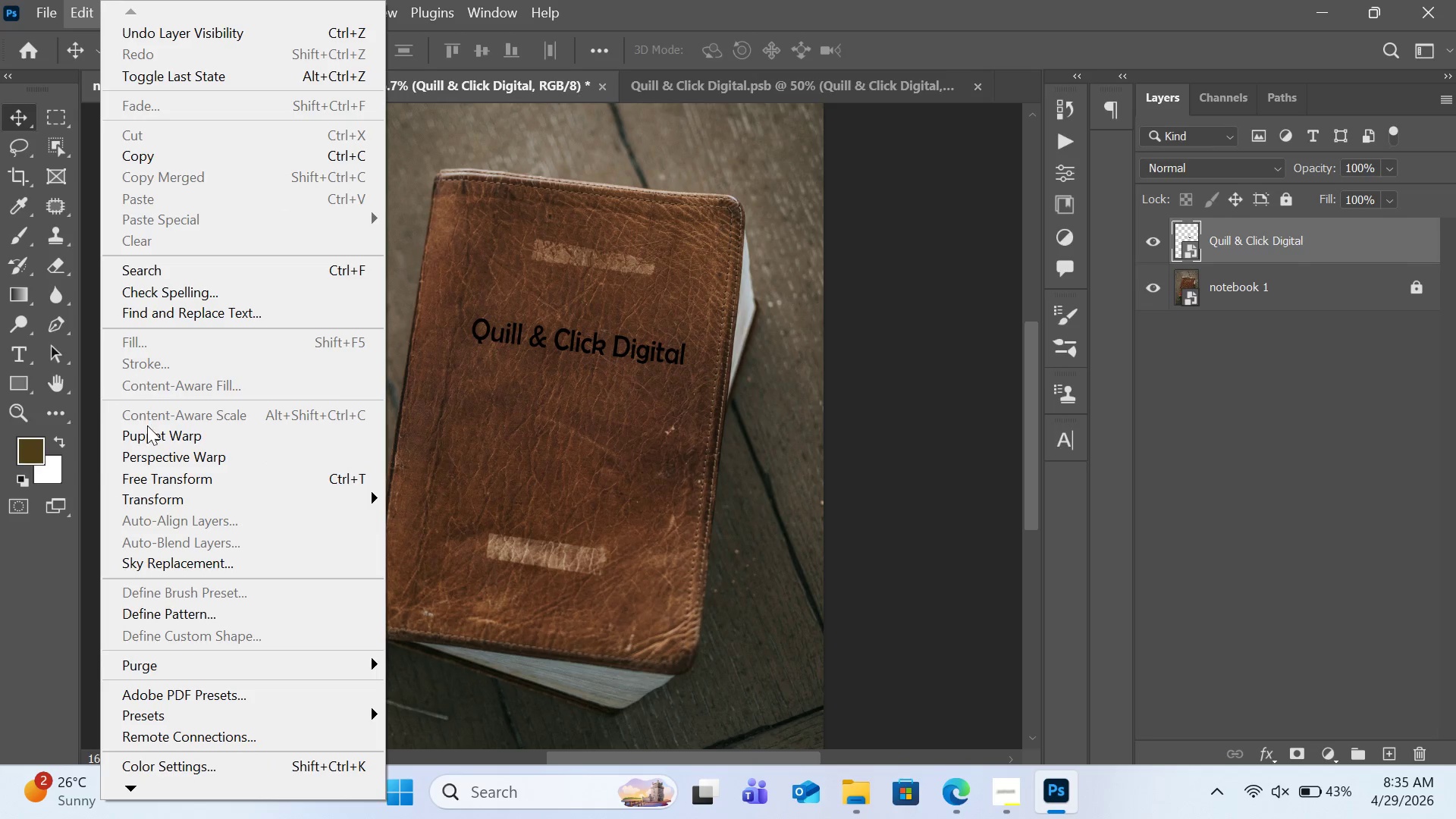 
left_click([151, 463])
 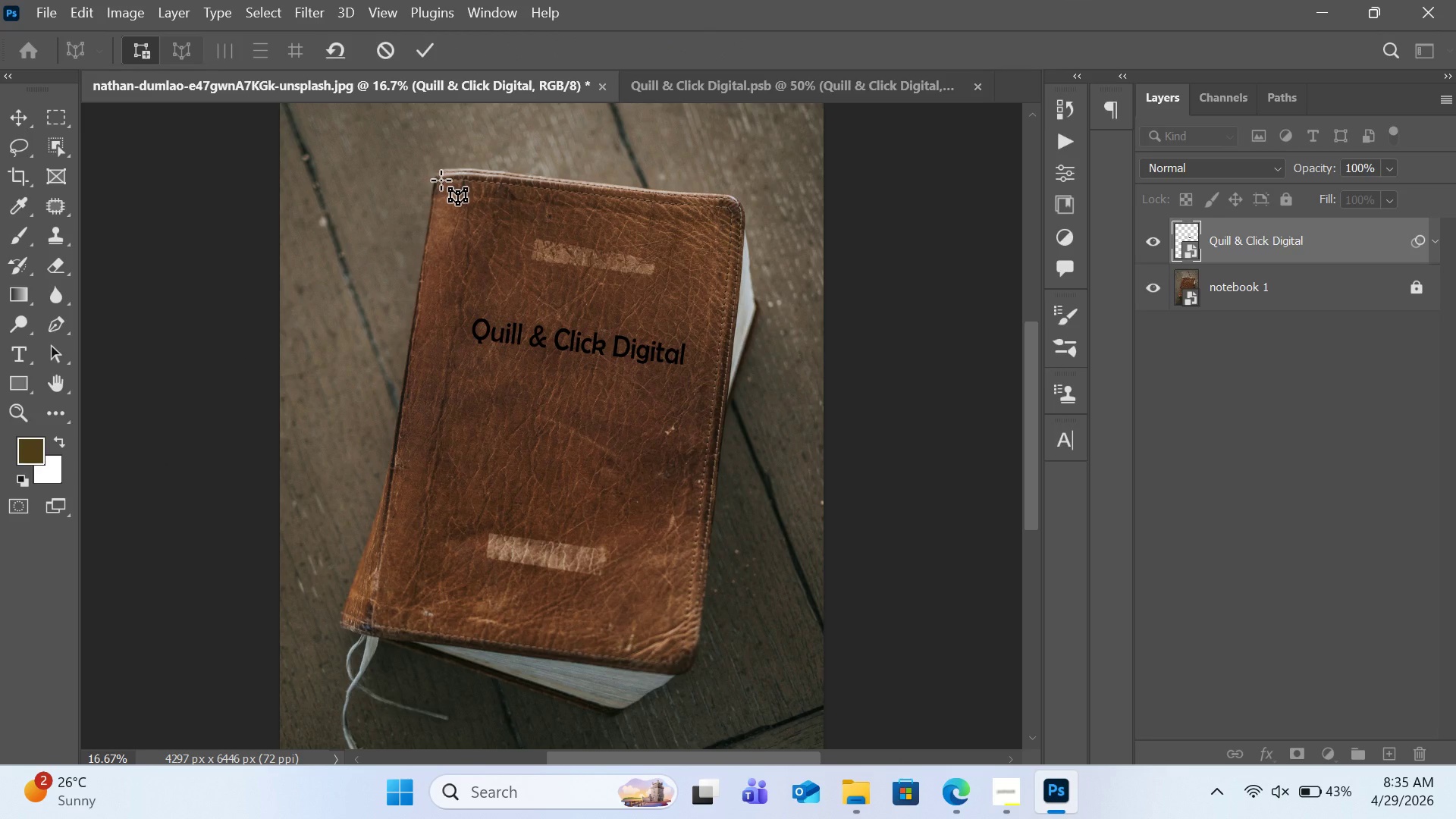 
left_click([440, 177])
 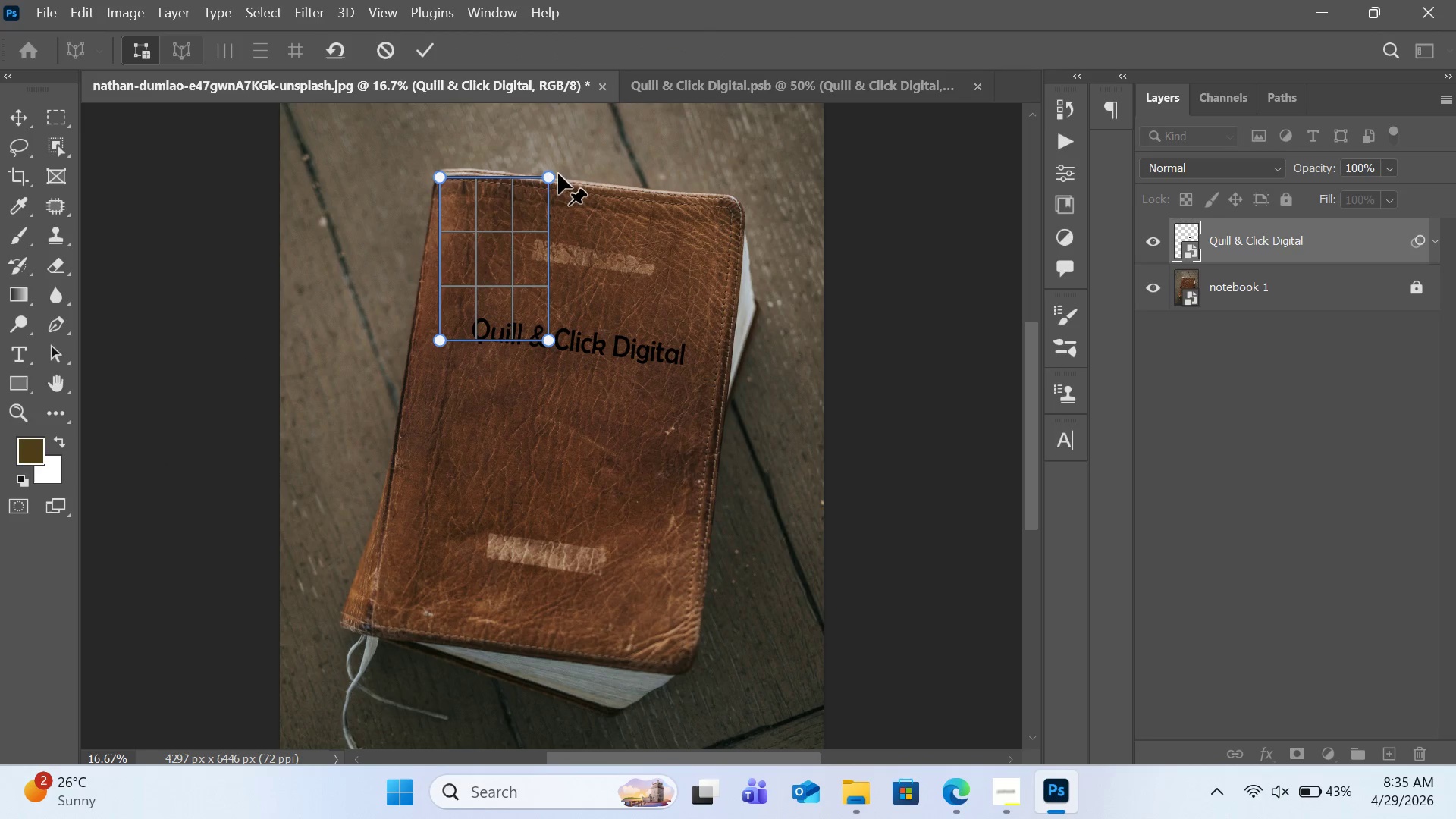 
left_click_drag(start_coordinate=[548, 176], to_coordinate=[731, 206])
 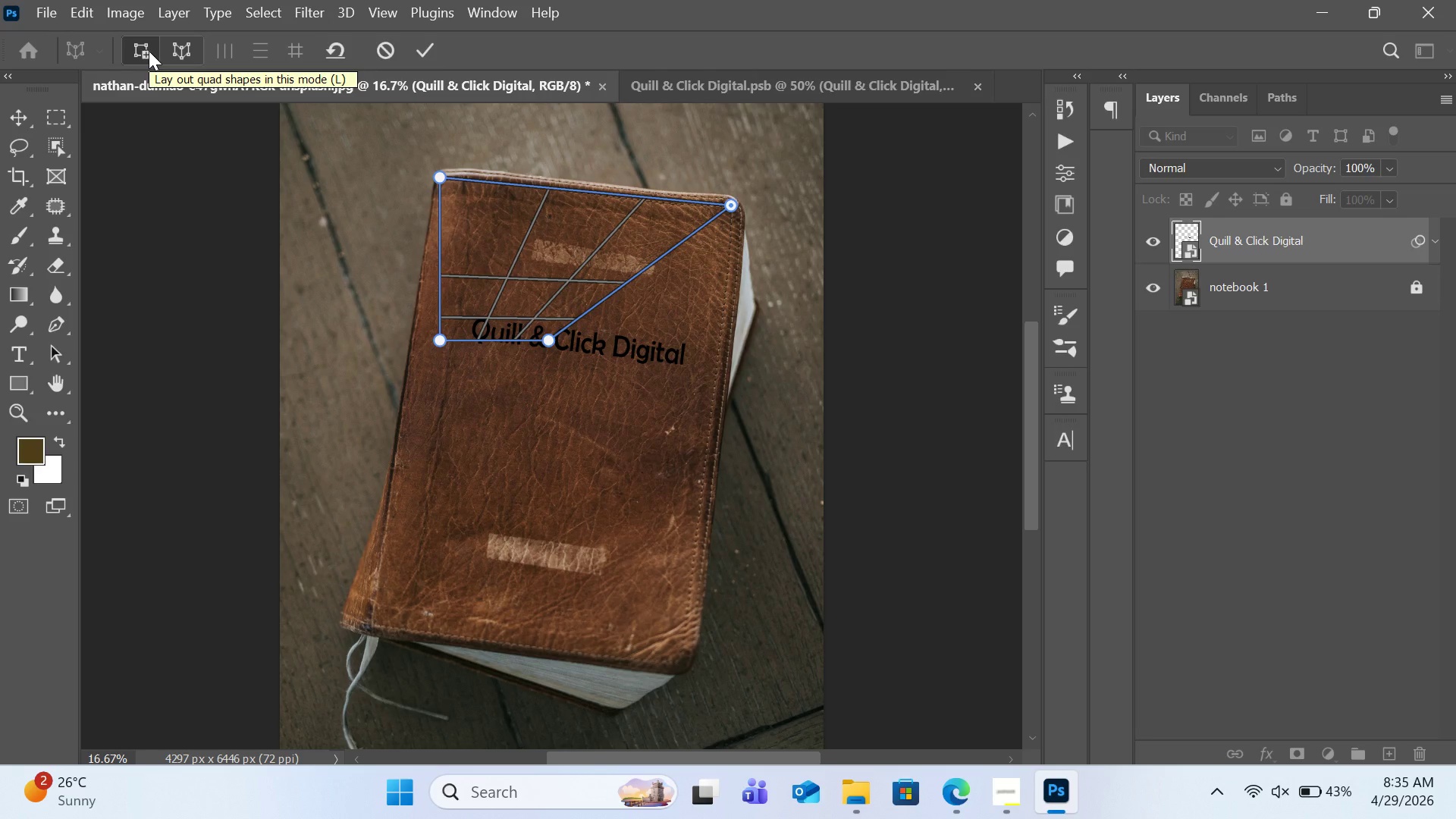 
wait(8.0)
 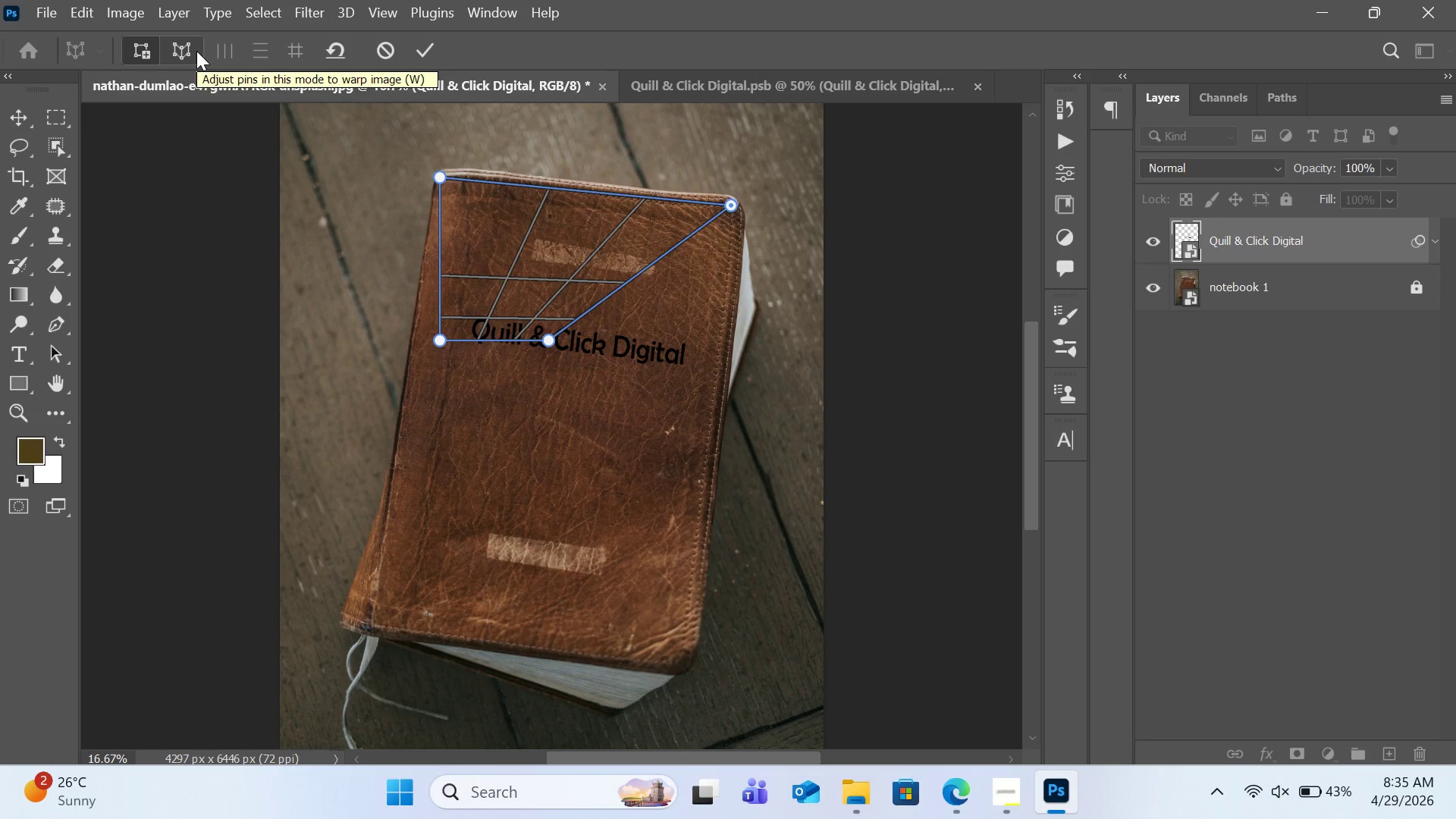 
left_click_drag(start_coordinate=[443, 336], to_coordinate=[426, 328])
 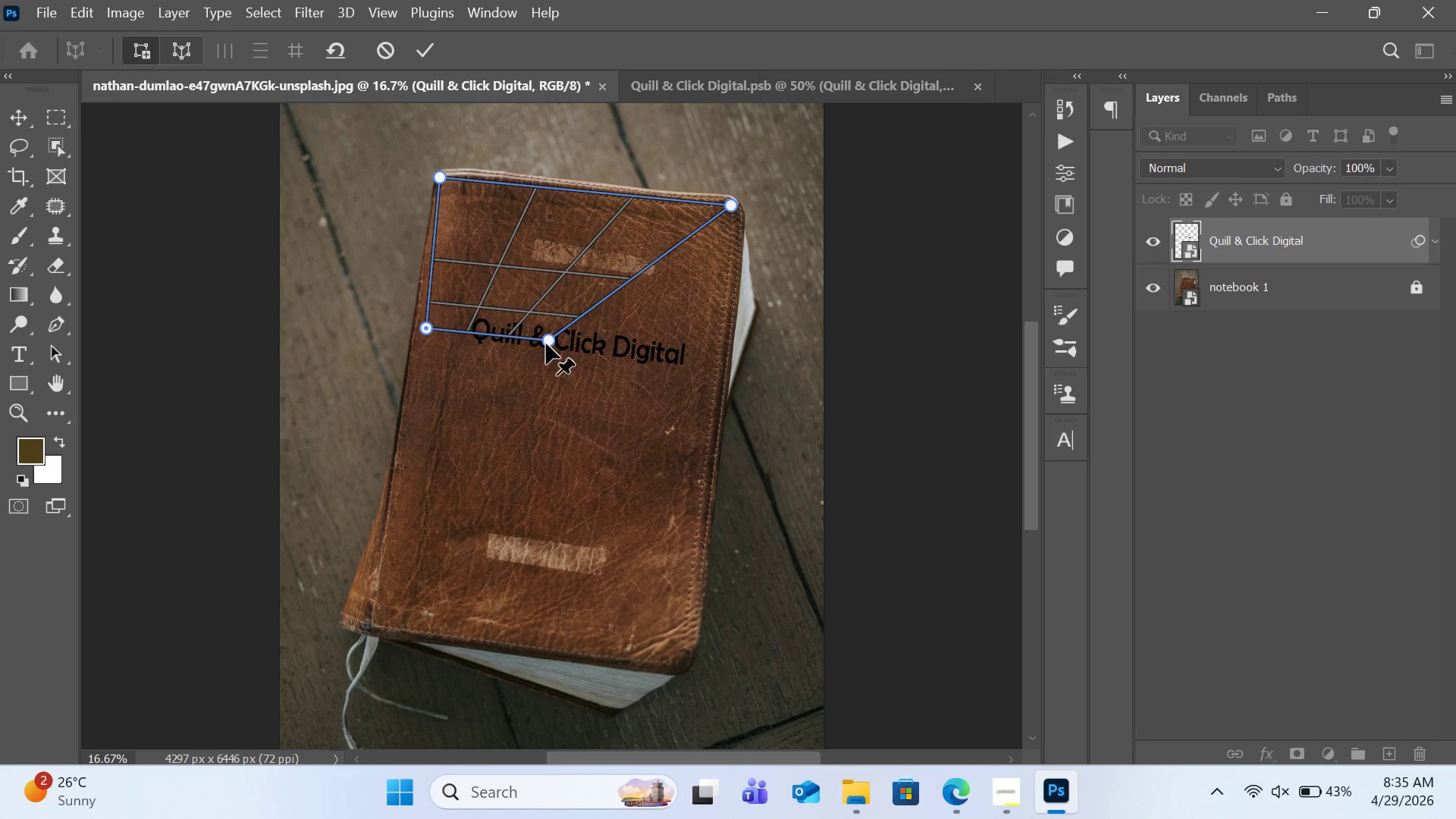 
left_click_drag(start_coordinate=[548, 344], to_coordinate=[692, 668])
 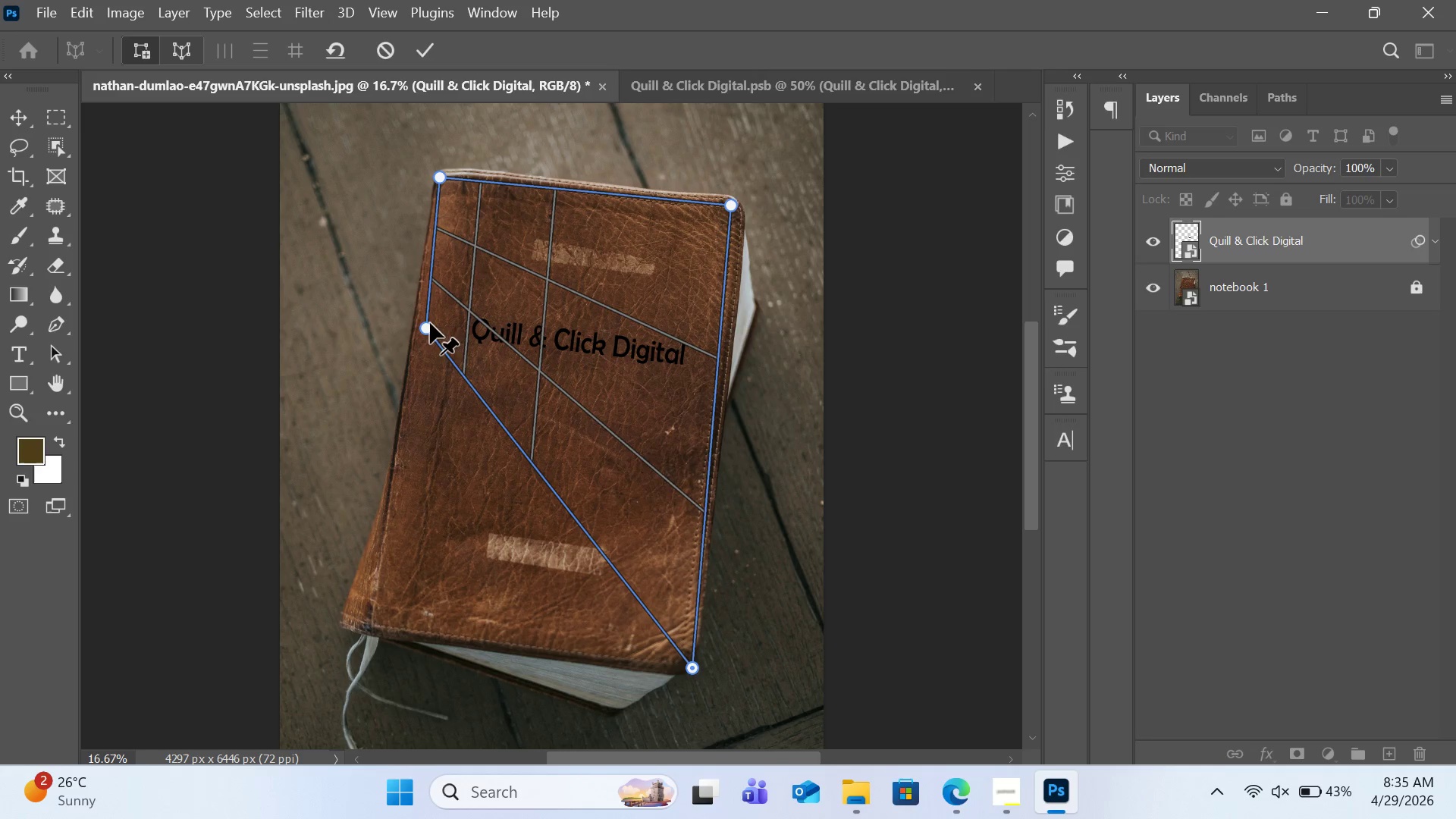 
left_click_drag(start_coordinate=[424, 327], to_coordinate=[372, 621])
 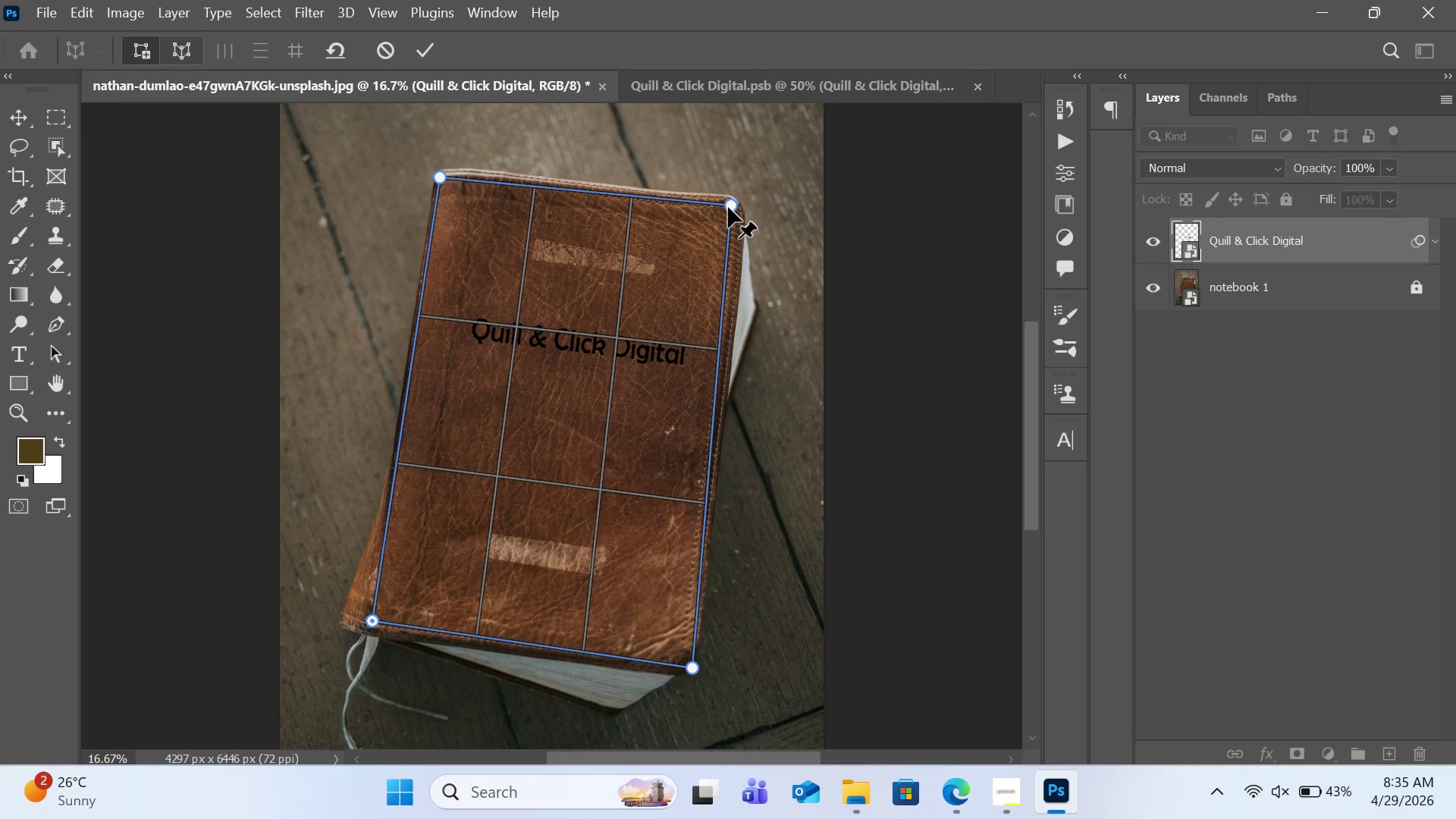 
left_click_drag(start_coordinate=[728, 207], to_coordinate=[736, 209])
 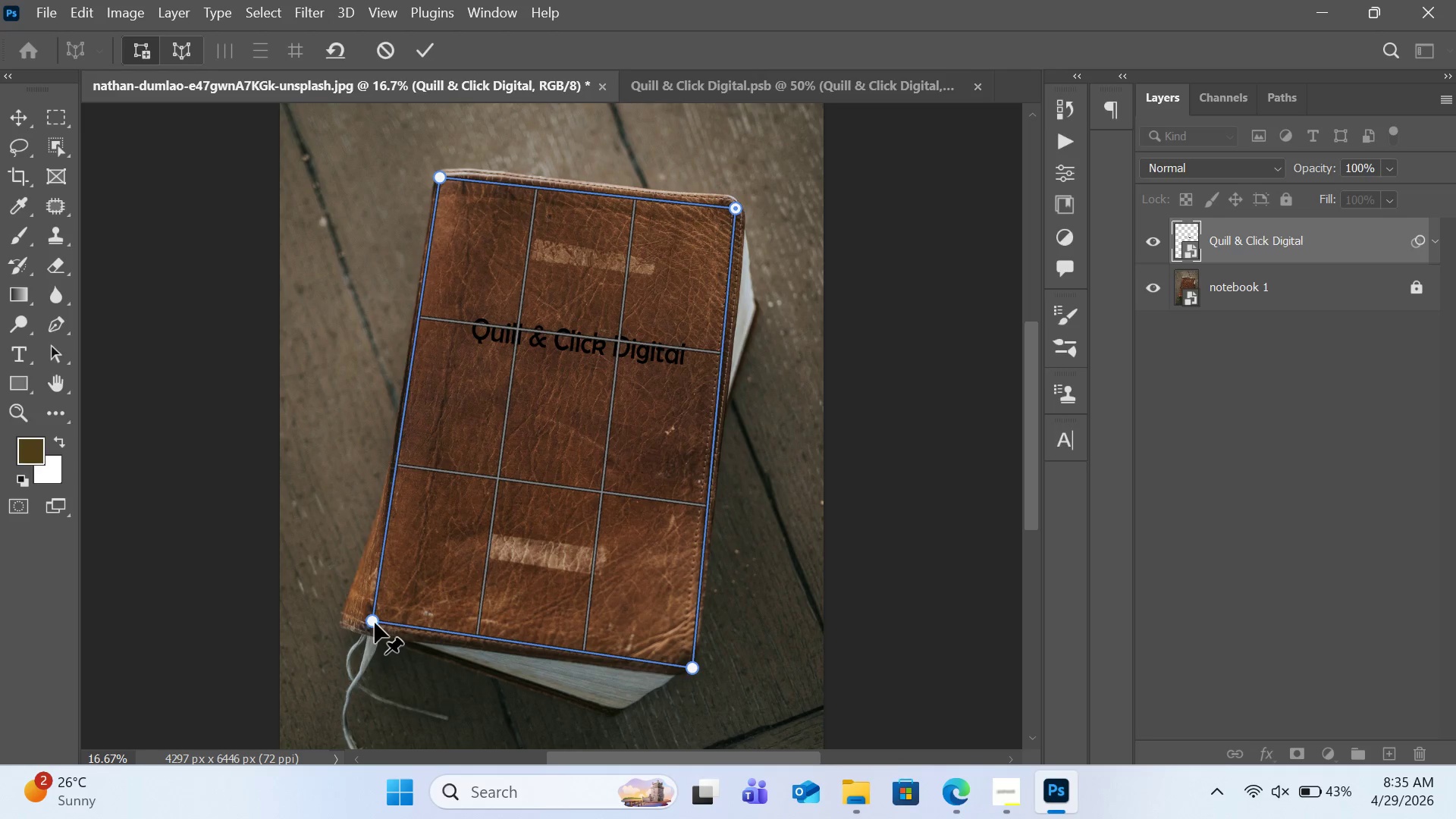 
left_click_drag(start_coordinate=[375, 620], to_coordinate=[359, 617])
 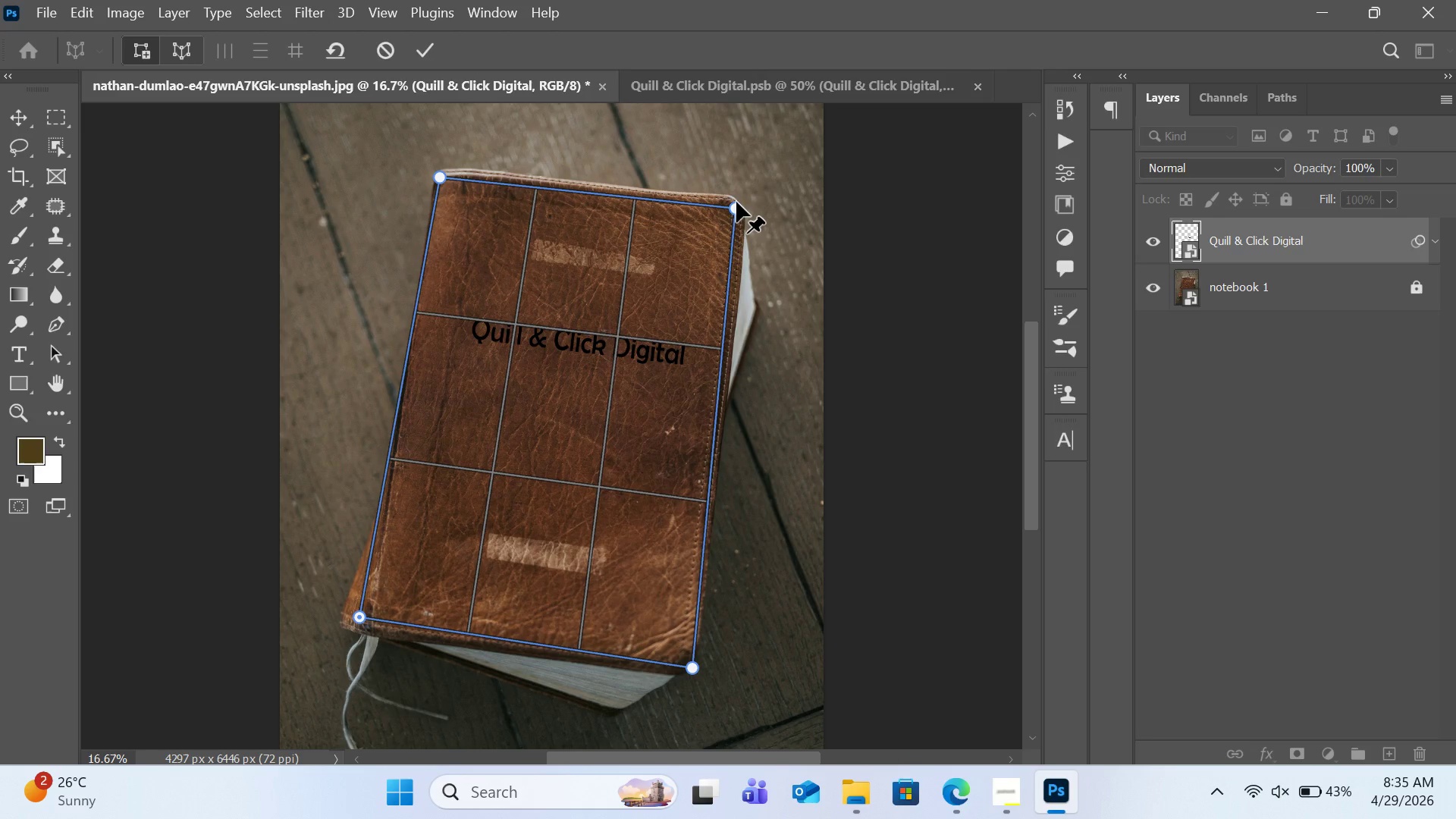 
left_click_drag(start_coordinate=[733, 205], to_coordinate=[745, 215])
 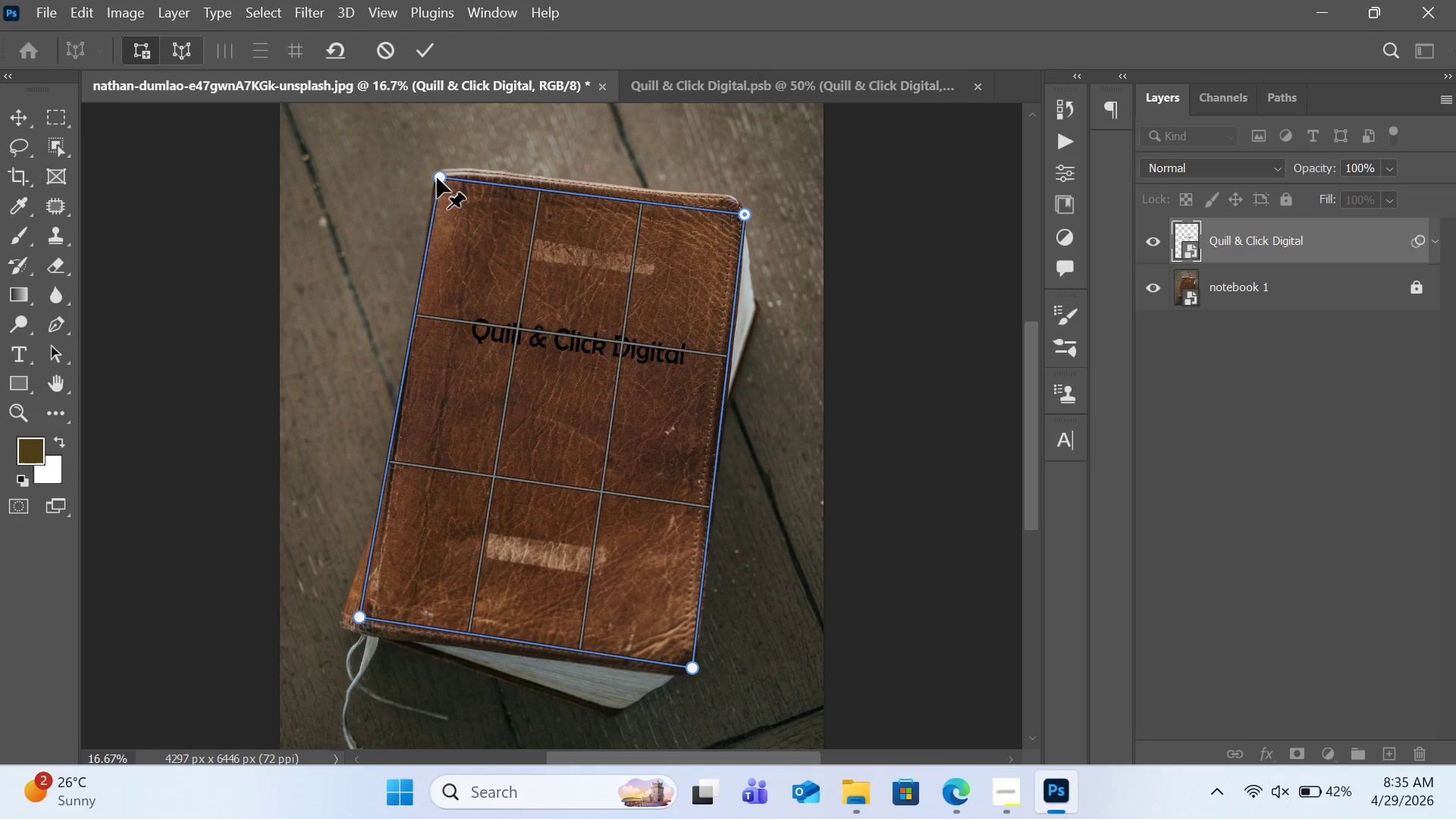 
left_click_drag(start_coordinate=[439, 177], to_coordinate=[439, 172])
 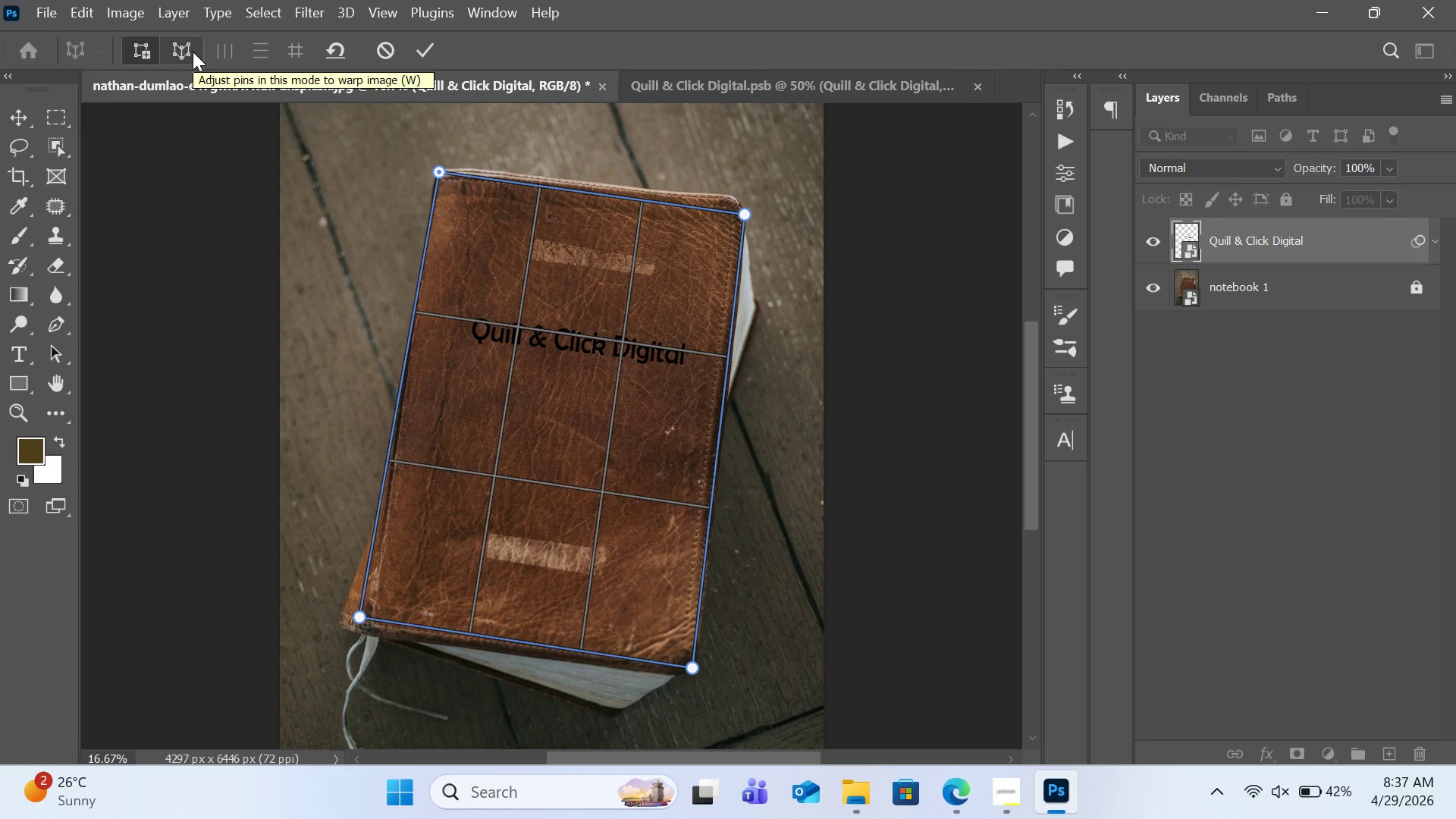 
wait(93.33)
 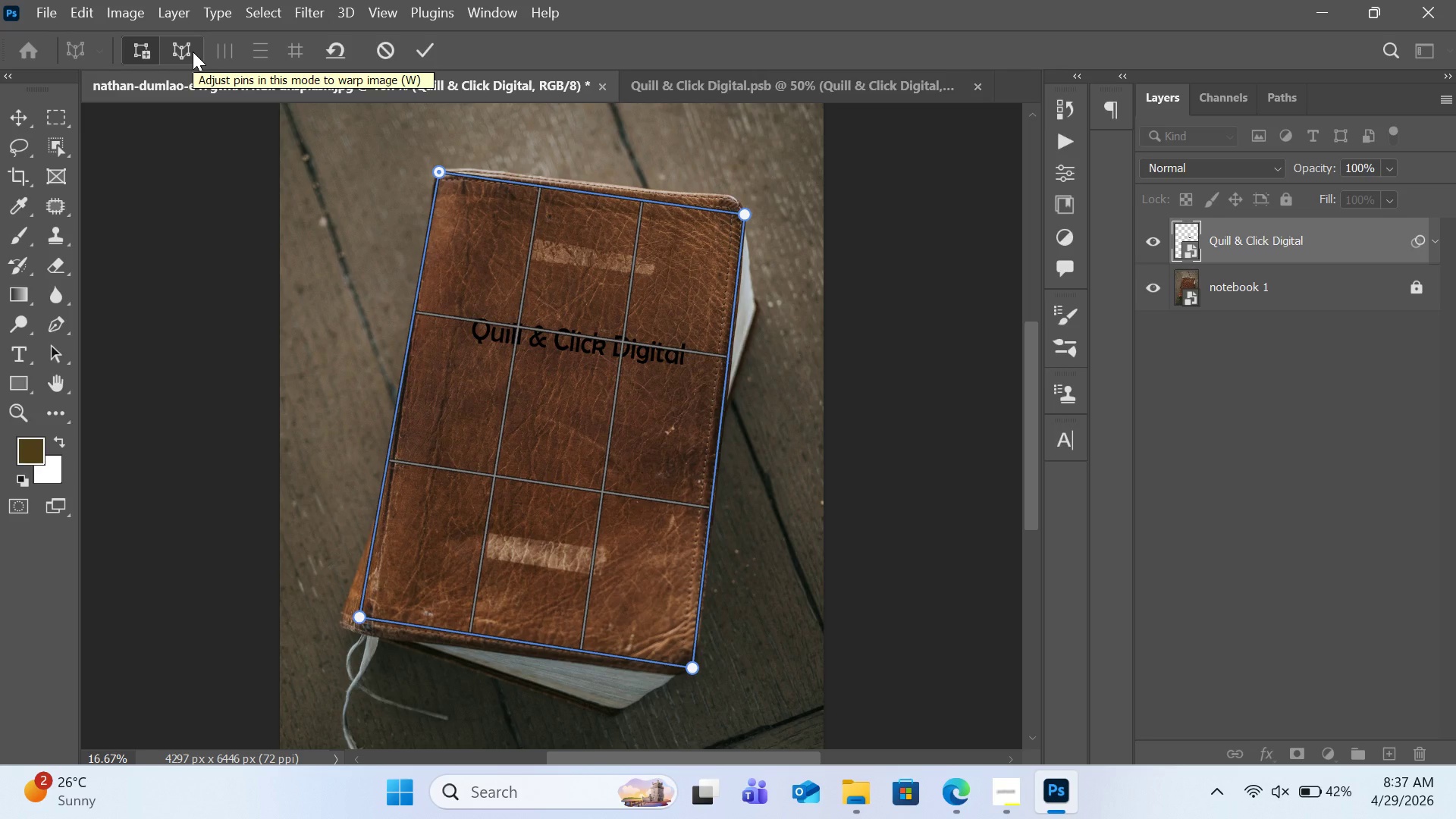 
left_click([192, 48])
 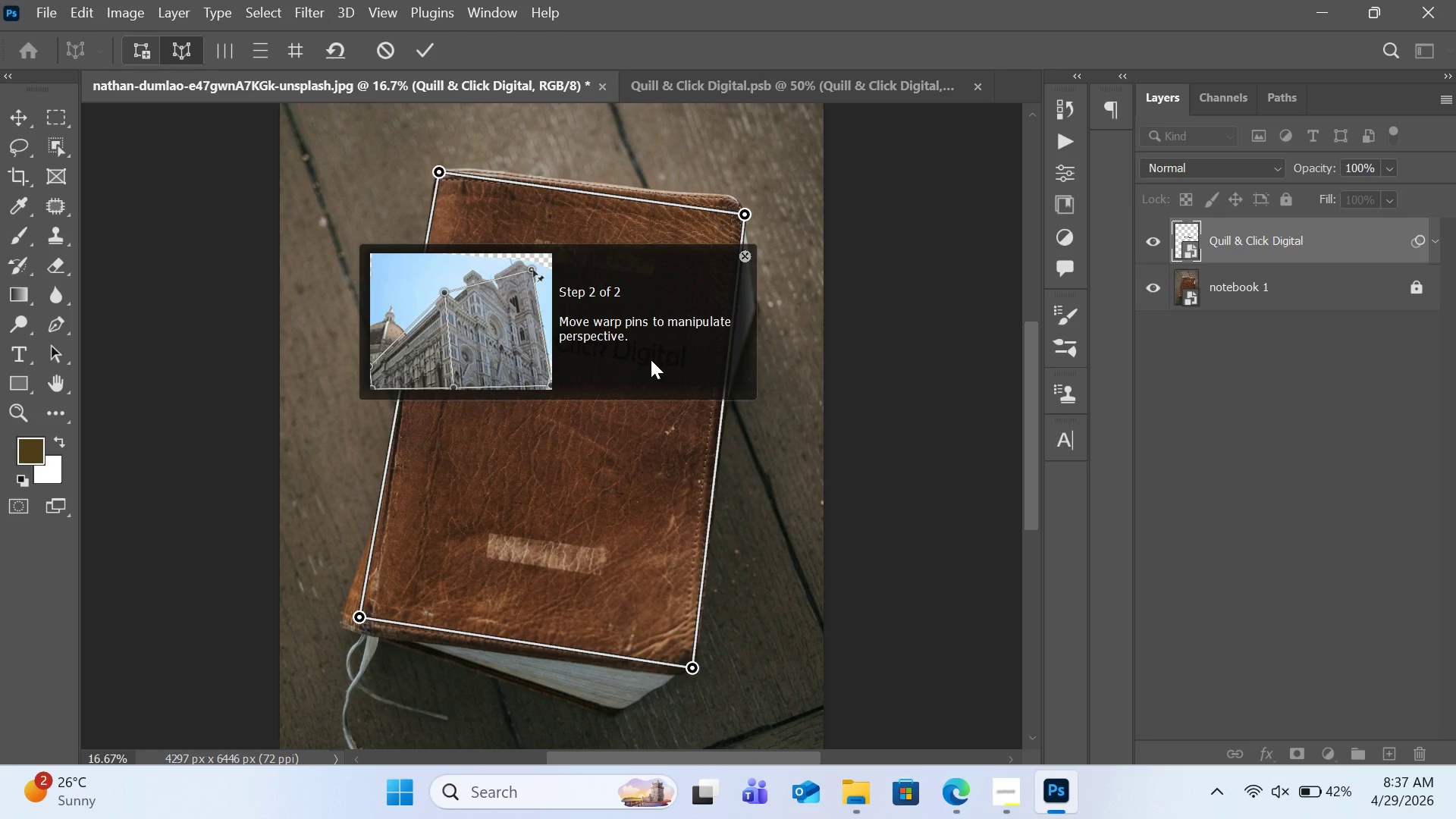 
left_click([651, 359])
 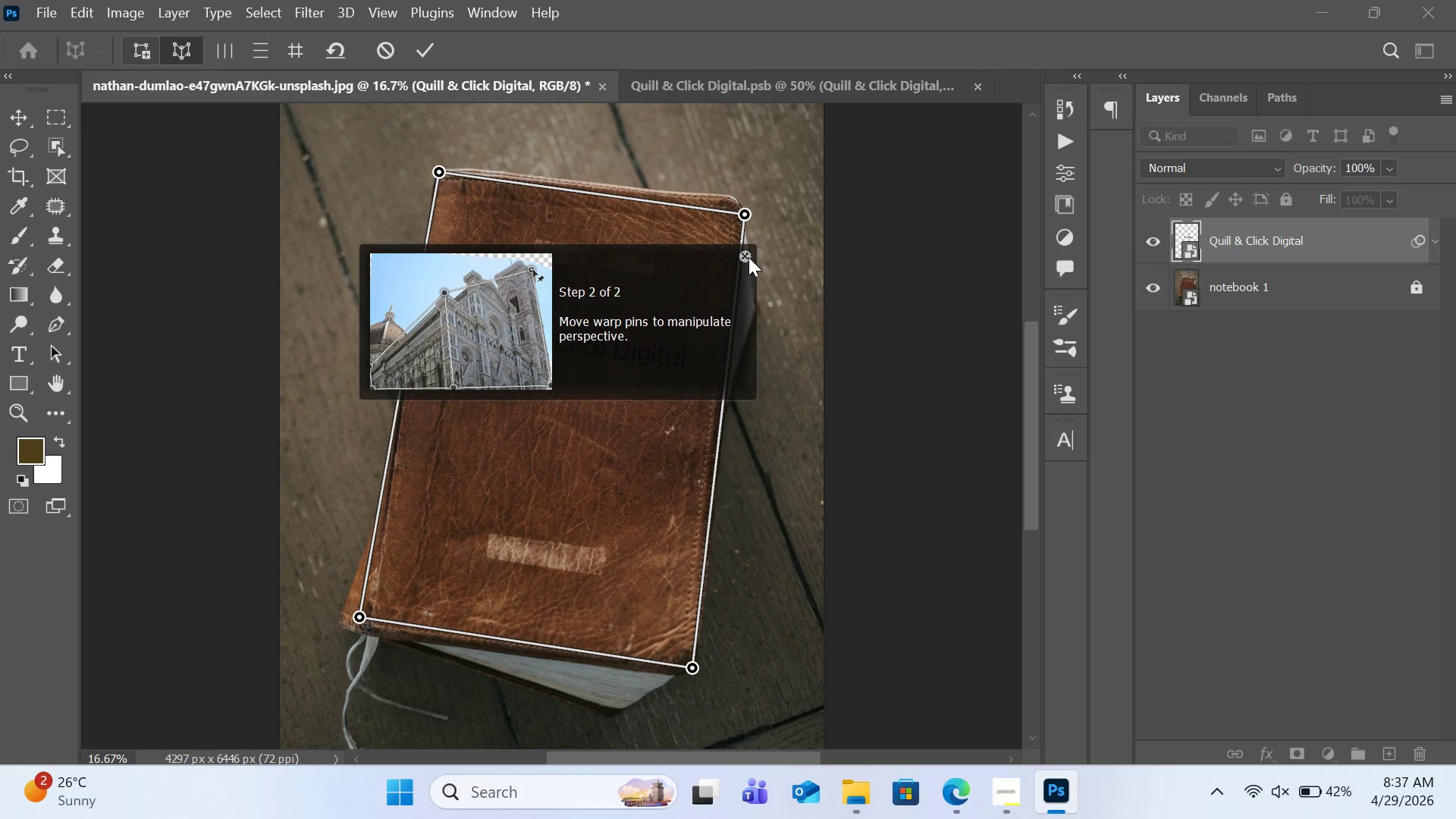 
left_click([748, 257])
 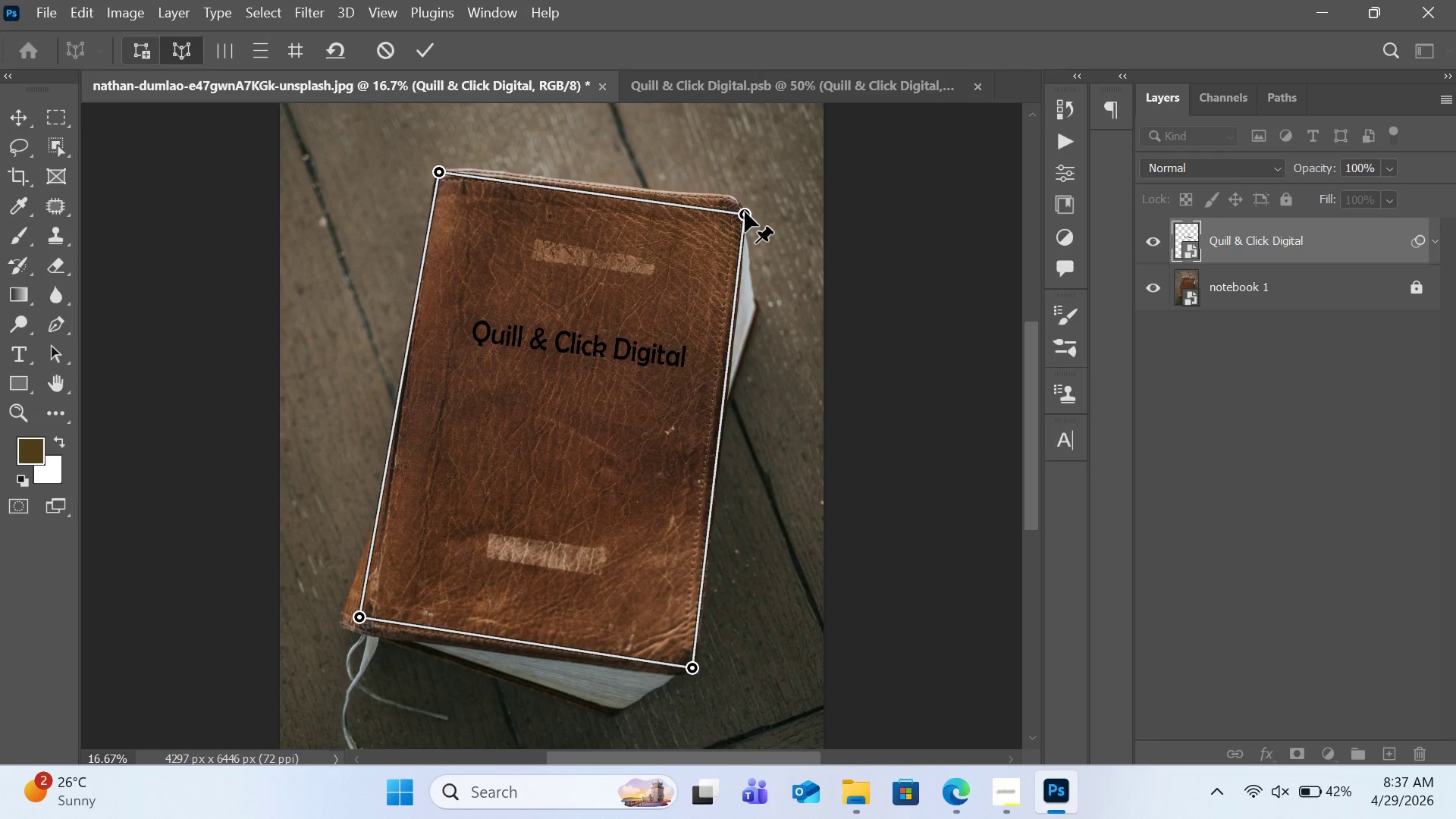 
left_click_drag(start_coordinate=[745, 212], to_coordinate=[734, 195])
 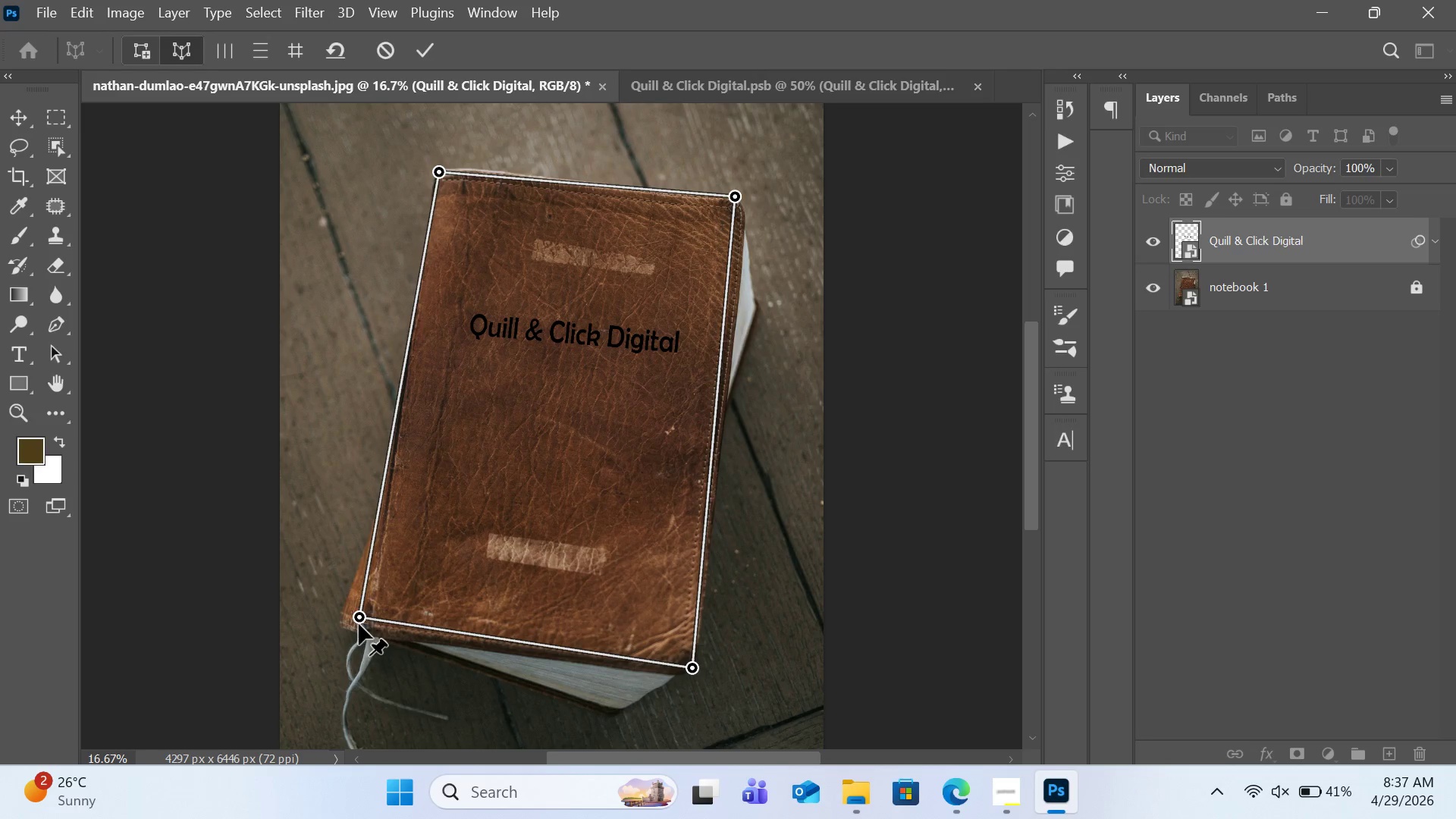 
left_click_drag(start_coordinate=[359, 620], to_coordinate=[369, 614])
 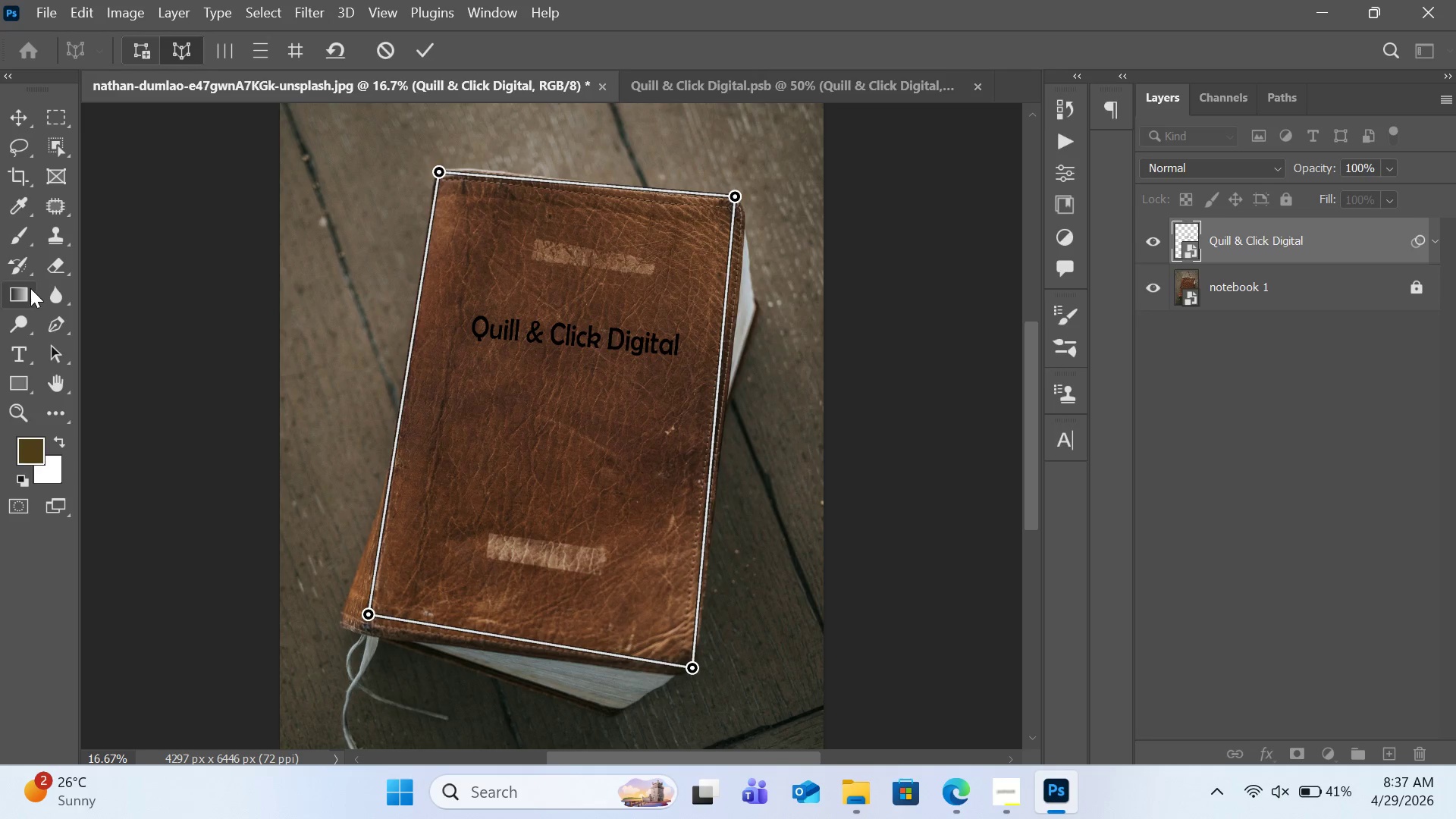 
left_click([27, 350])
 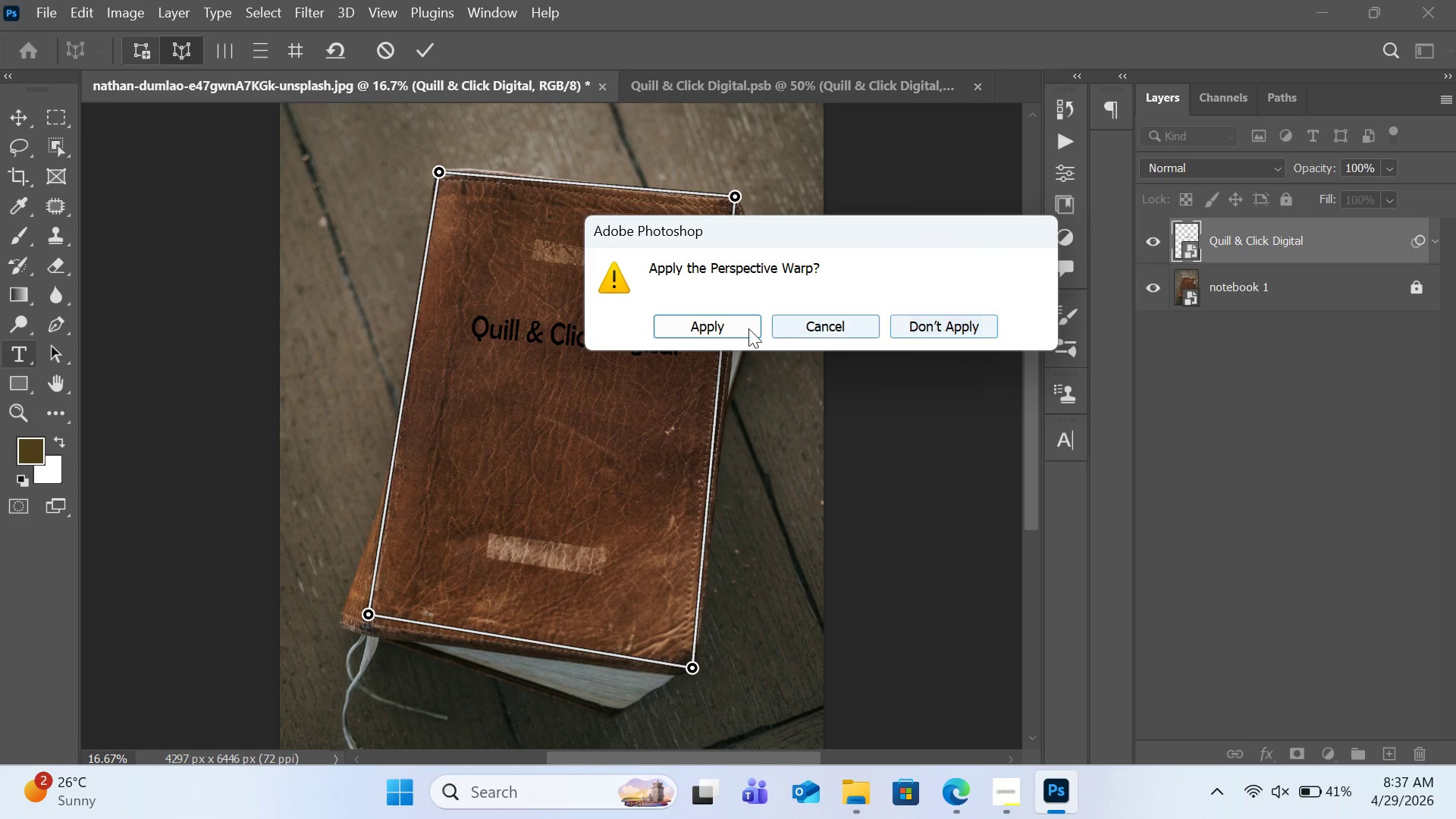 
left_click([737, 328])
 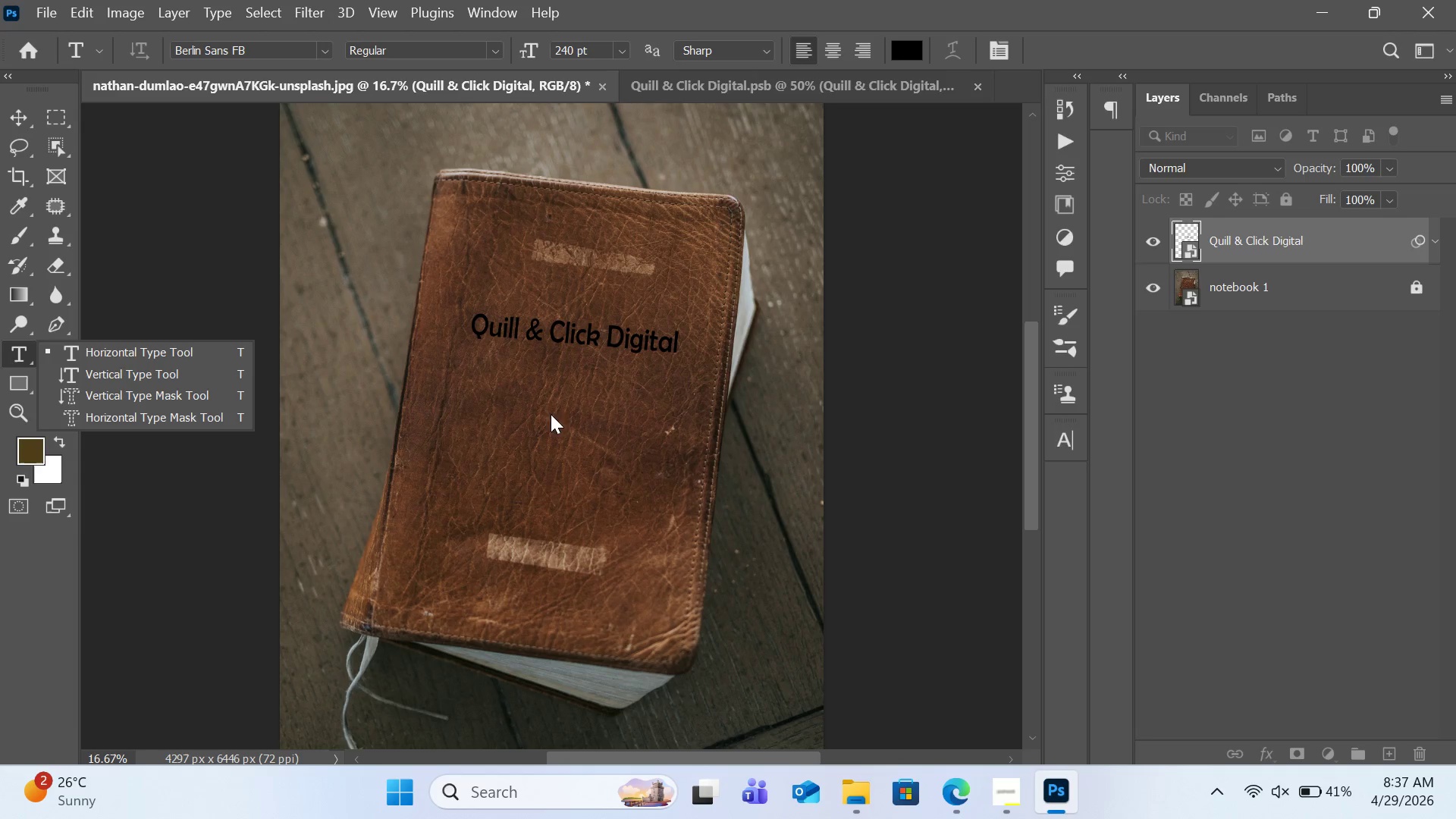 
left_click([473, 414])
 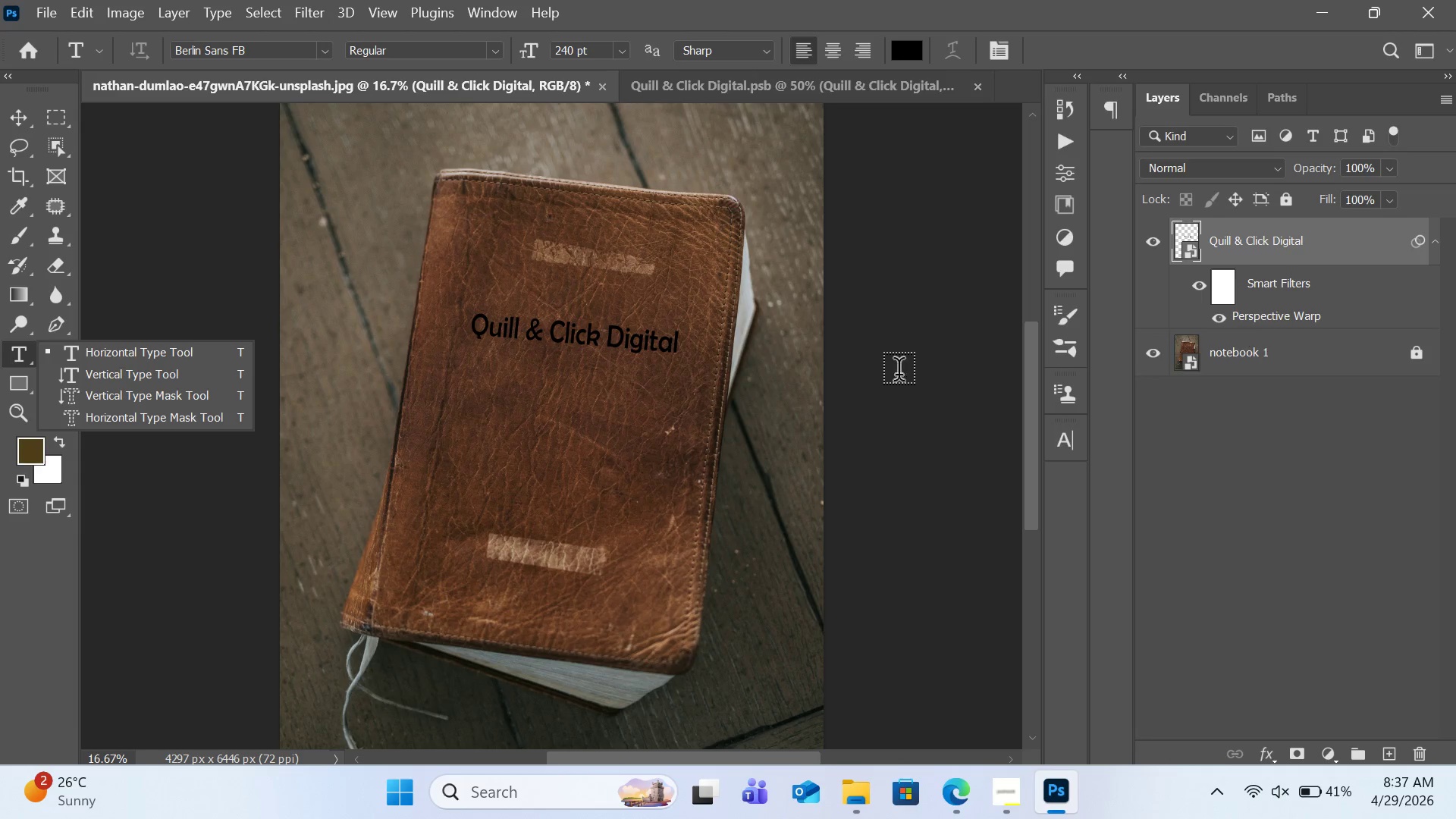 
left_click([486, 400])
 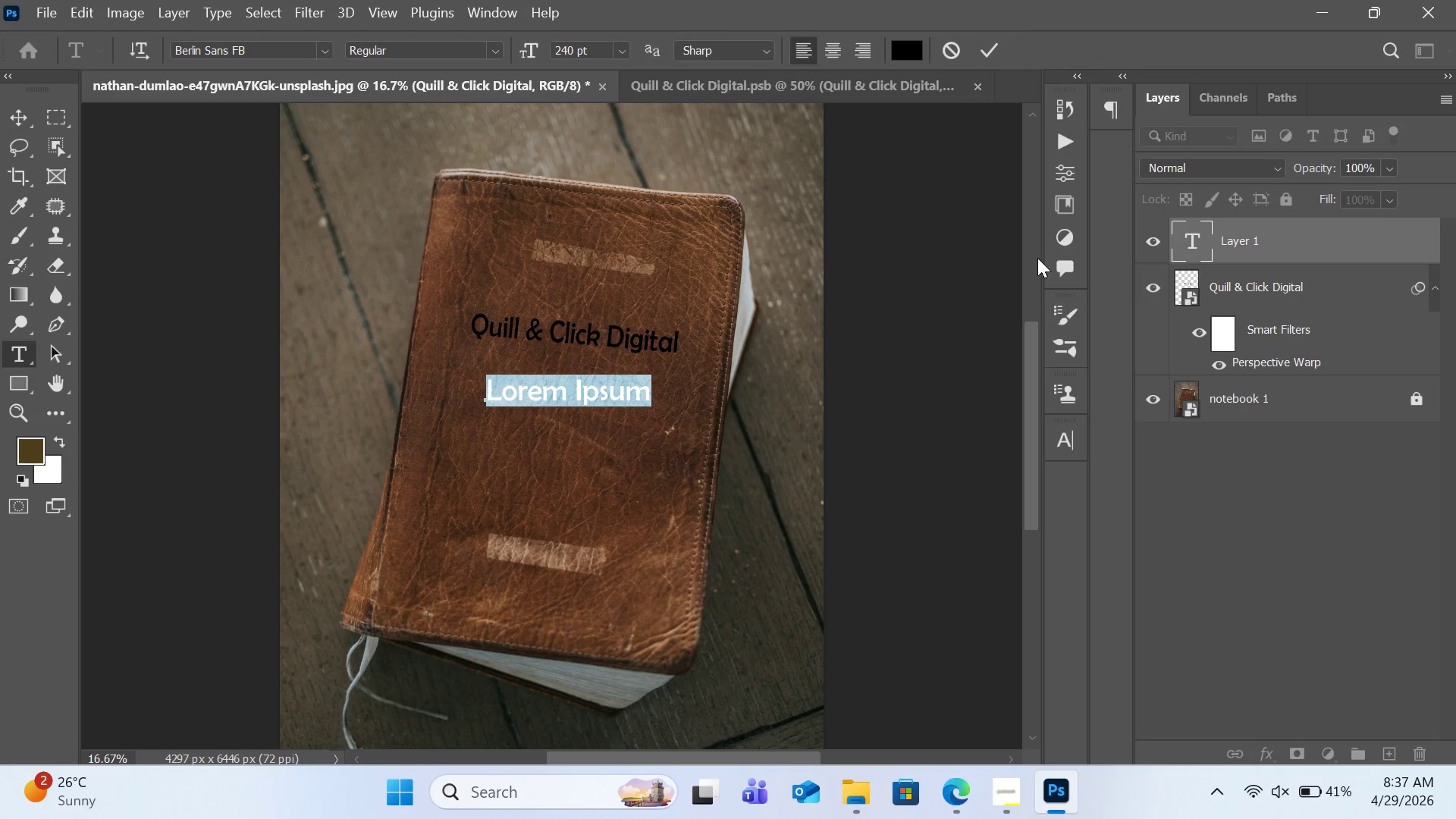 
left_click([961, 60])
 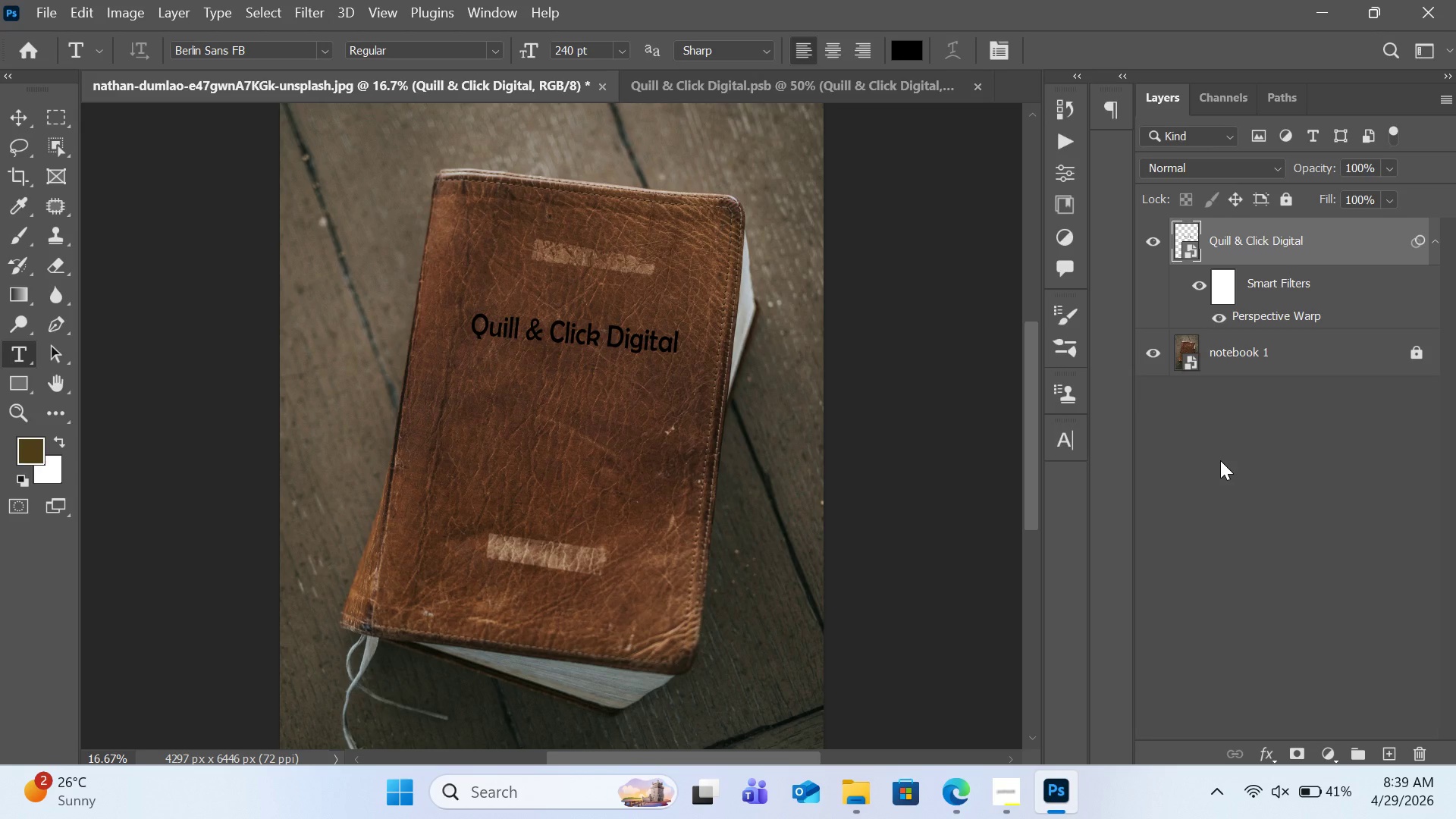 
wait(102.5)
 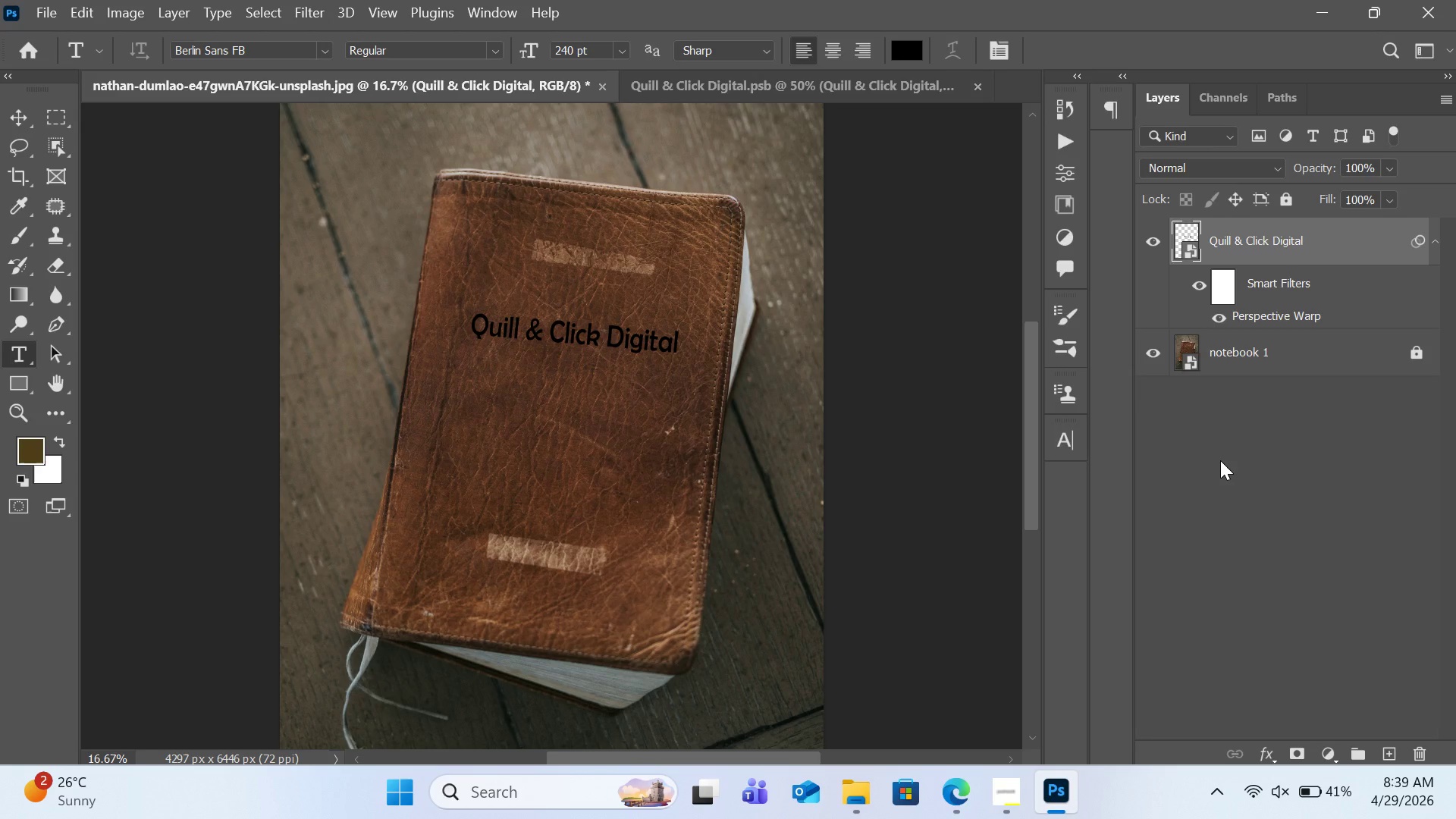 
key(Control+T)
 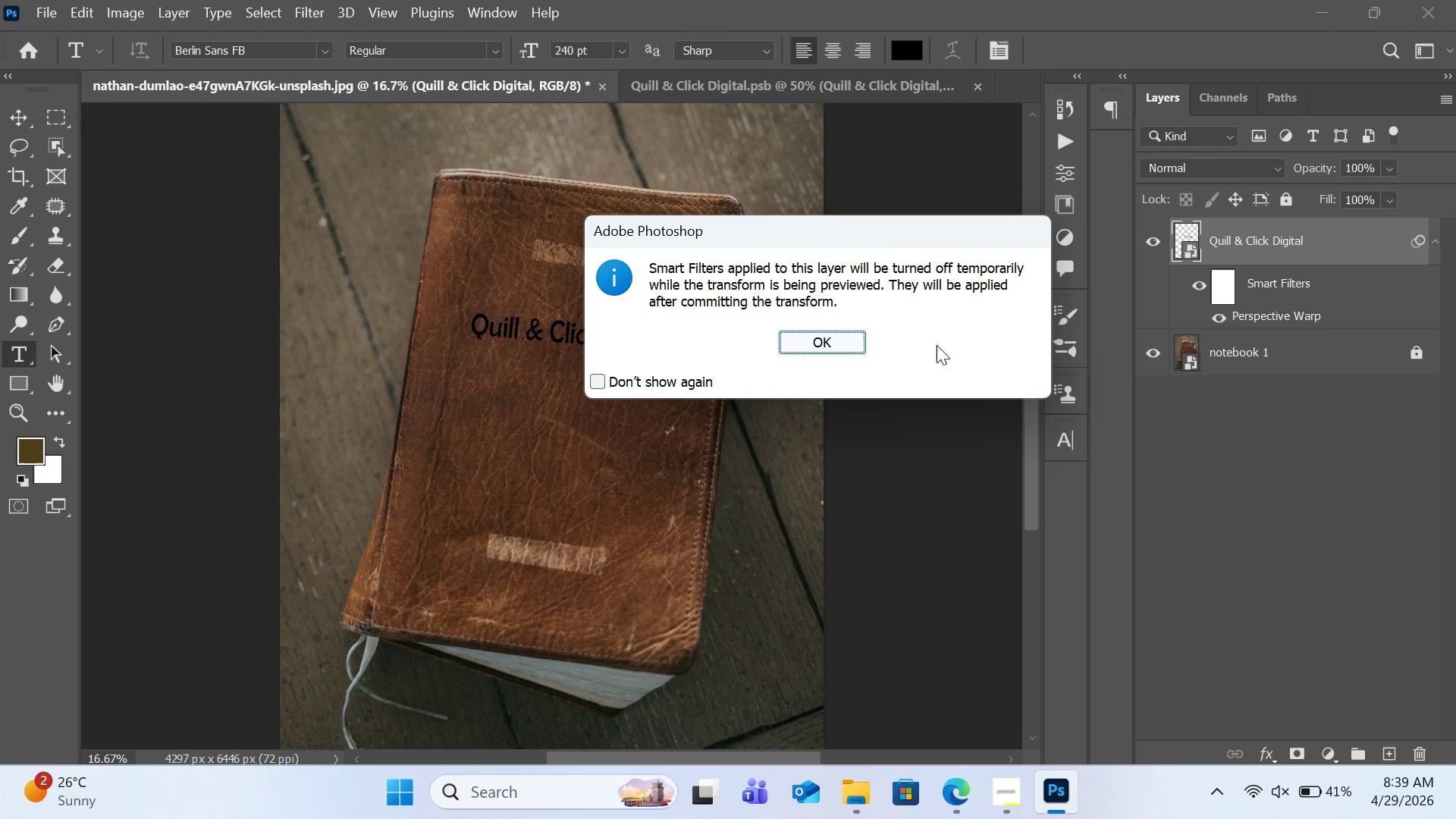 
double_click([853, 346])
 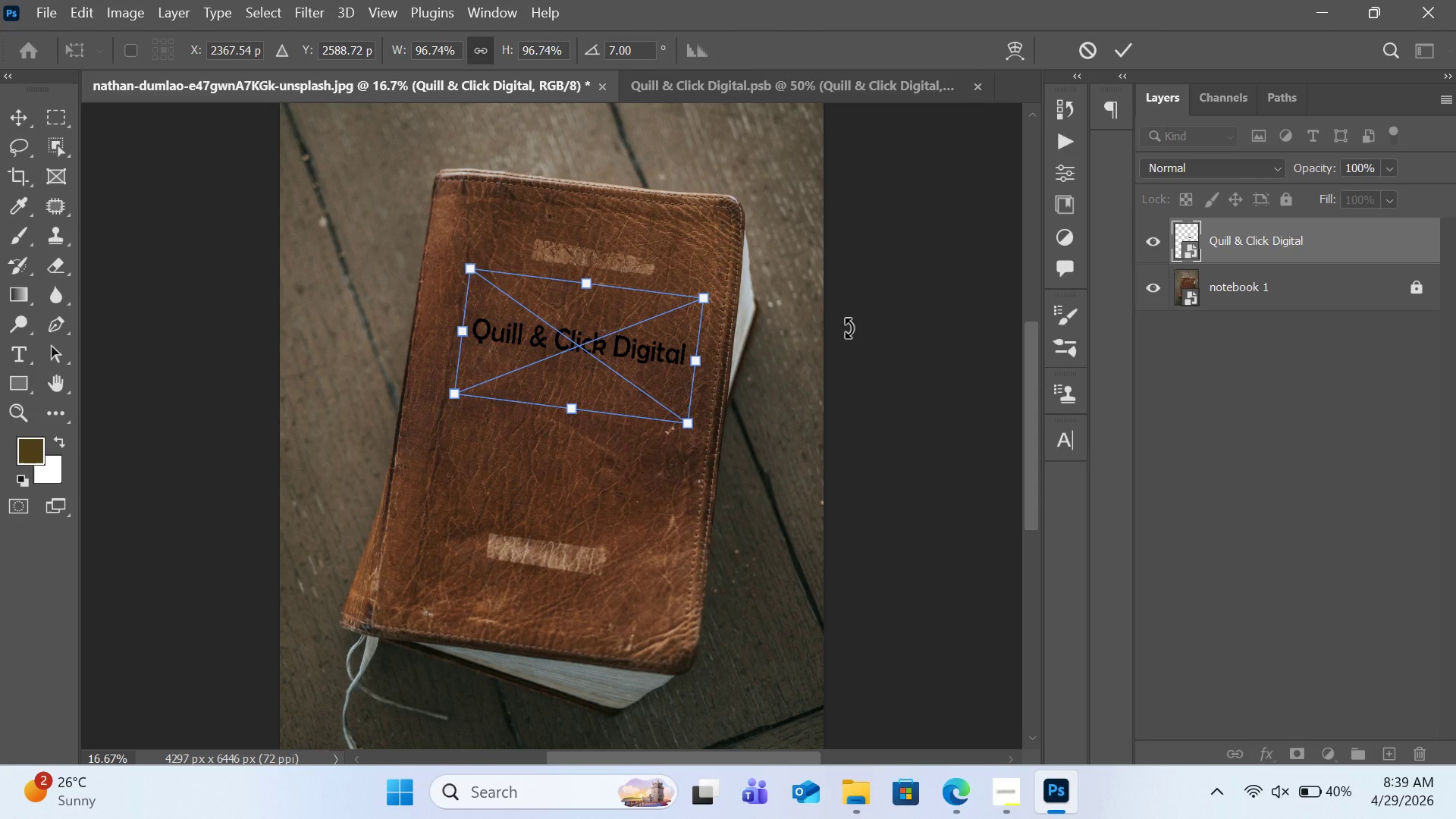 
wait(10.22)
 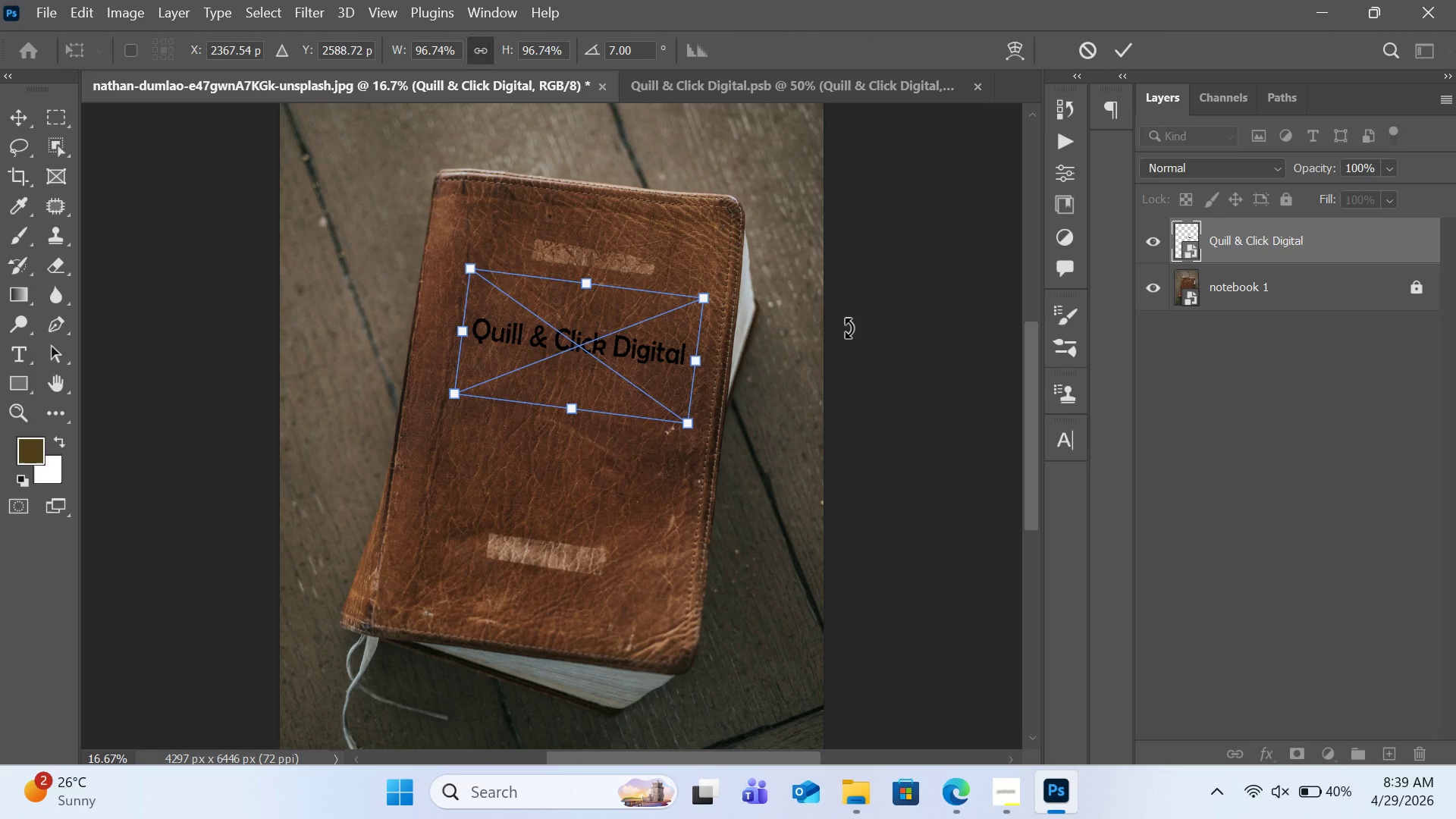 
left_click([1081, 57])
 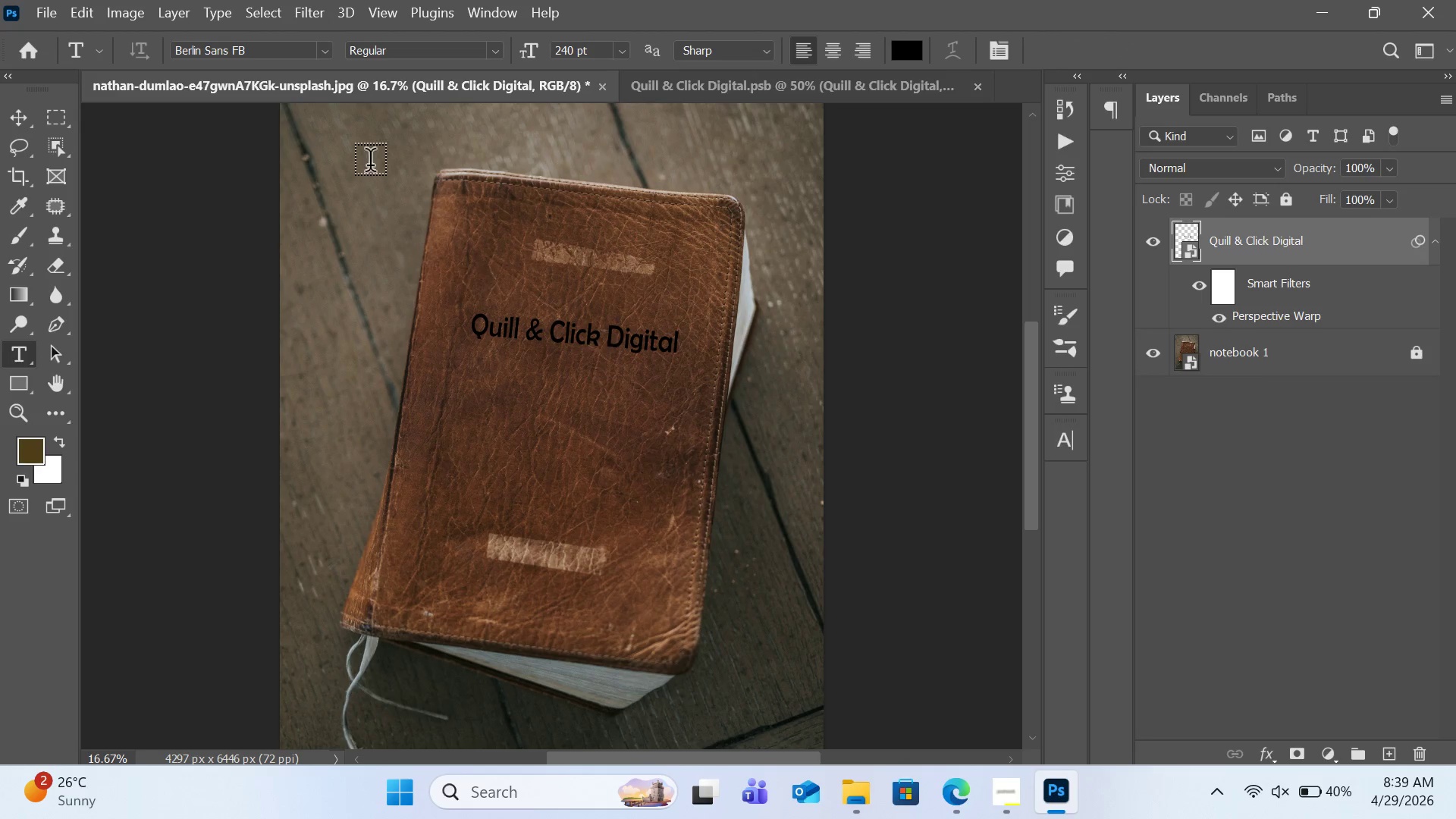 
mouse_move([327, 78])
 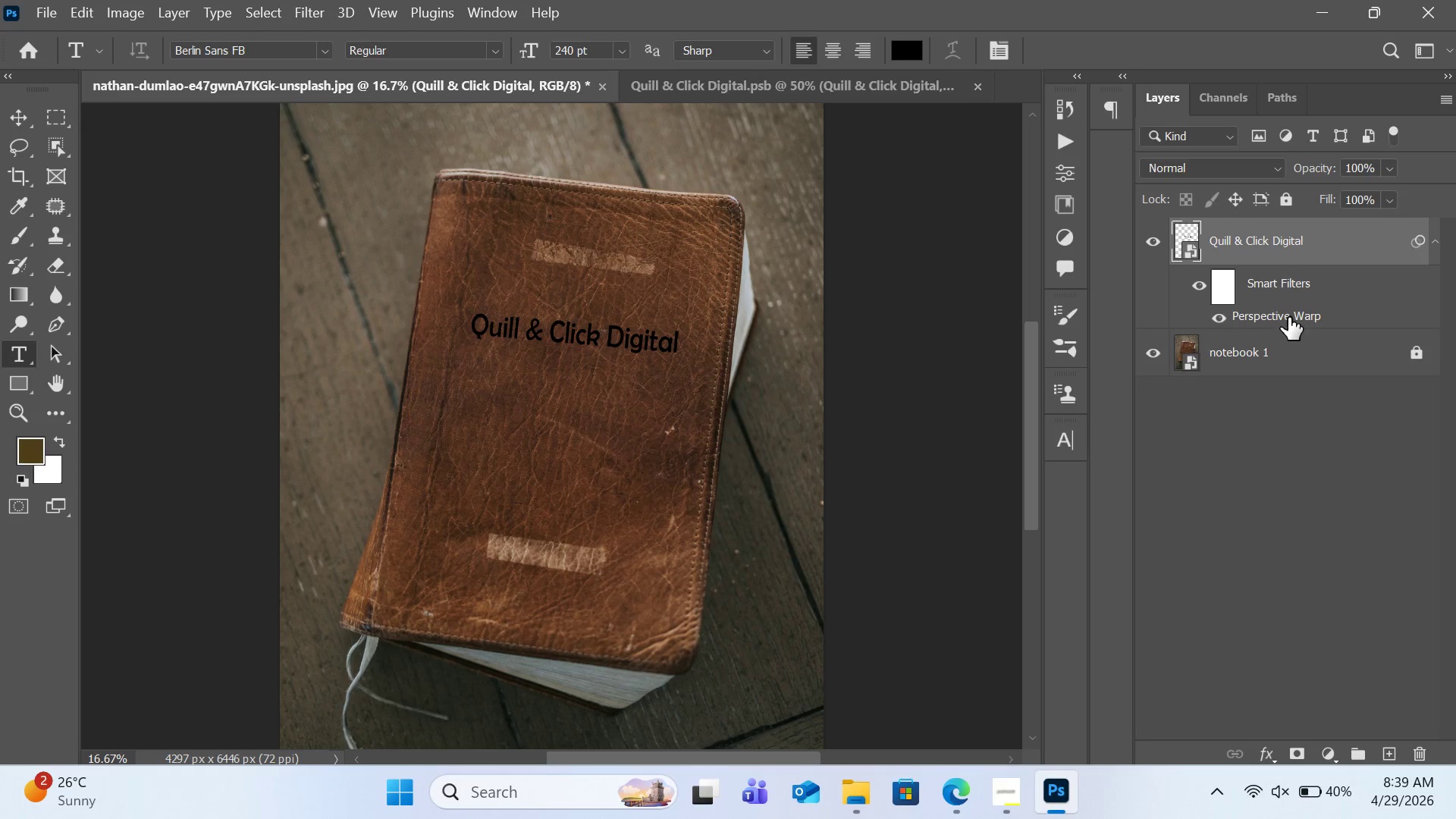 
double_click([1288, 316])
 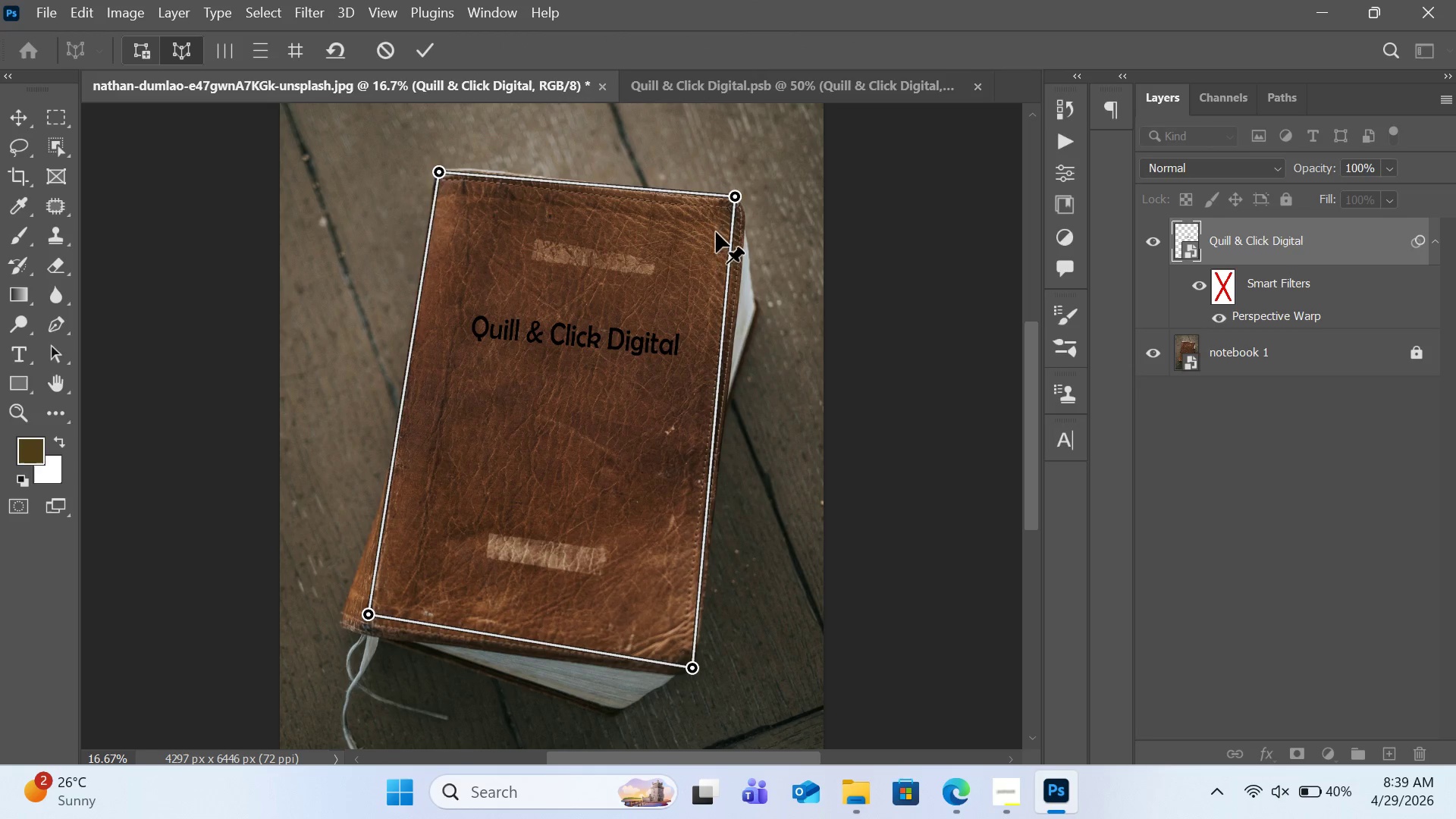 
left_click_drag(start_coordinate=[736, 200], to_coordinate=[743, 205])
 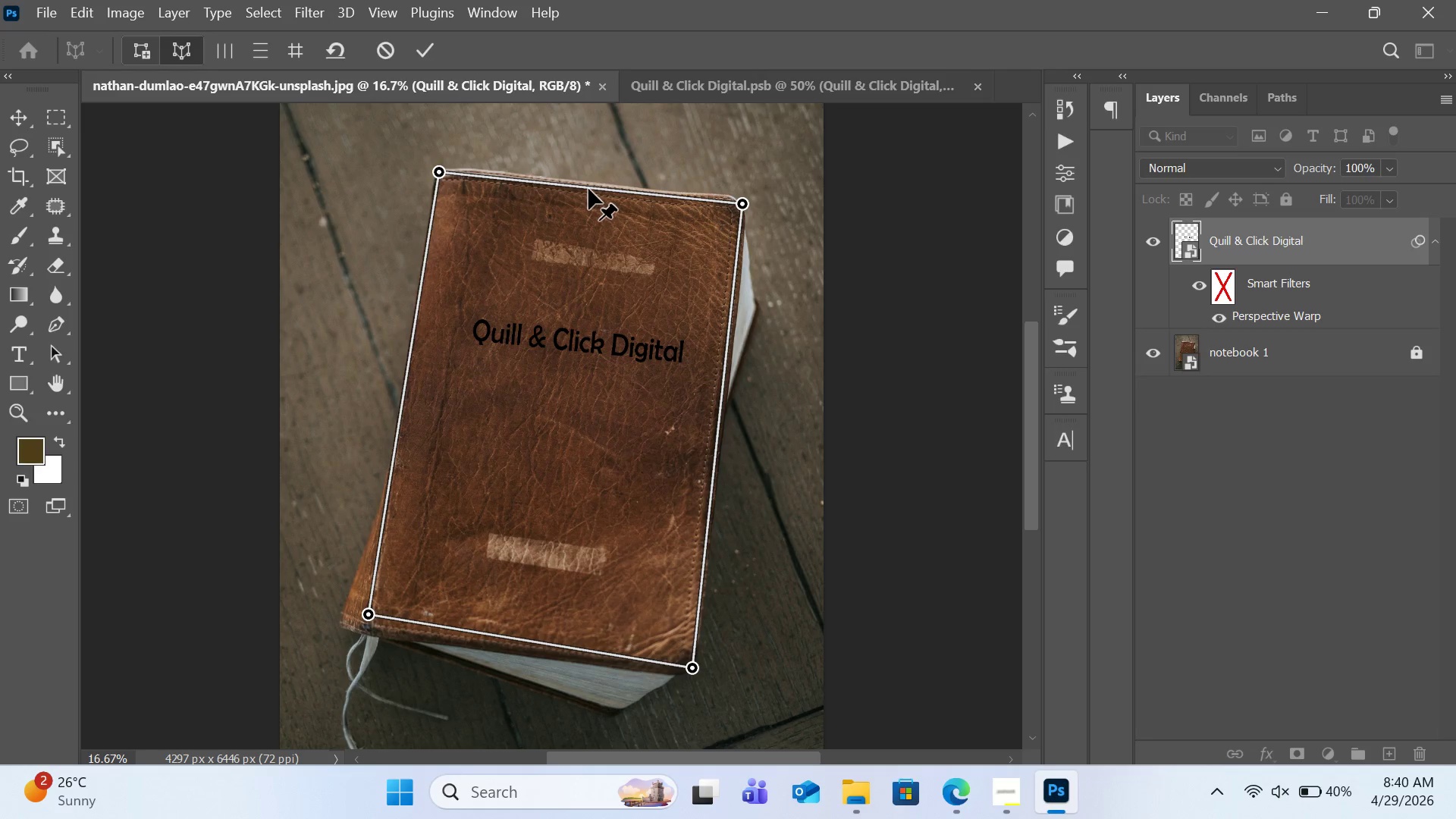 
left_click_drag(start_coordinate=[591, 189], to_coordinate=[598, 208])
 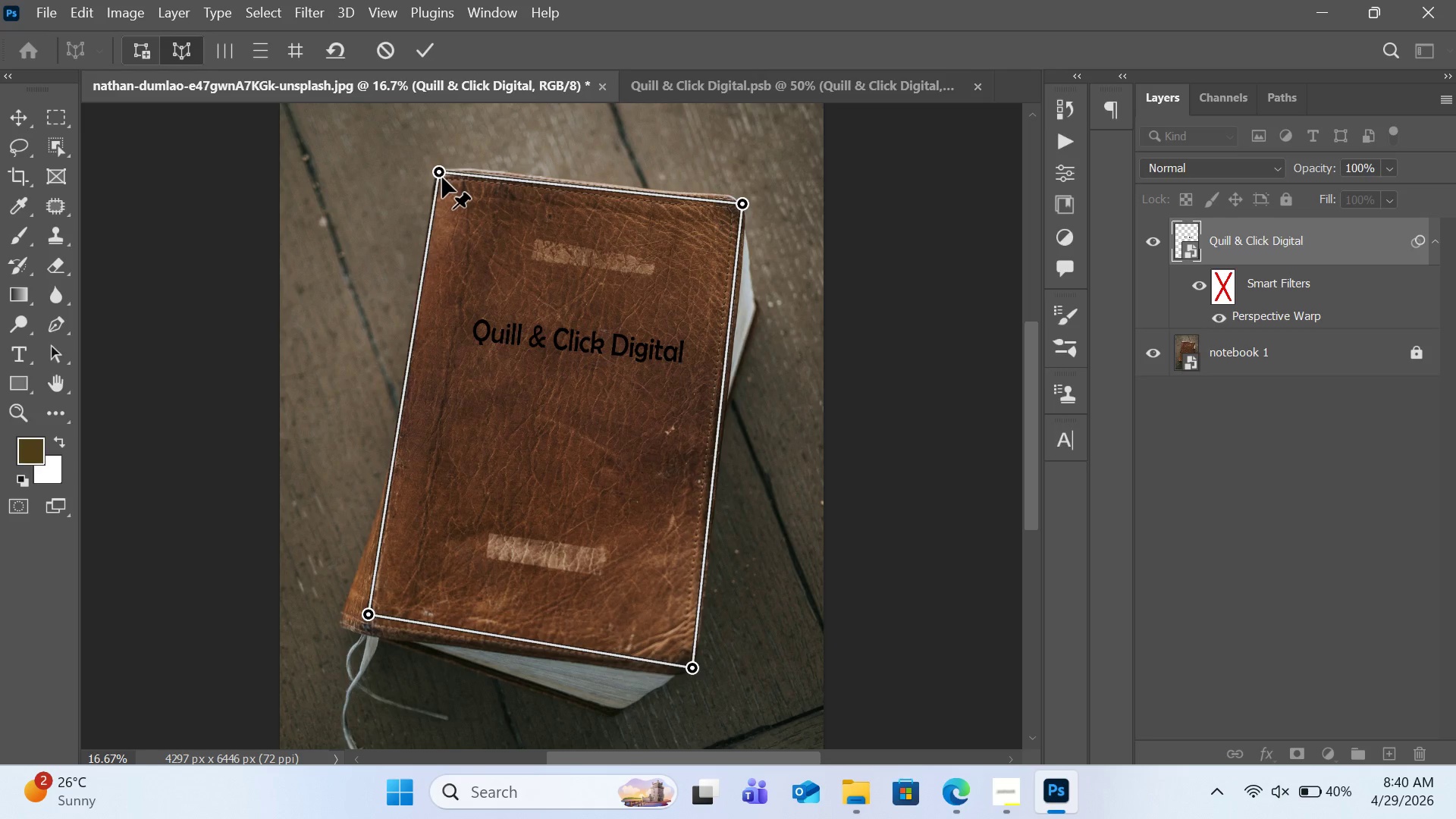 
left_click_drag(start_coordinate=[442, 174], to_coordinate=[452, 167])
 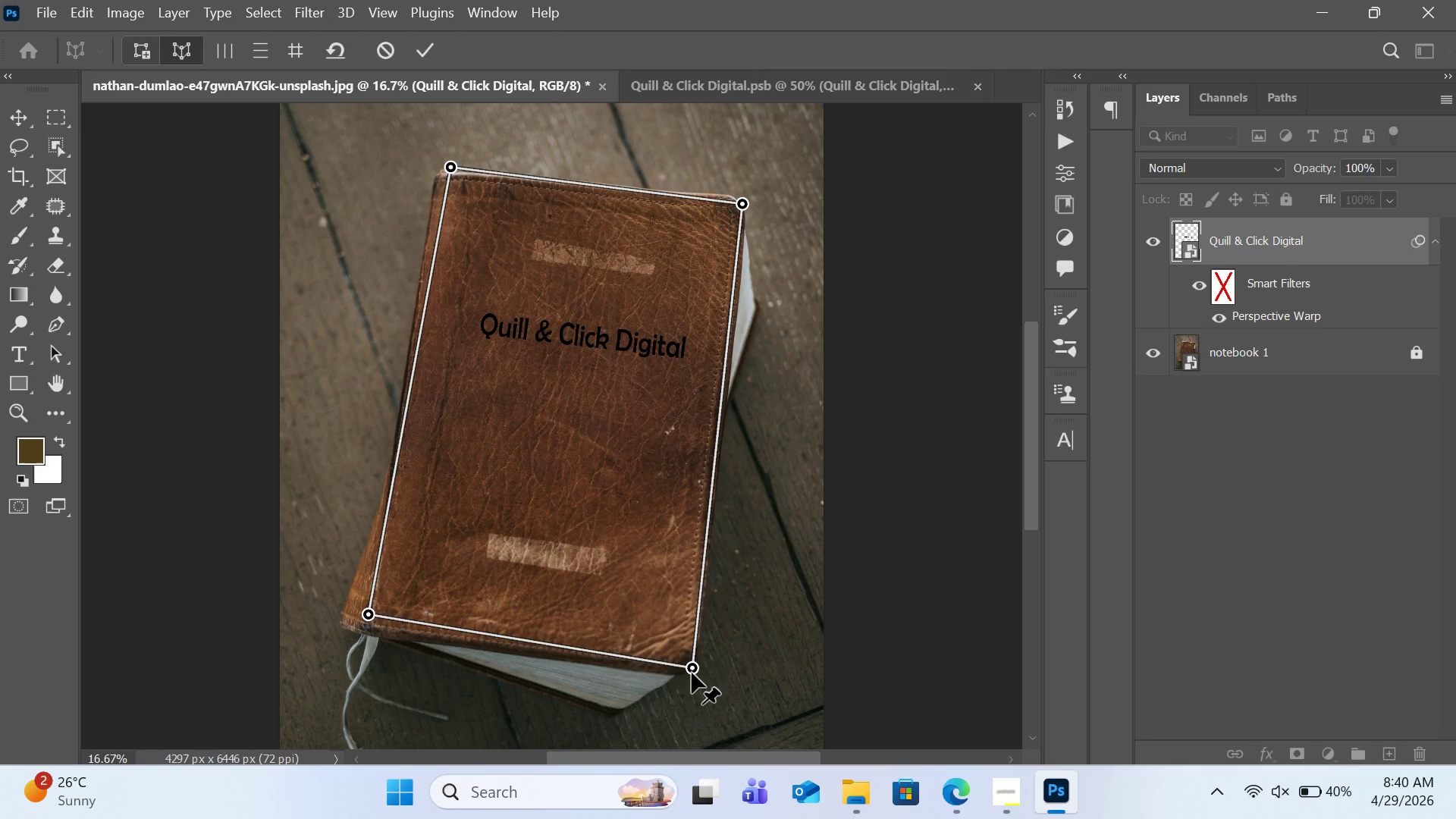 
left_click_drag(start_coordinate=[692, 673], to_coordinate=[678, 670])
 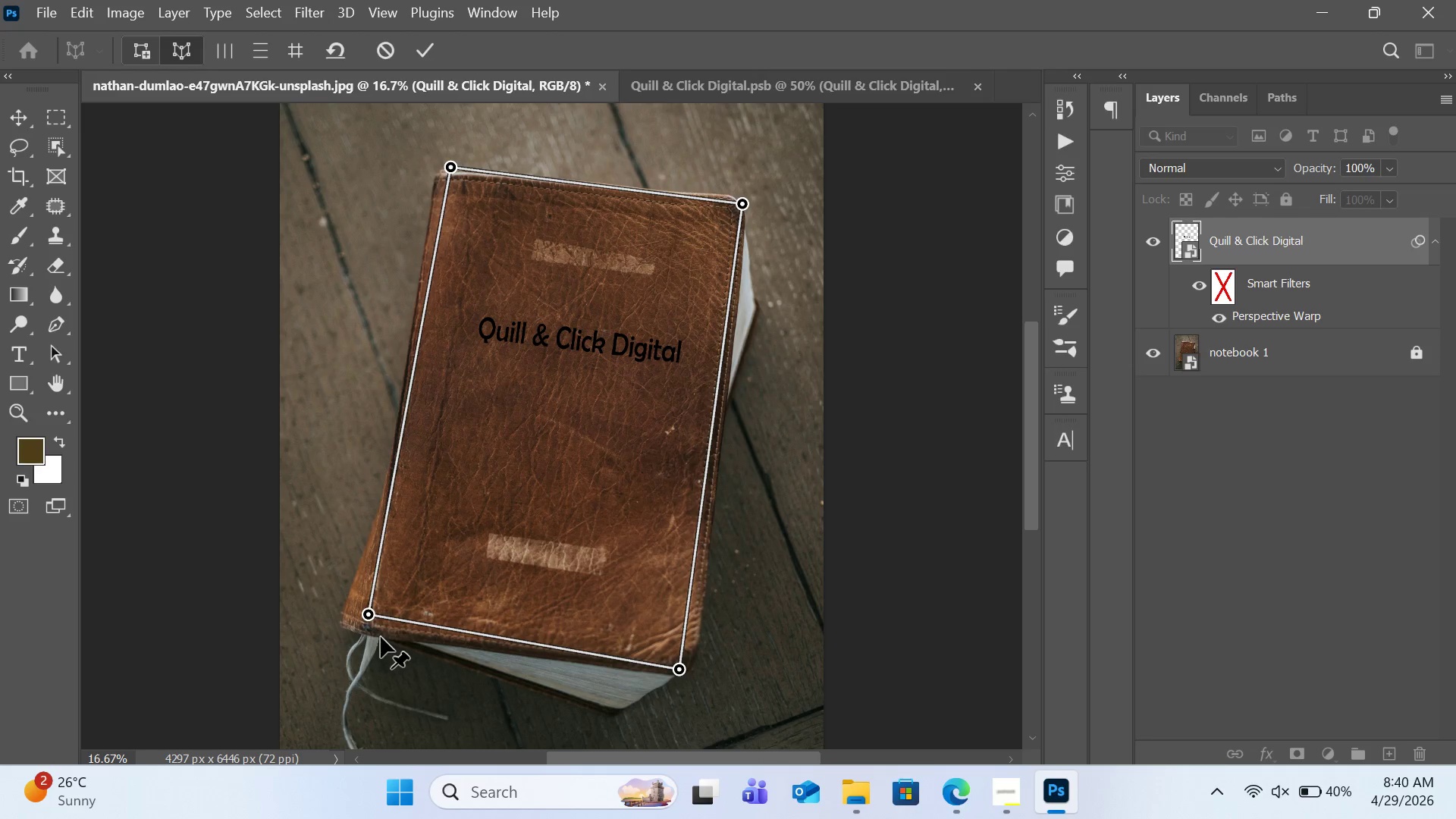 
left_click_drag(start_coordinate=[365, 614], to_coordinate=[358, 625])
 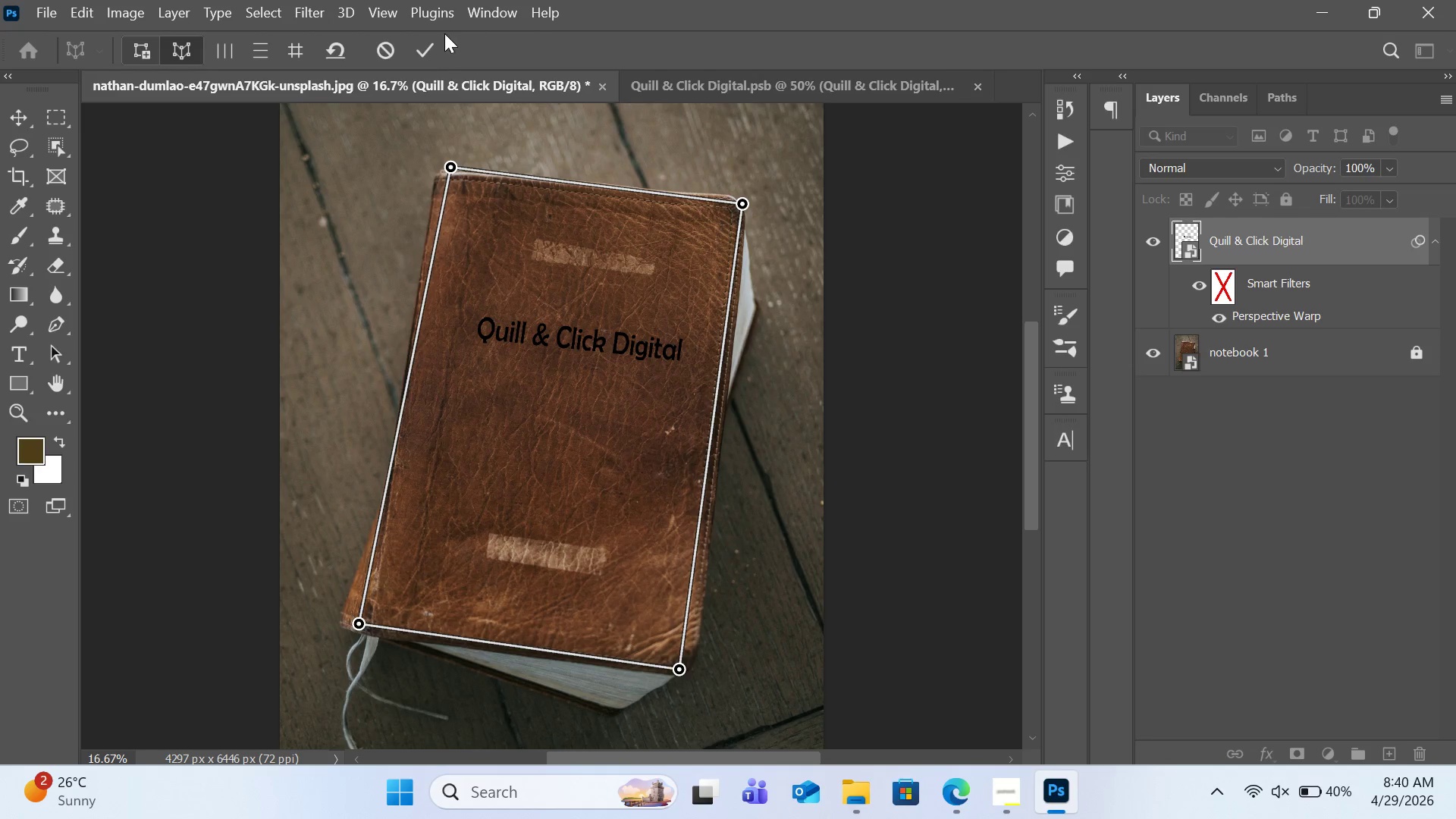 
left_click([435, 46])
 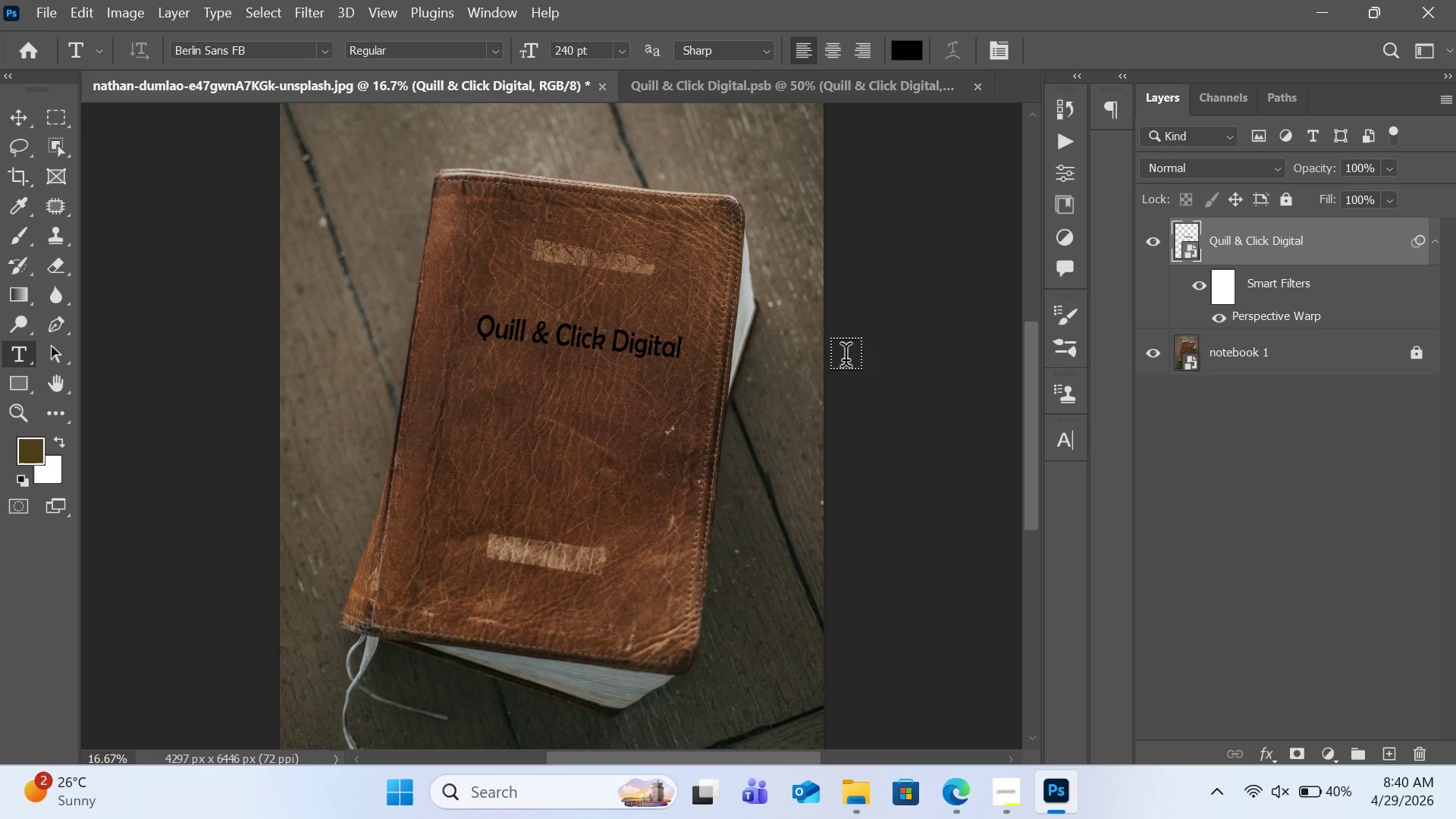 
wait(34.51)
 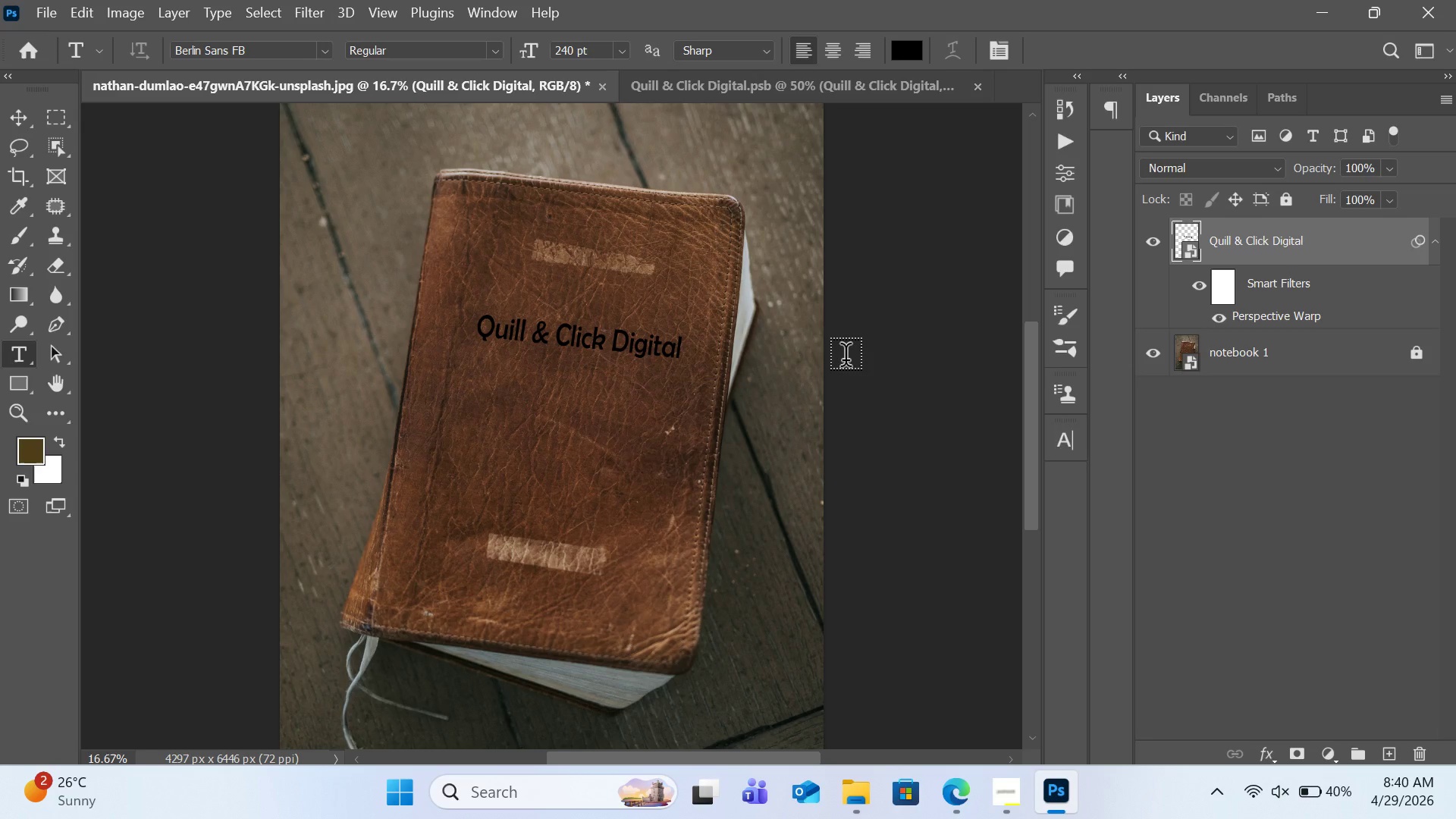 
left_click([303, 3])
 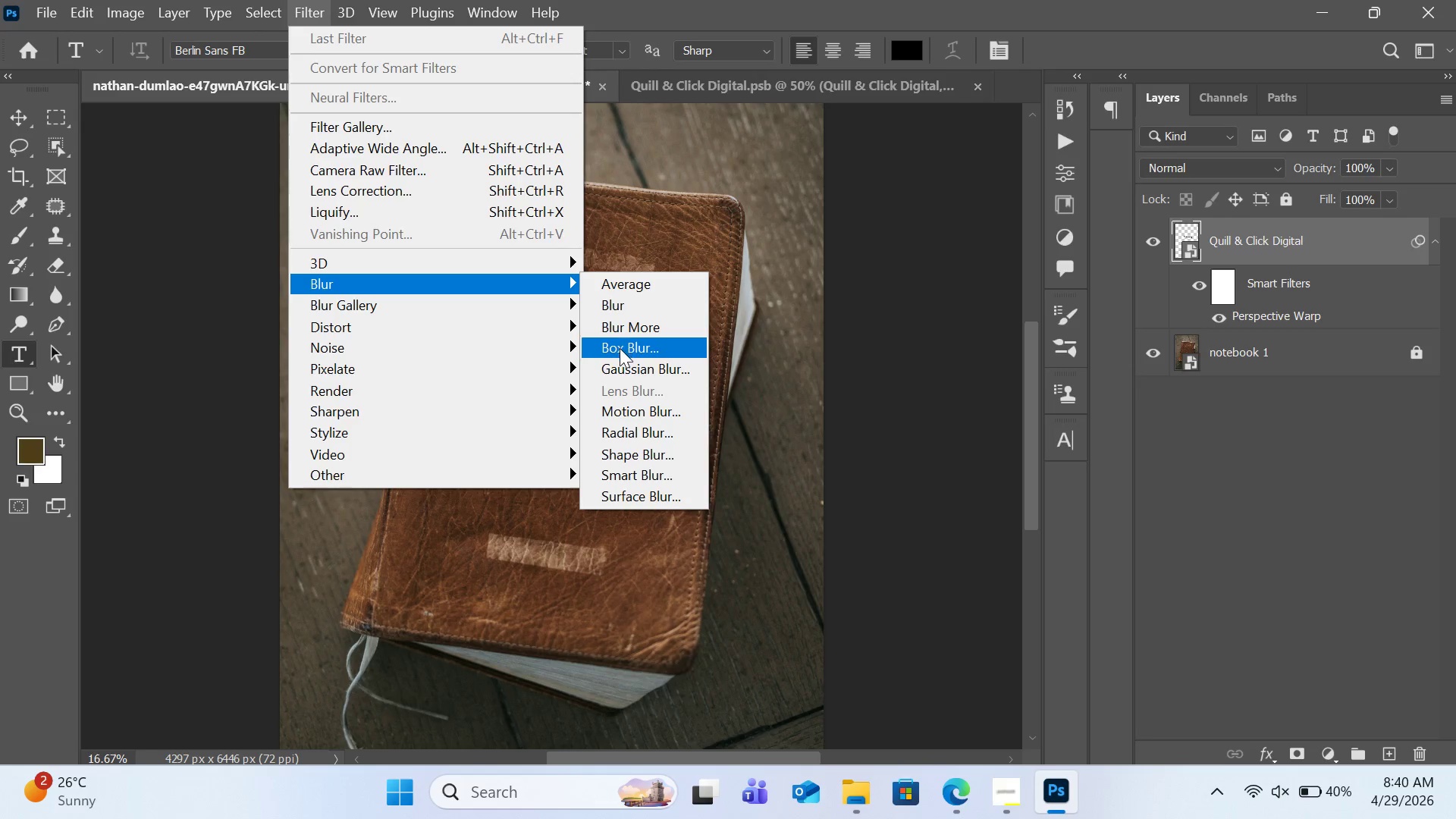 
left_click([623, 359])
 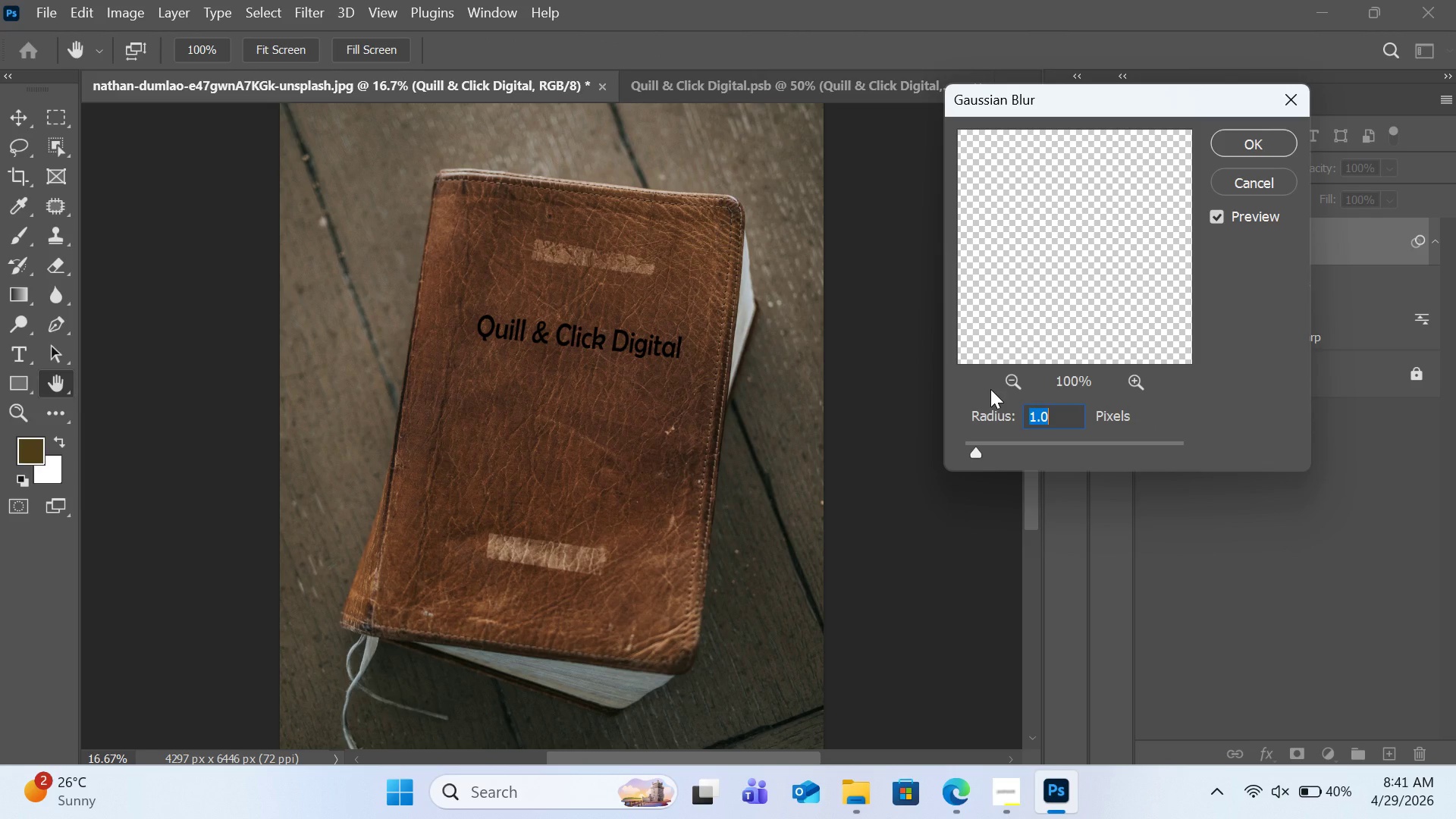 
wait(6.88)
 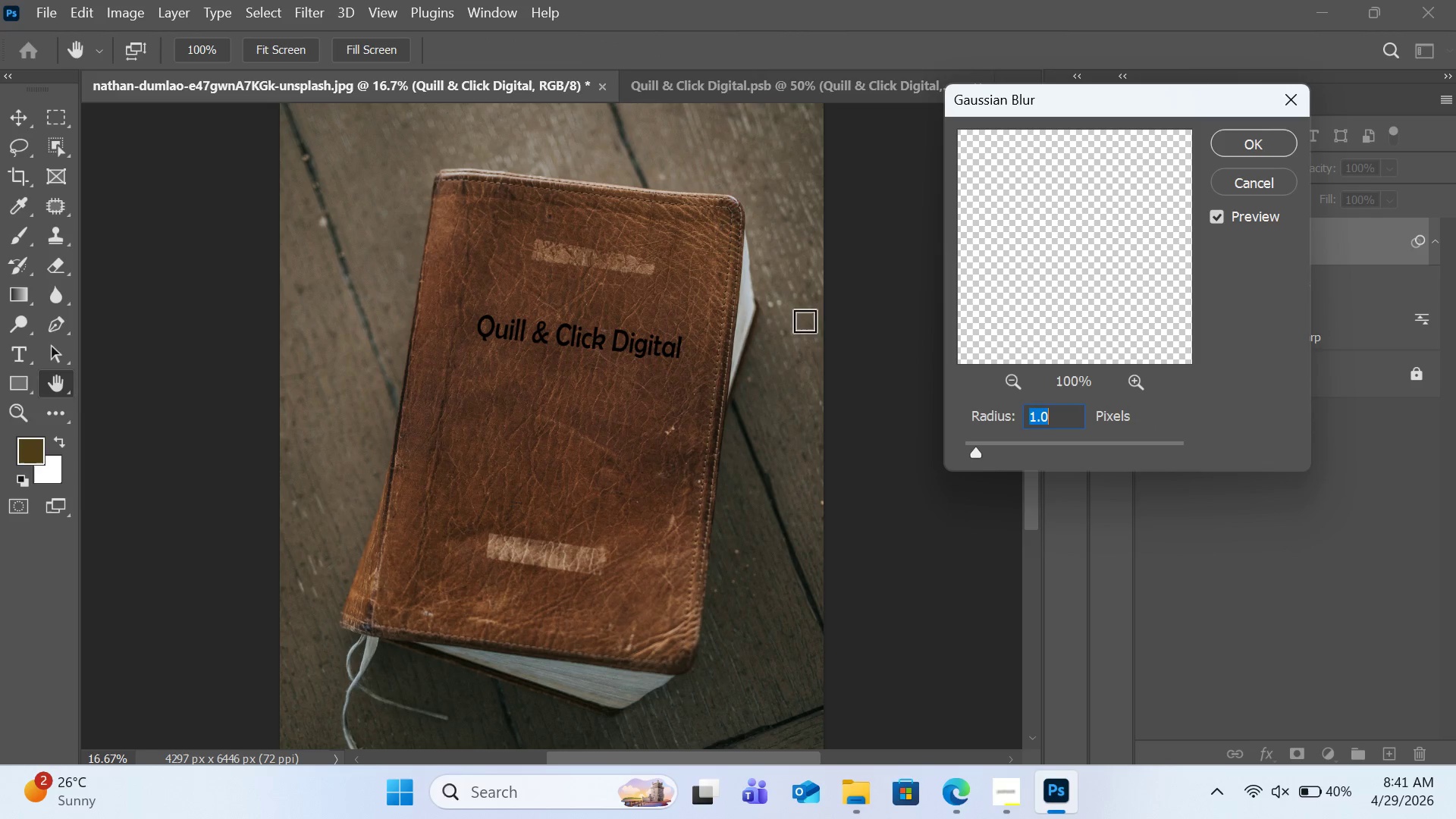 
key(5)
 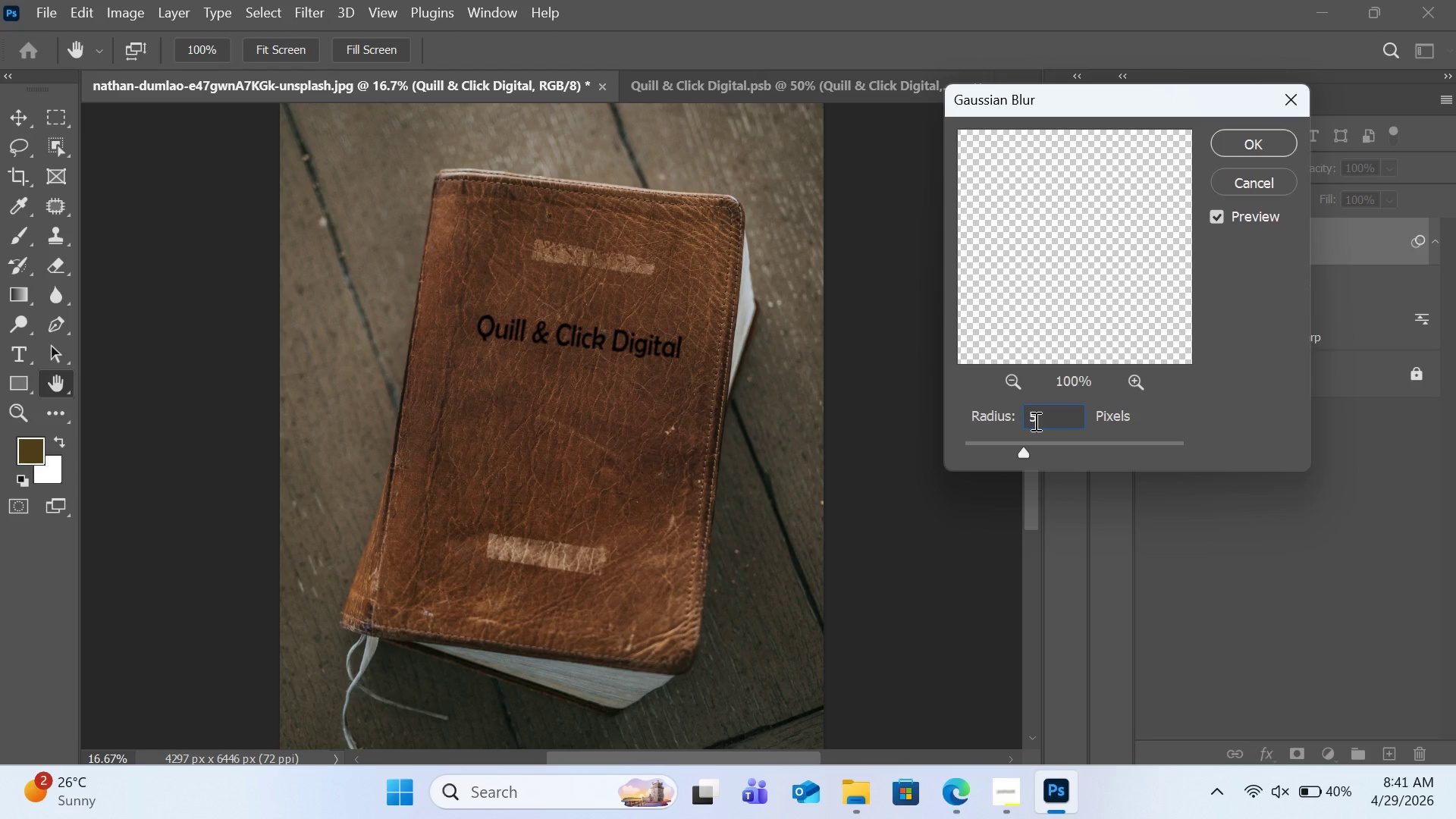 
wait(5.98)
 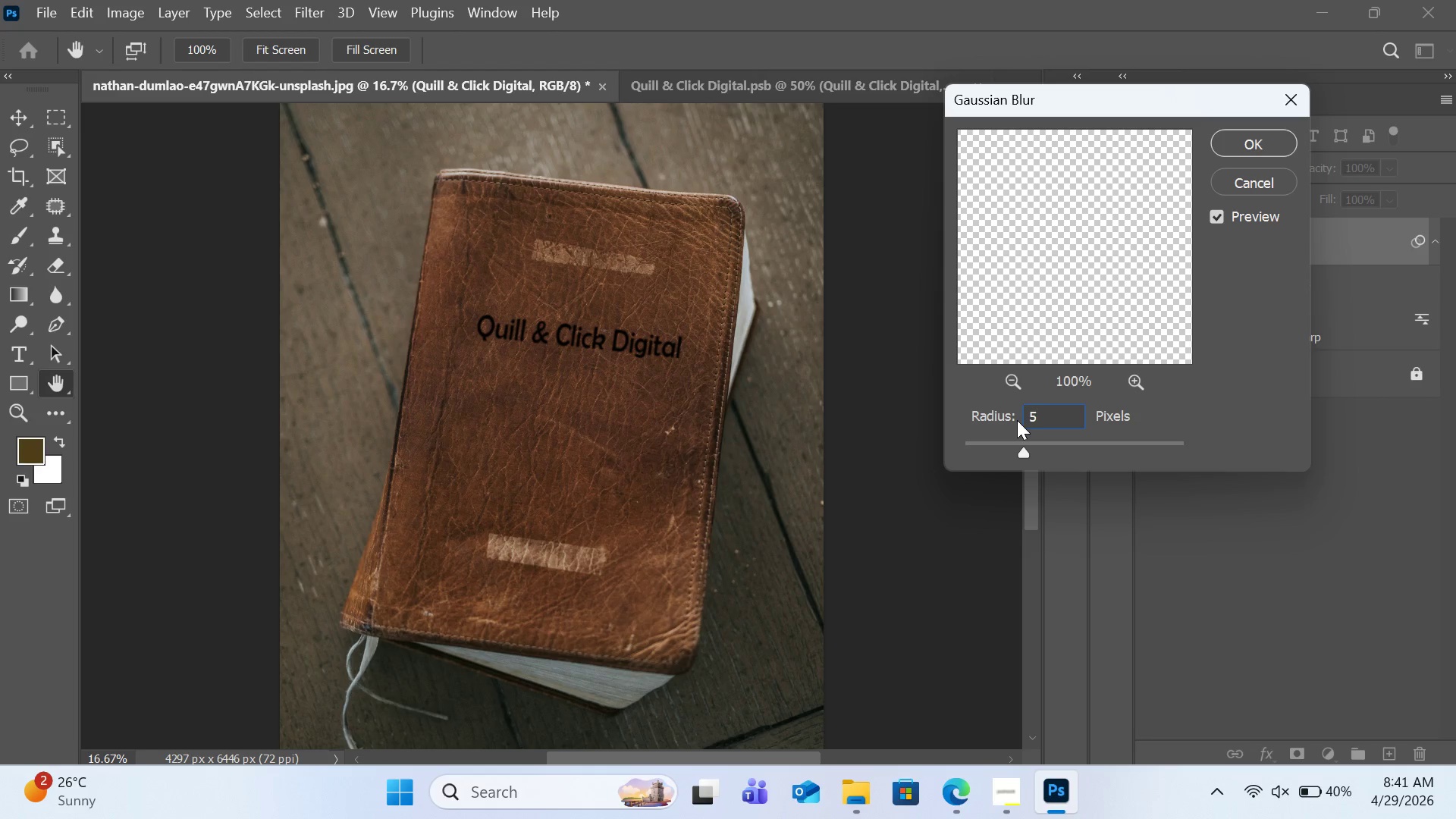 
left_click([1279, 140])
 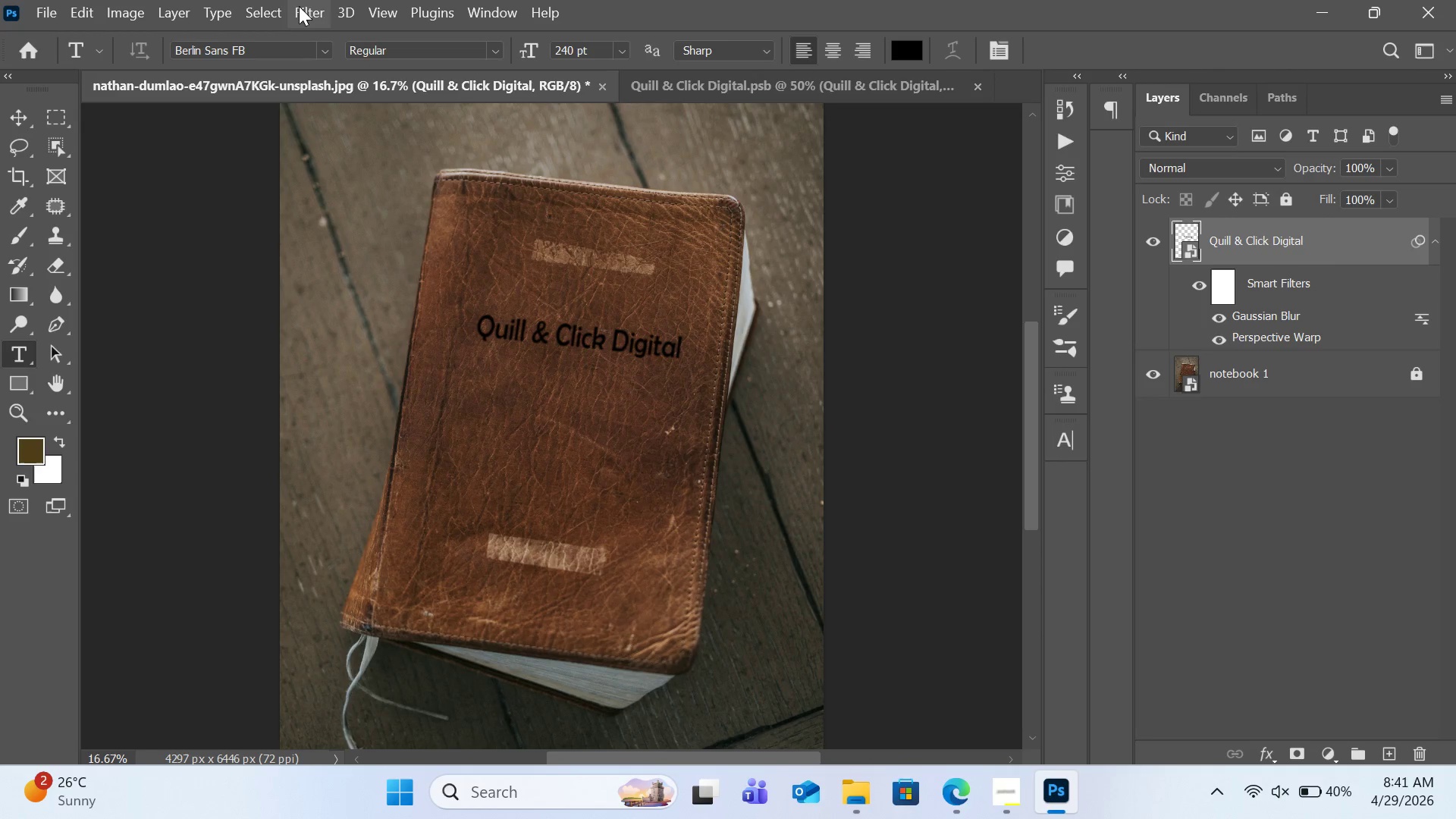 
left_click([323, 9])
 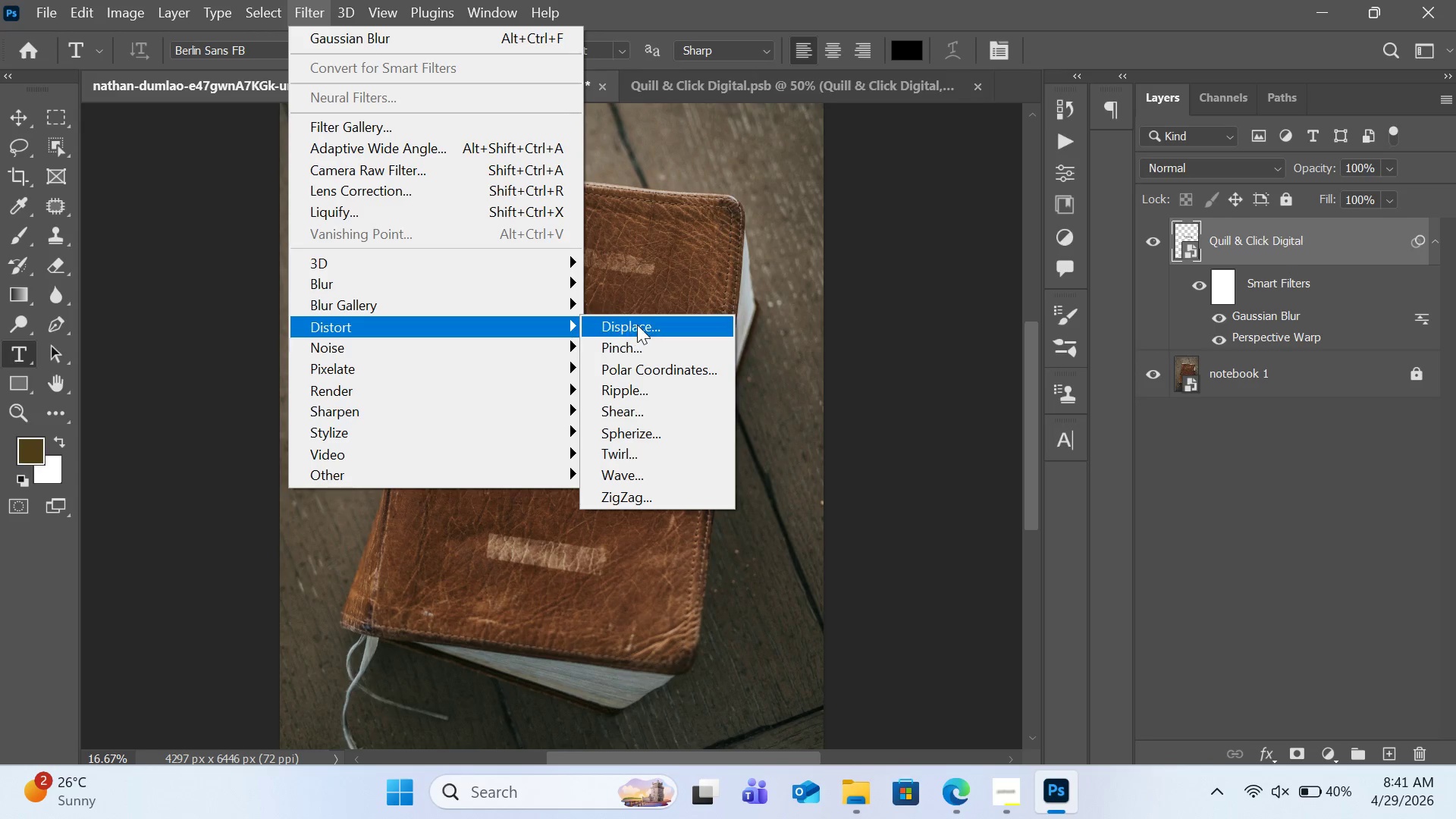 
left_click([663, 394])
 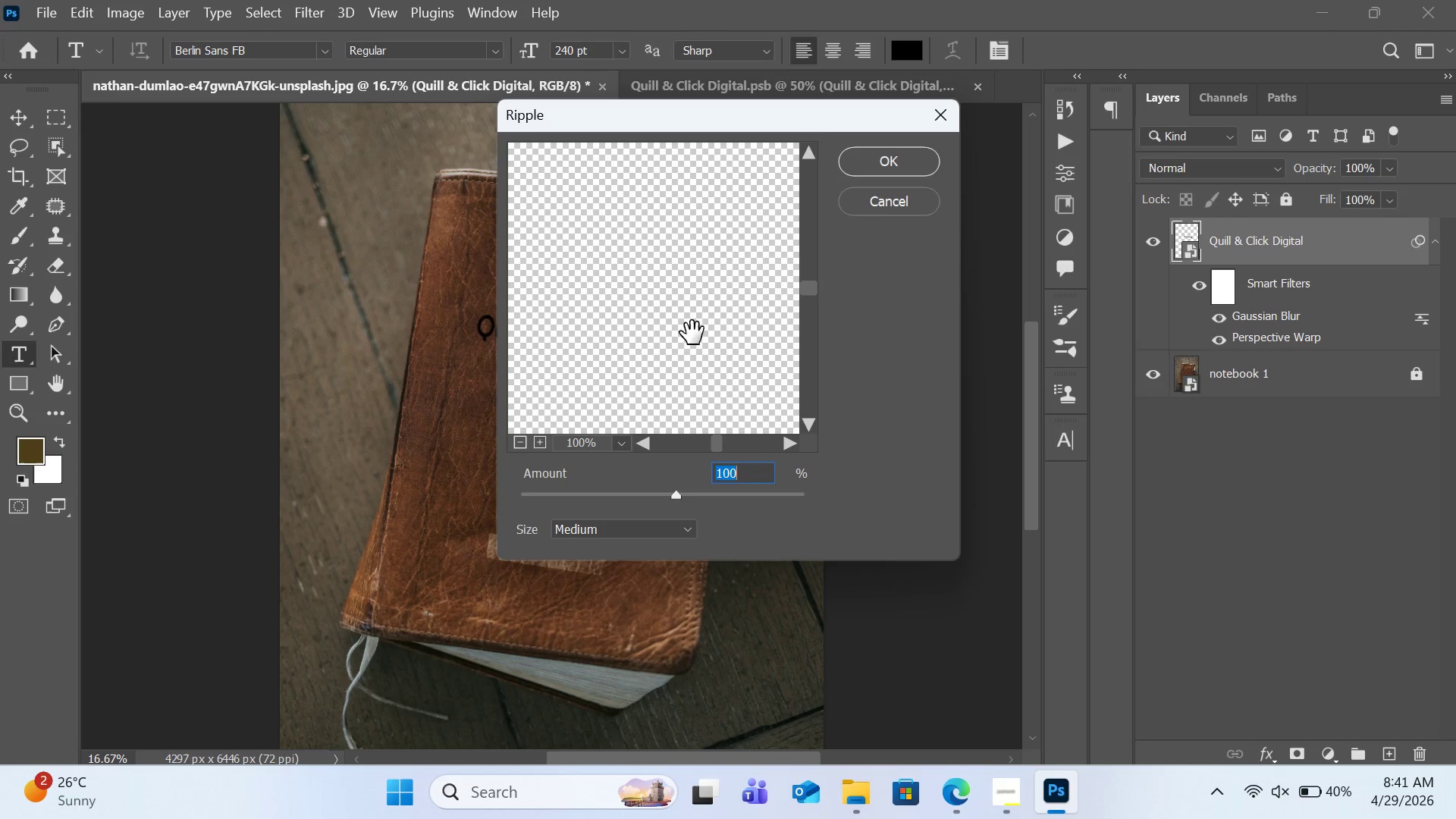 
left_click_drag(start_coordinate=[726, 123], to_coordinate=[901, 133])
 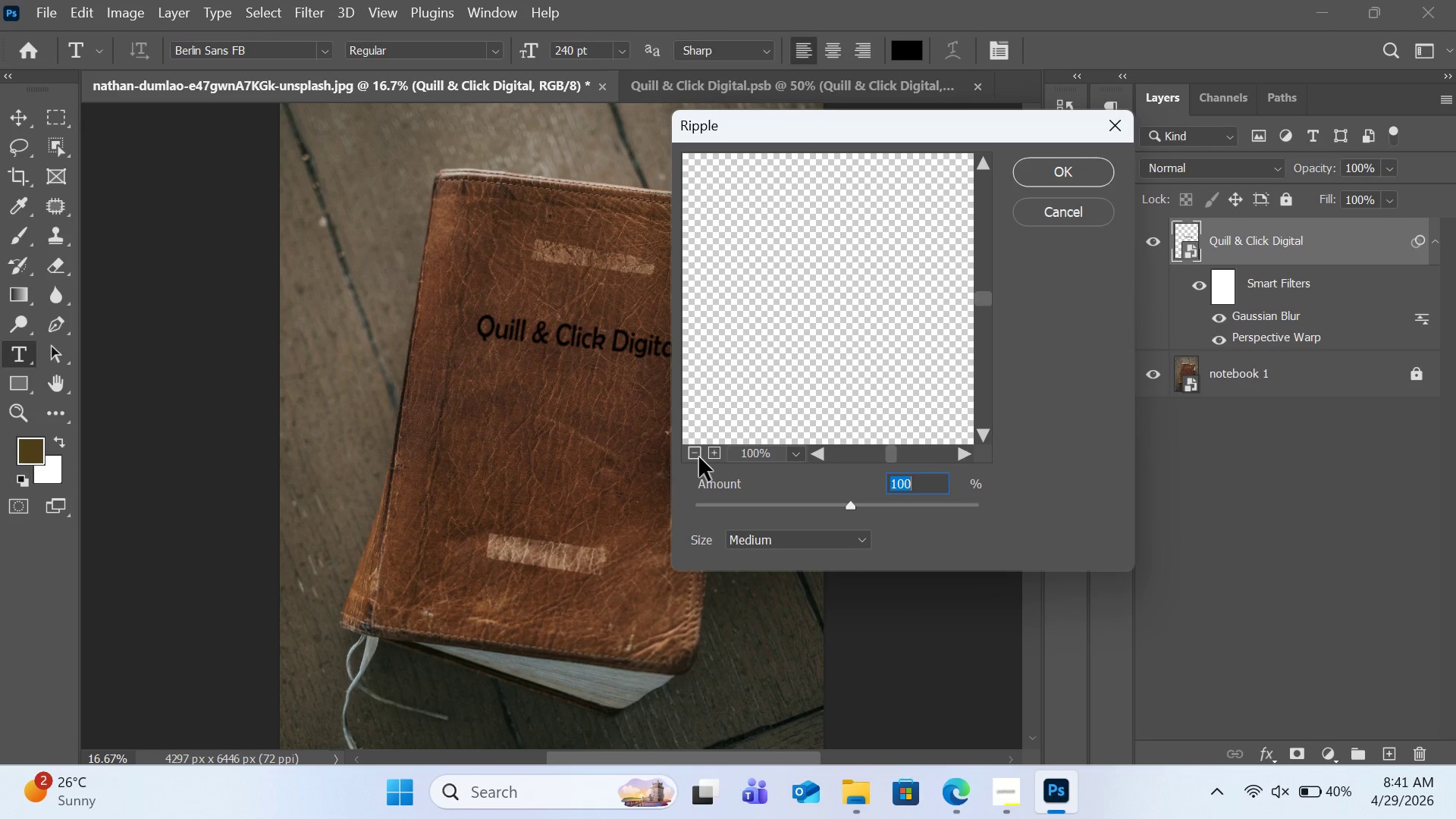 
double_click([699, 457])
 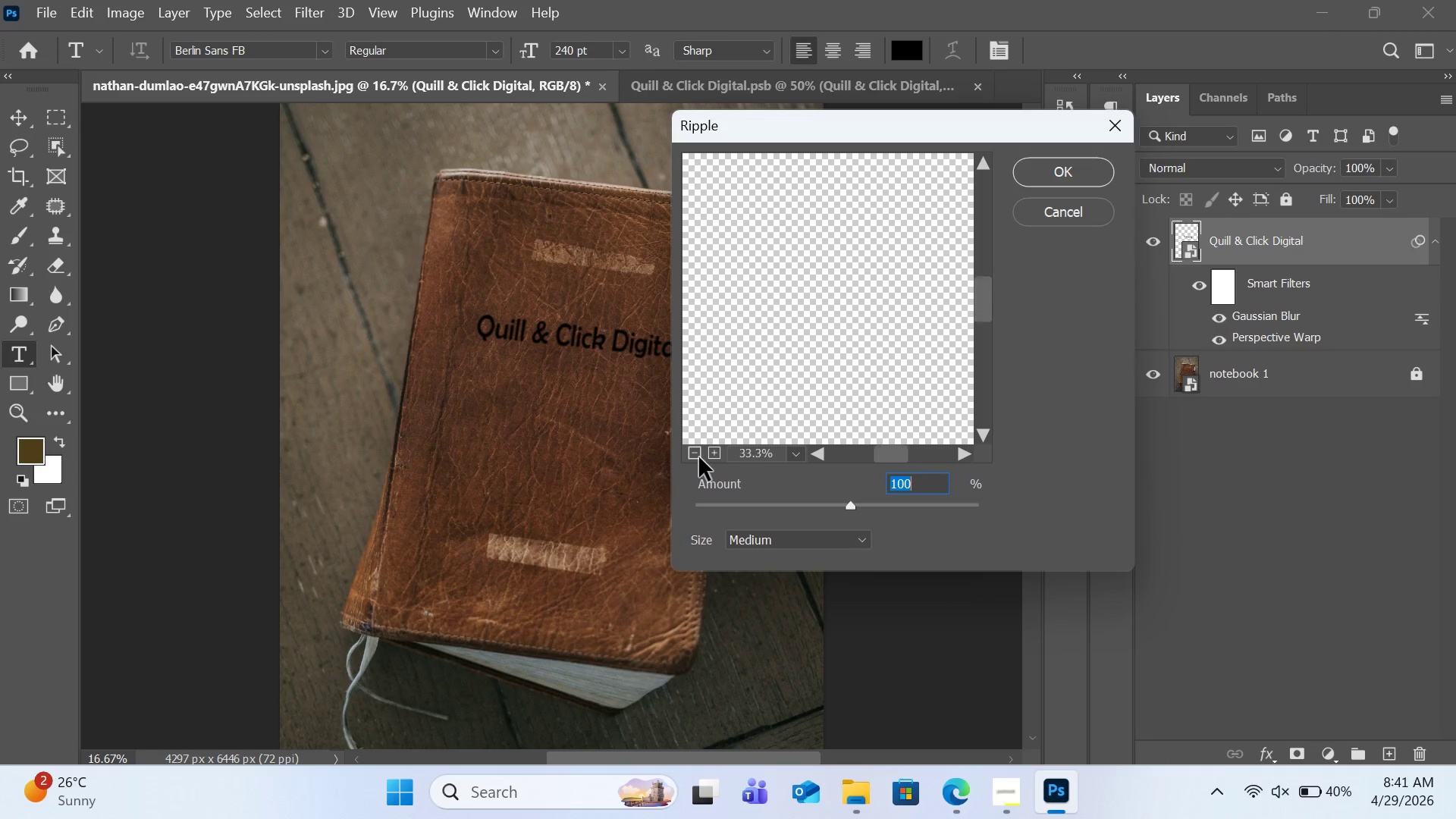 
triple_click([699, 457])
 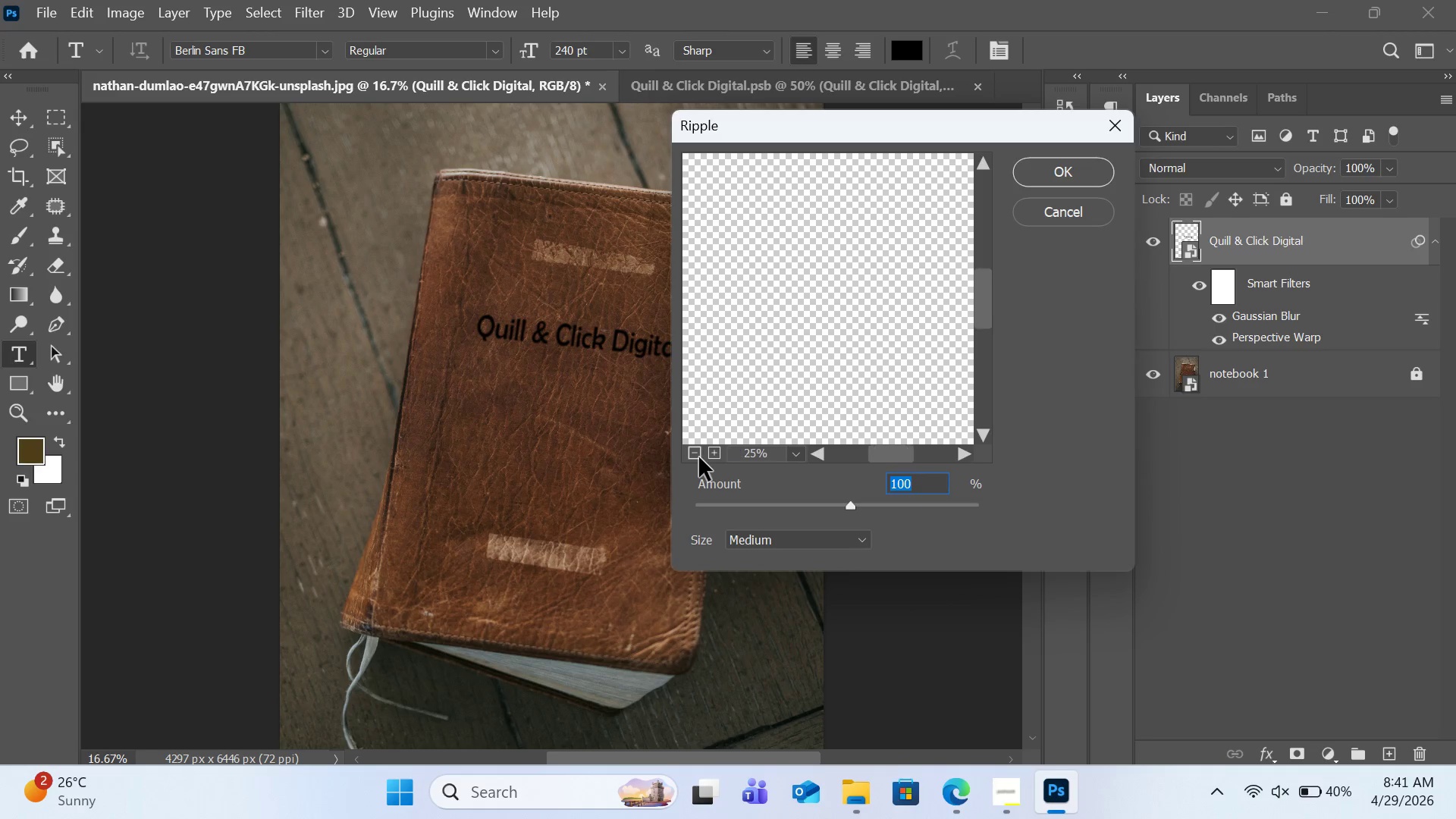 
triple_click([699, 457])
 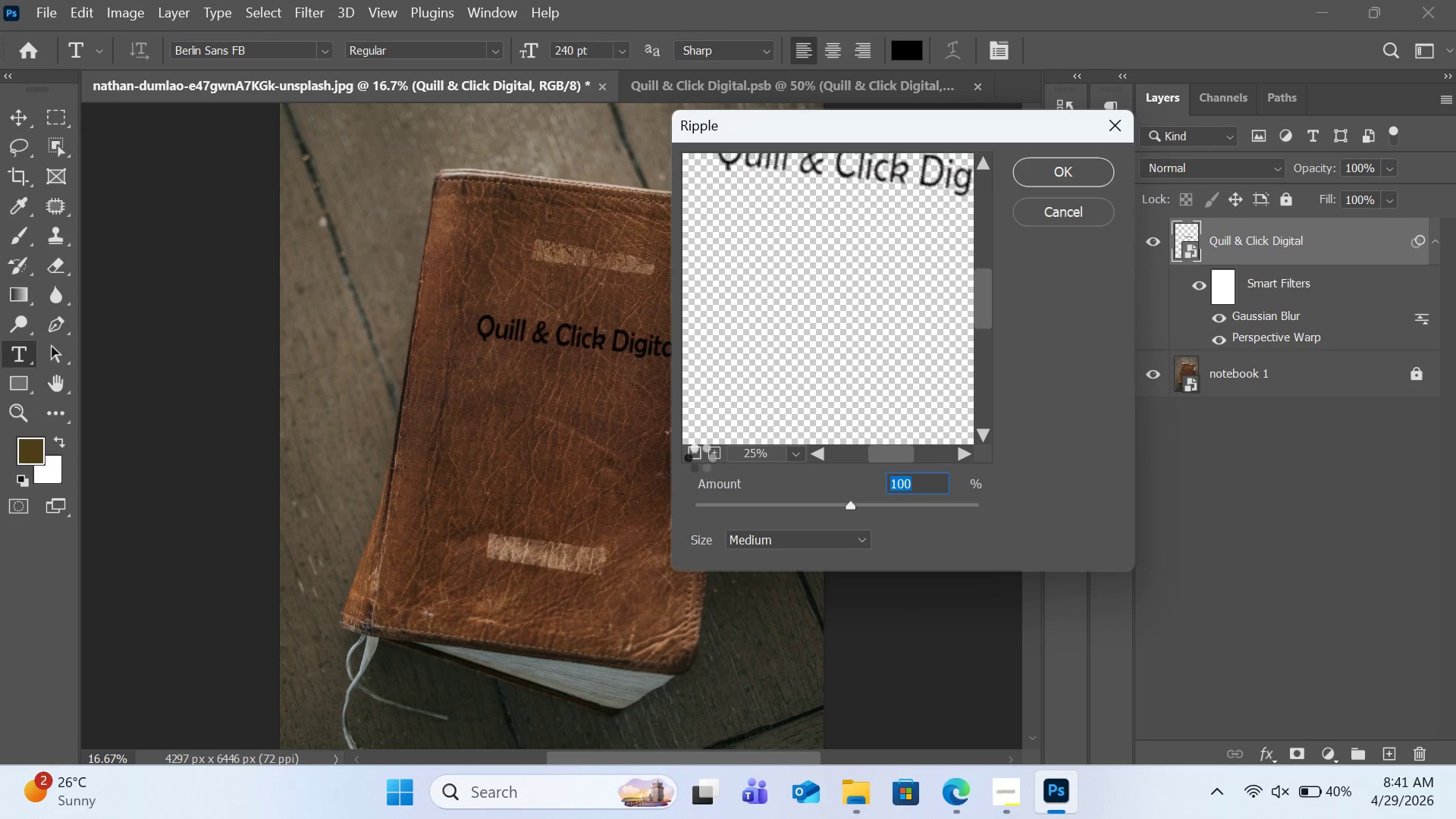 
triple_click([699, 457])
 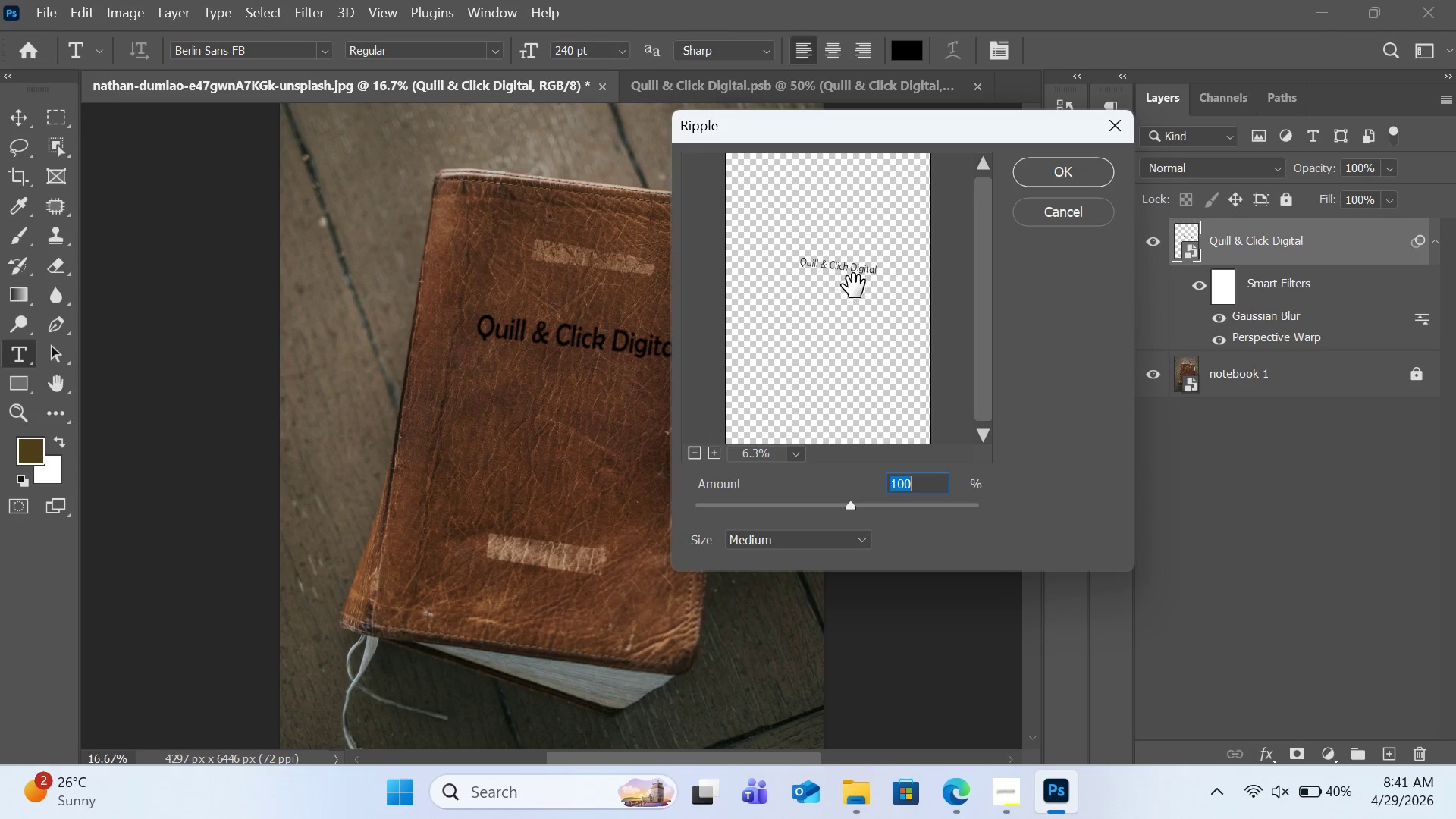 
left_click([859, 280])
 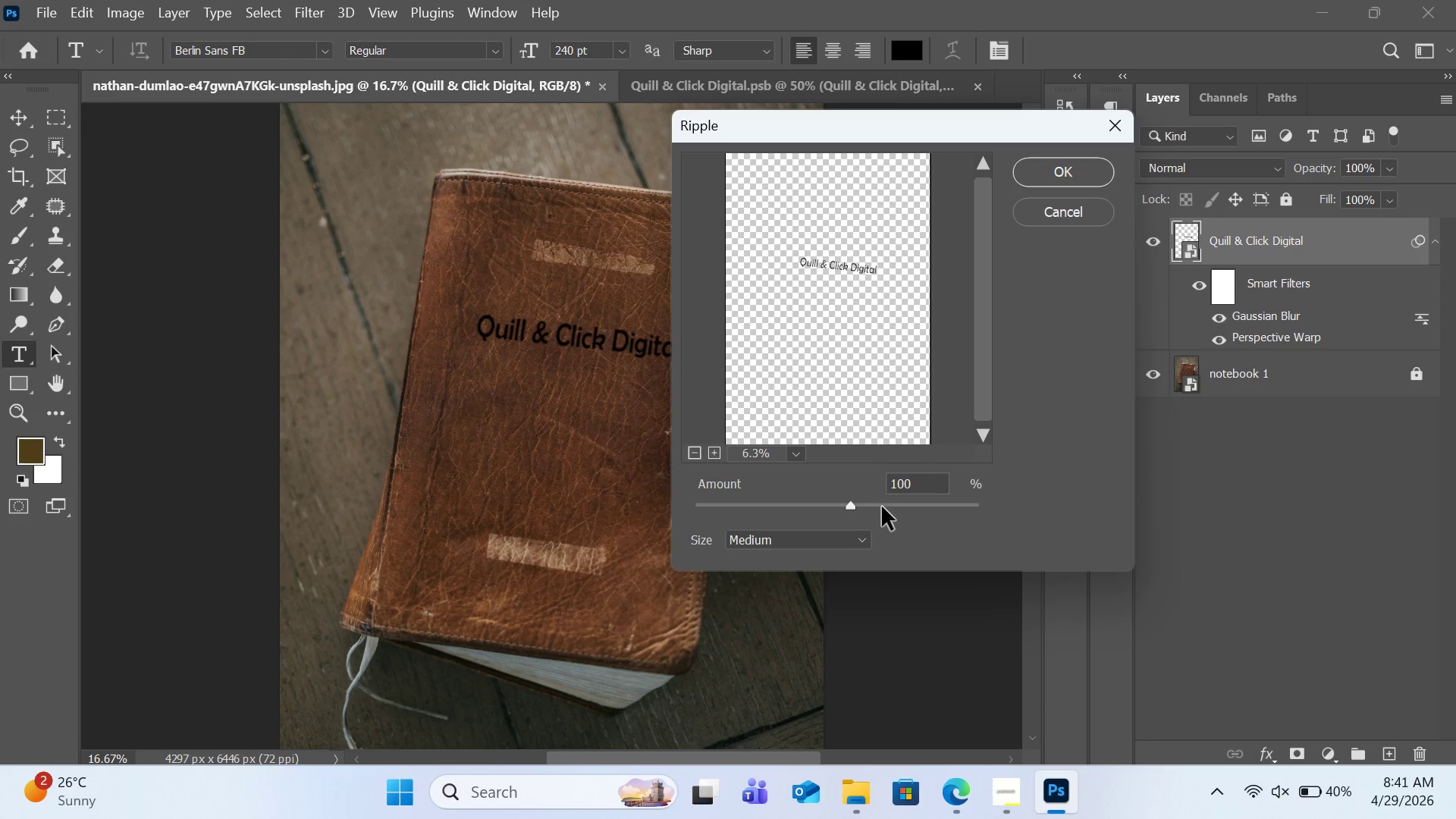 
double_click([882, 507])
 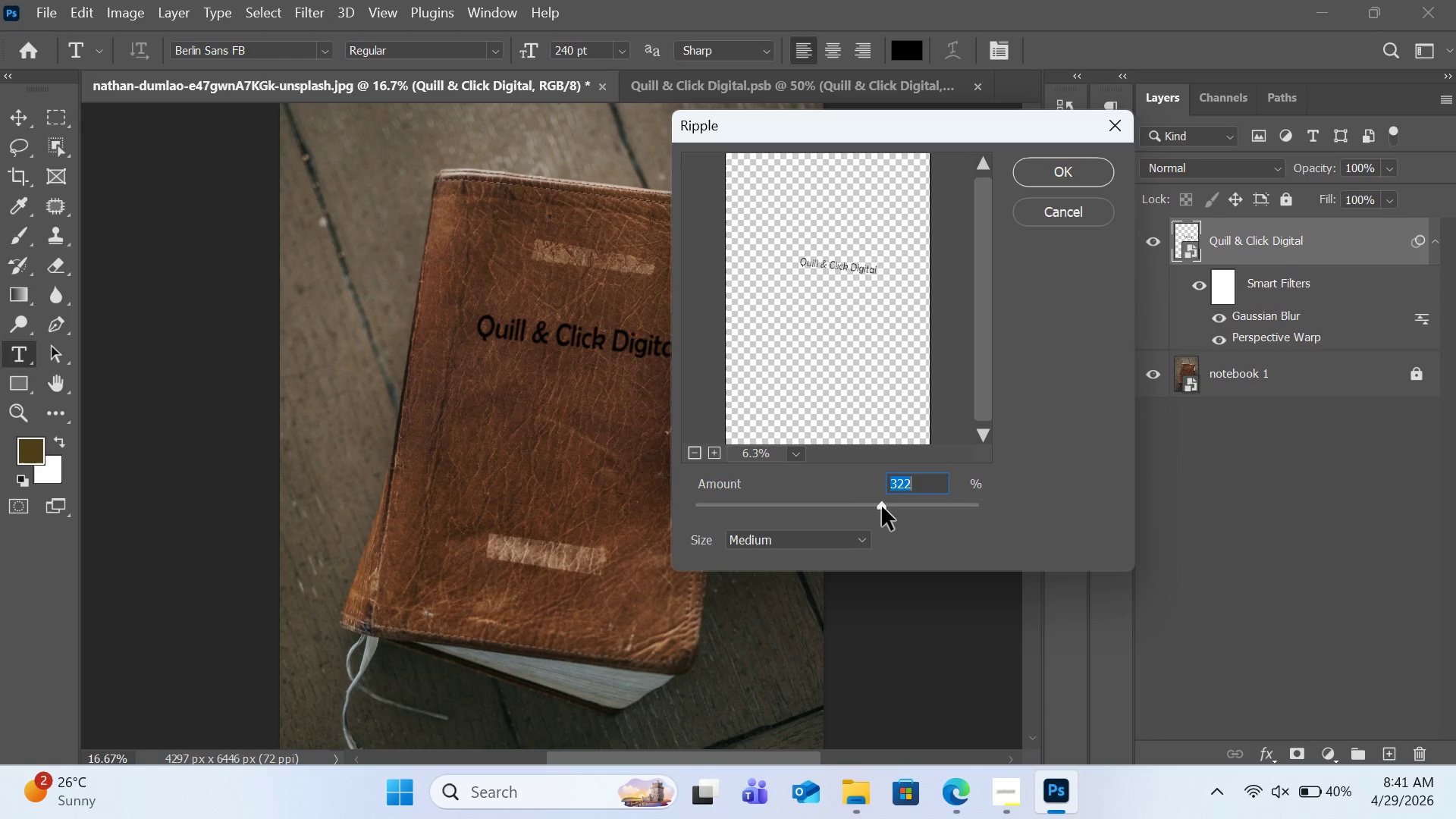 
triple_click([882, 507])
 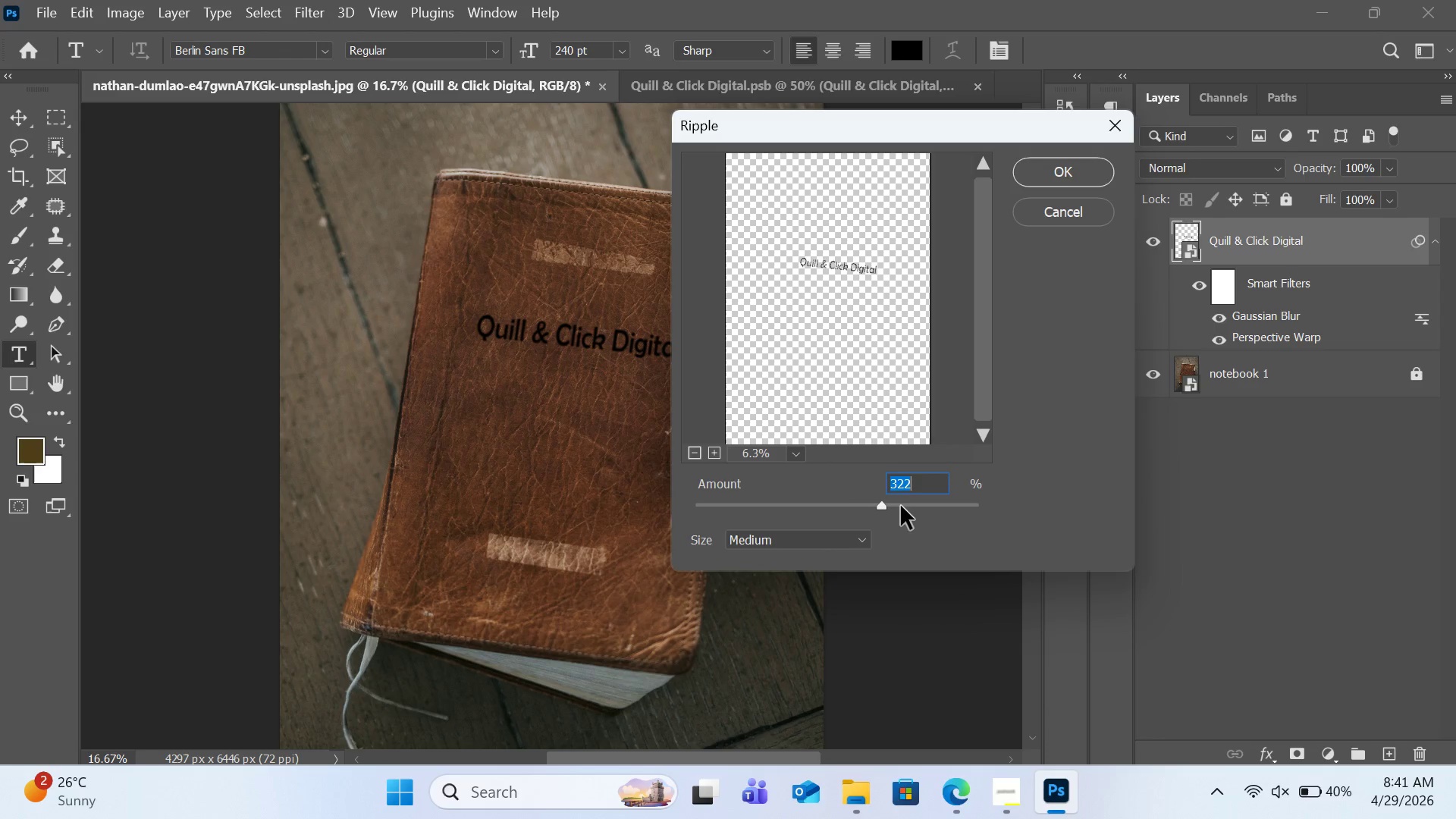 
triple_click([904, 506])
 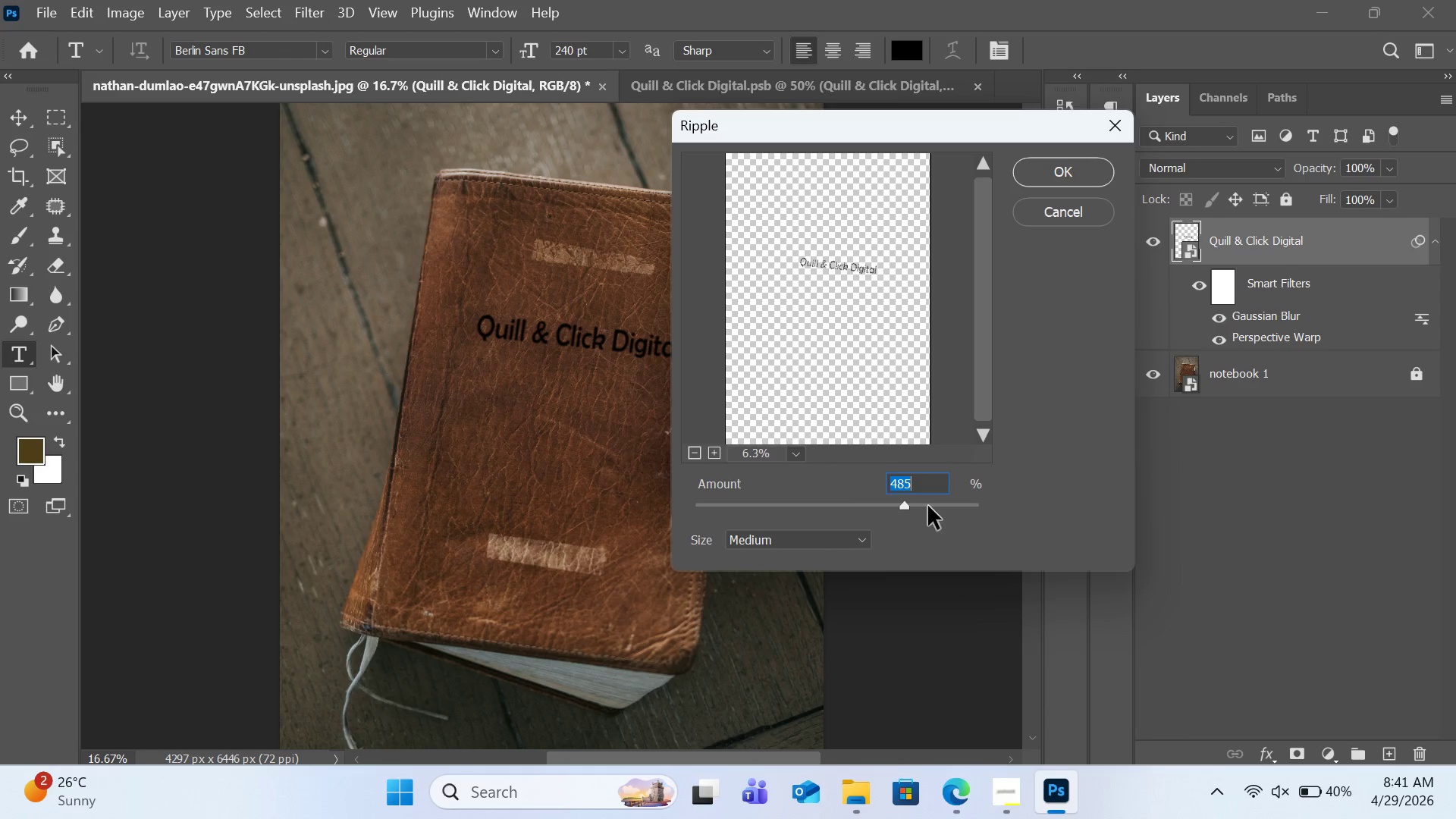 
triple_click([930, 506])
 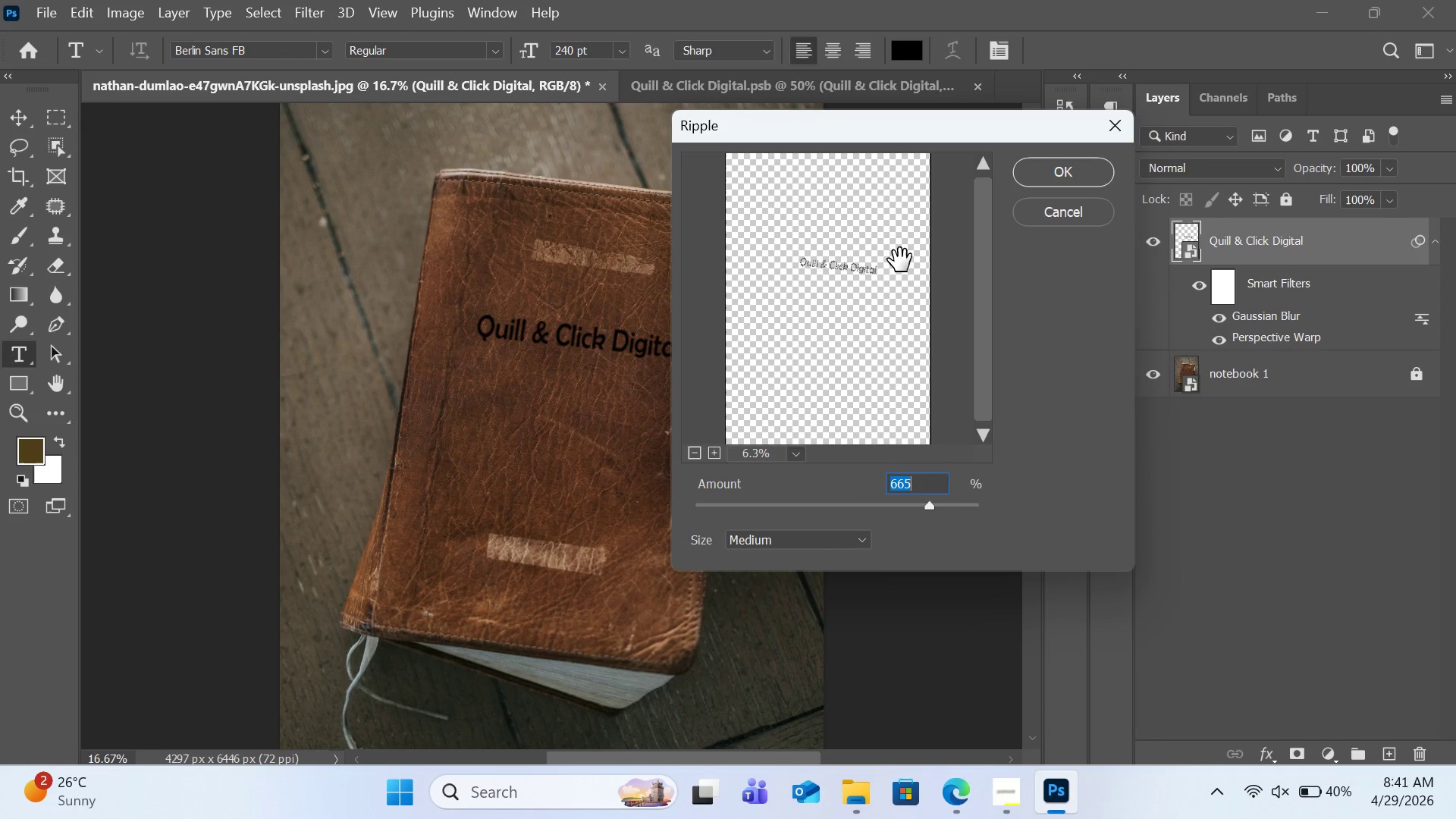 
left_click_drag(start_coordinate=[897, 258], to_coordinate=[850, 328])
 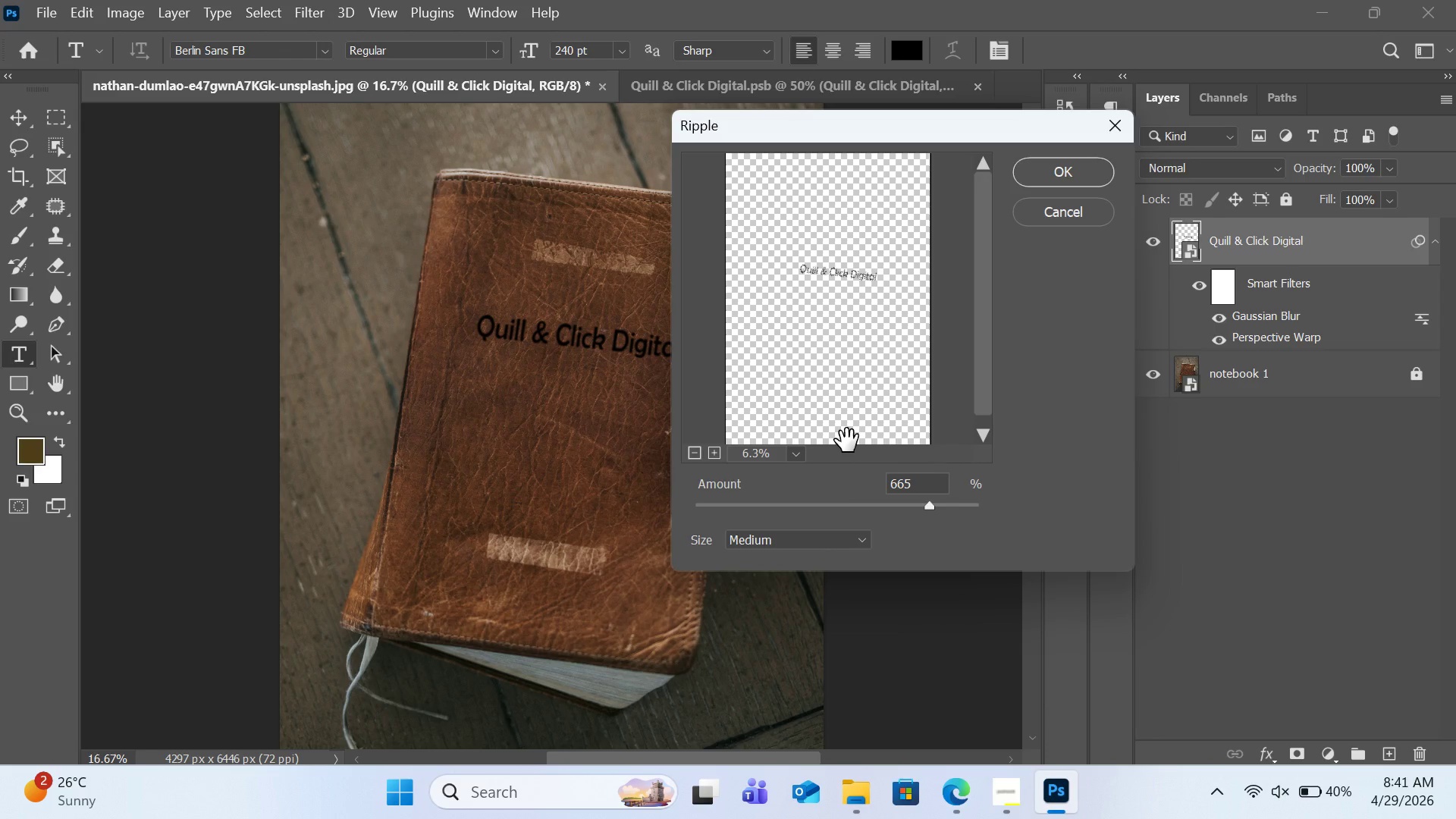 
left_click([824, 510])
 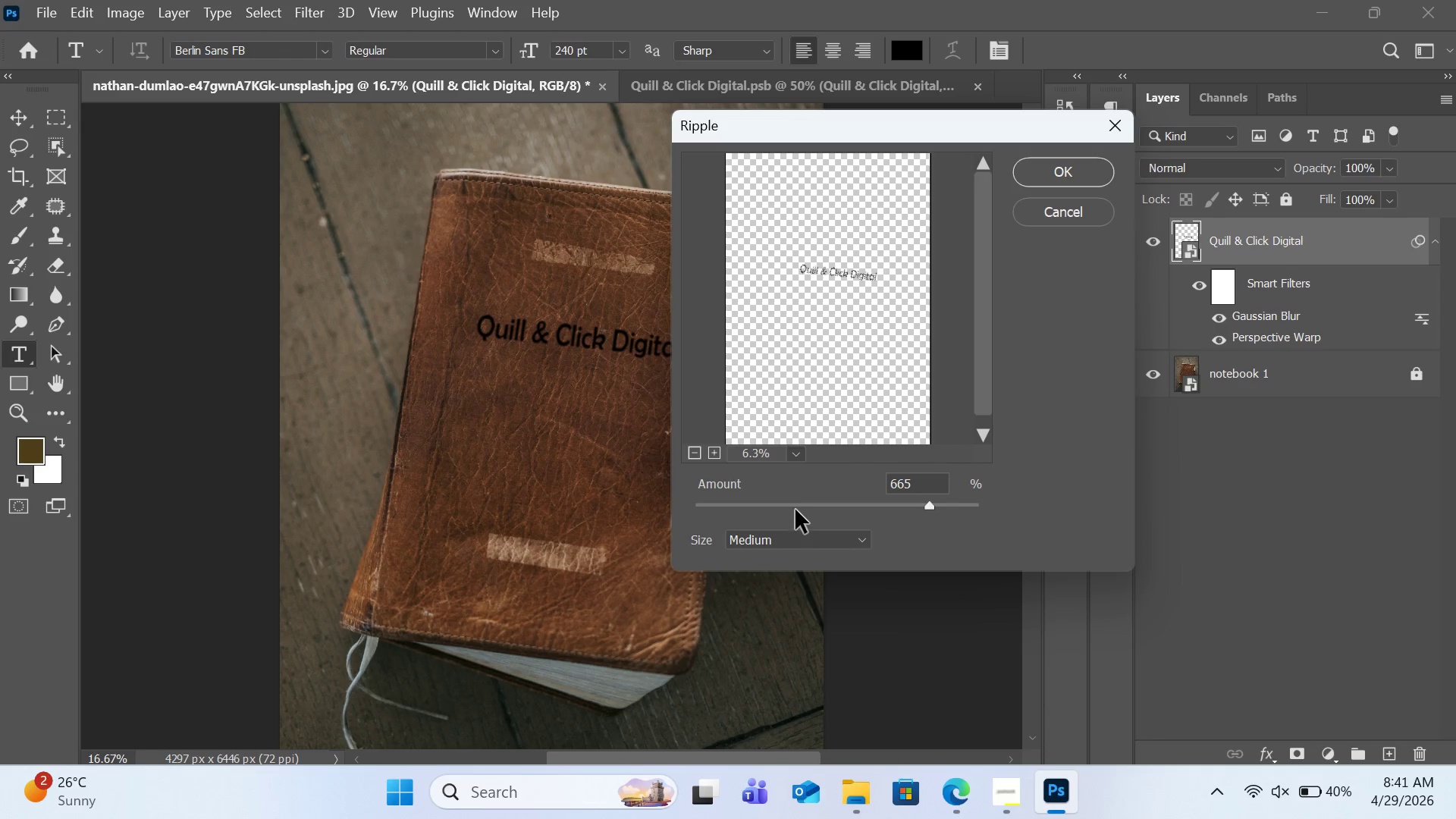 
left_click([795, 510])
 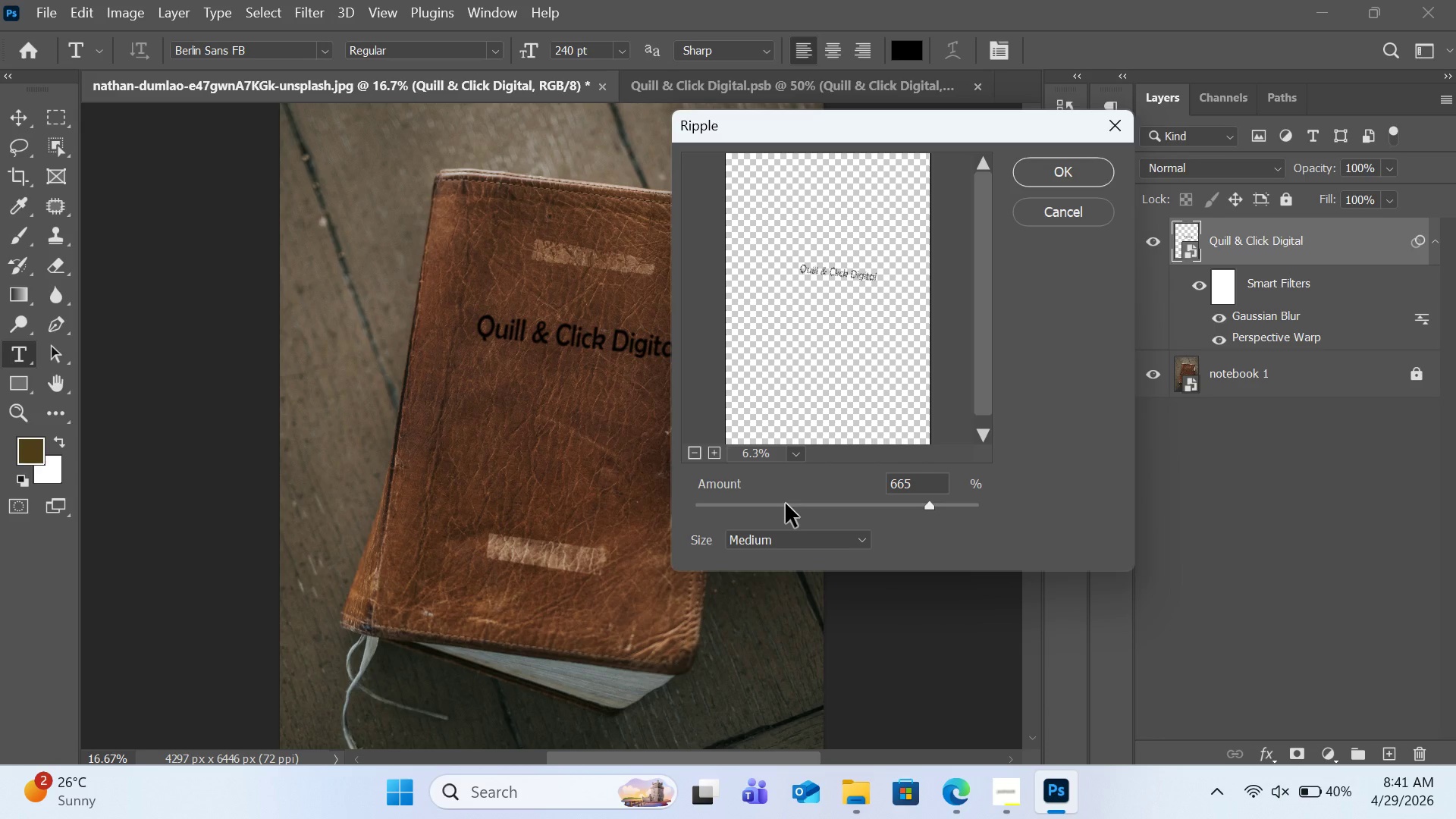 
left_click([786, 504])
 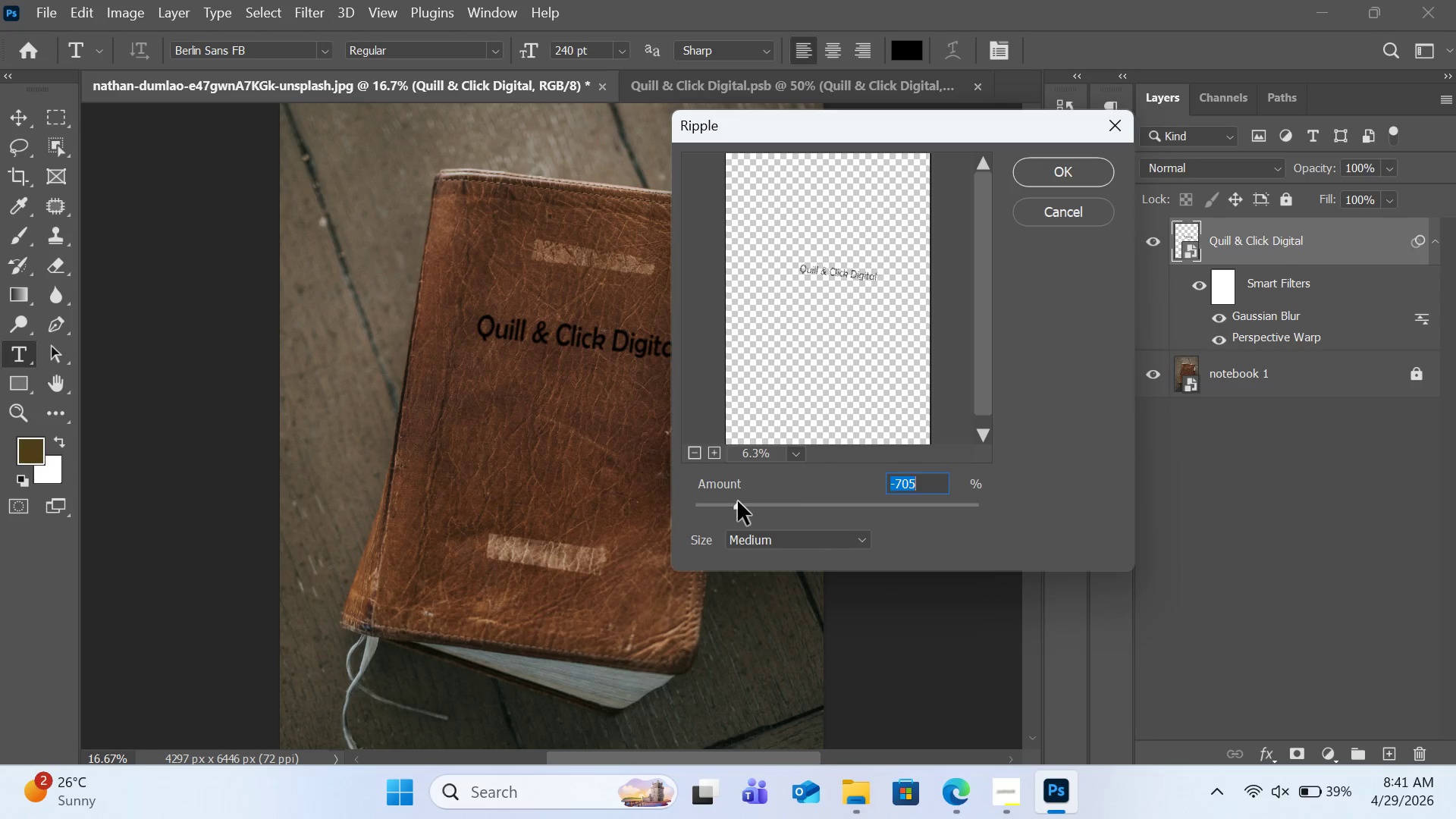 
double_click([723, 502])
 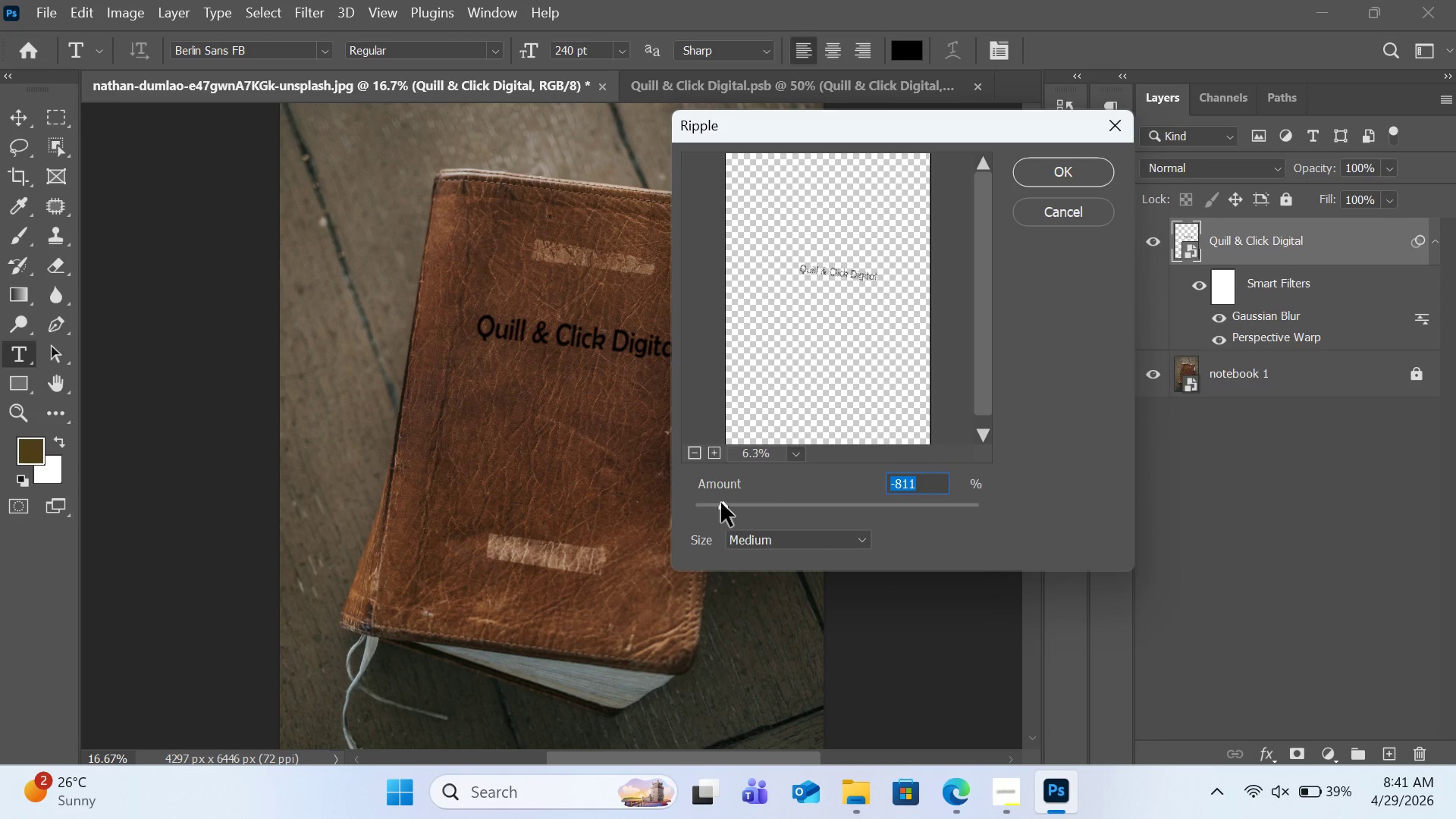 
left_click_drag(start_coordinate=[723, 503], to_coordinate=[825, 519])
 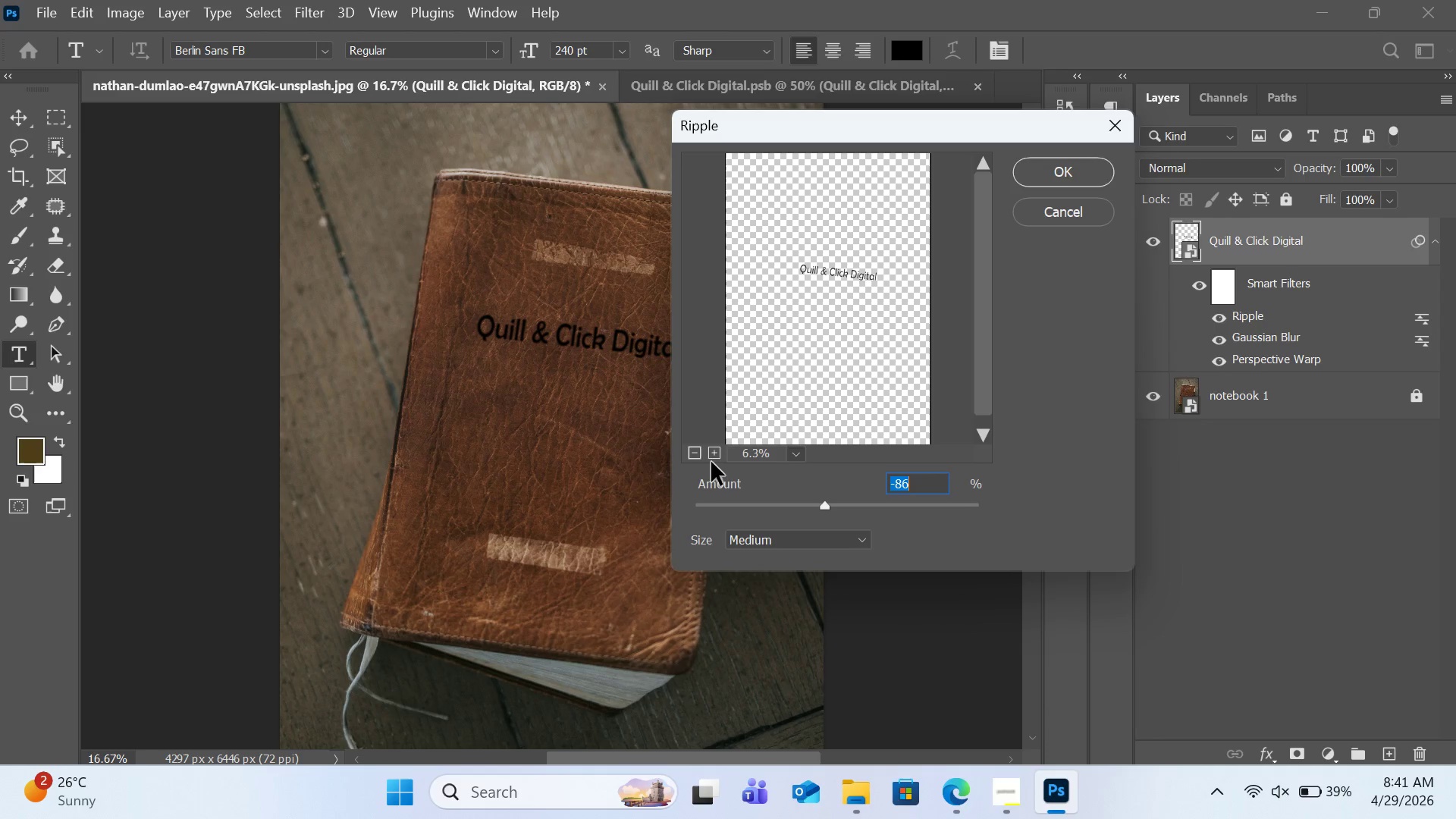 
left_click([713, 456])
 